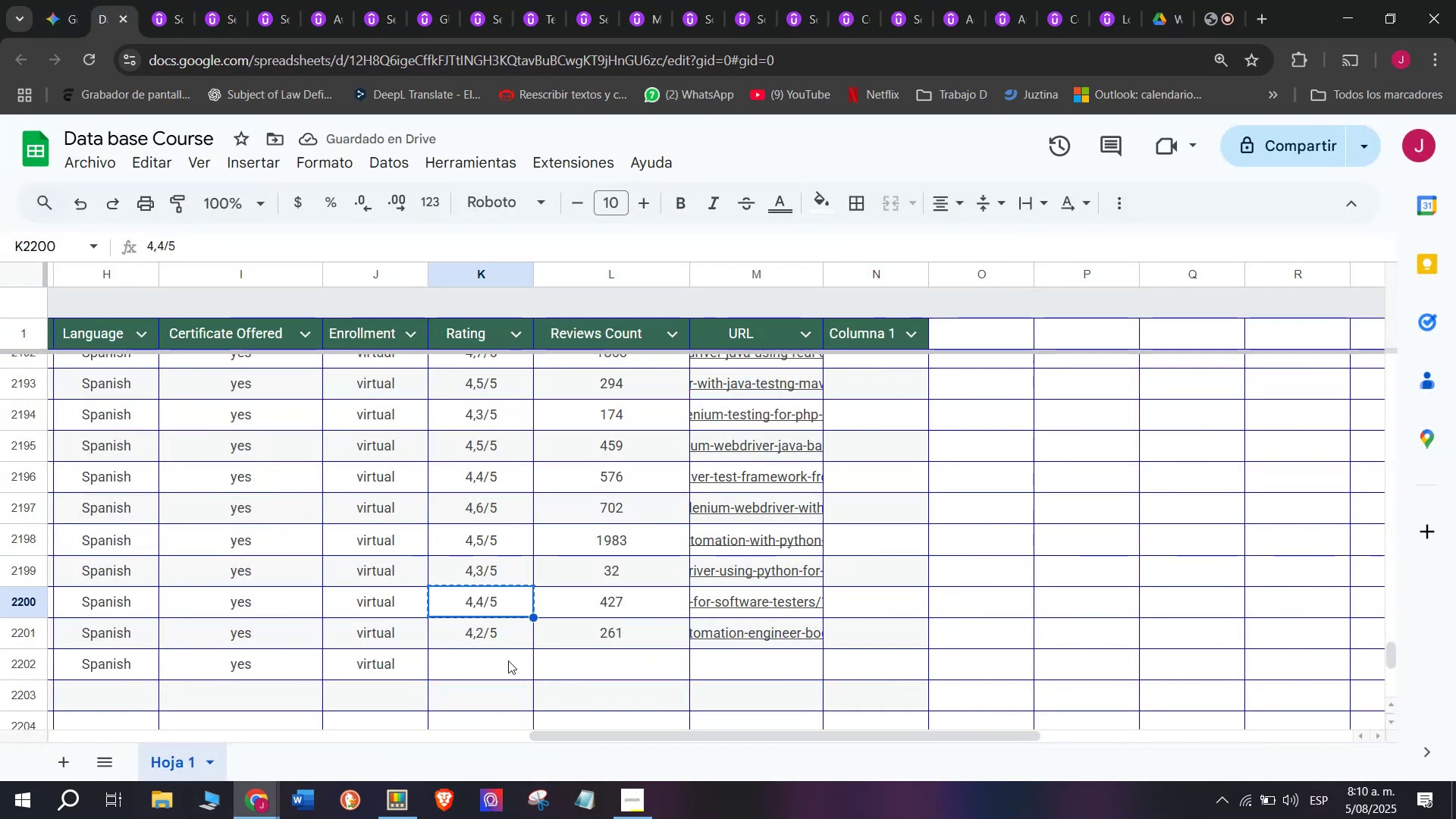 
key(Z)
 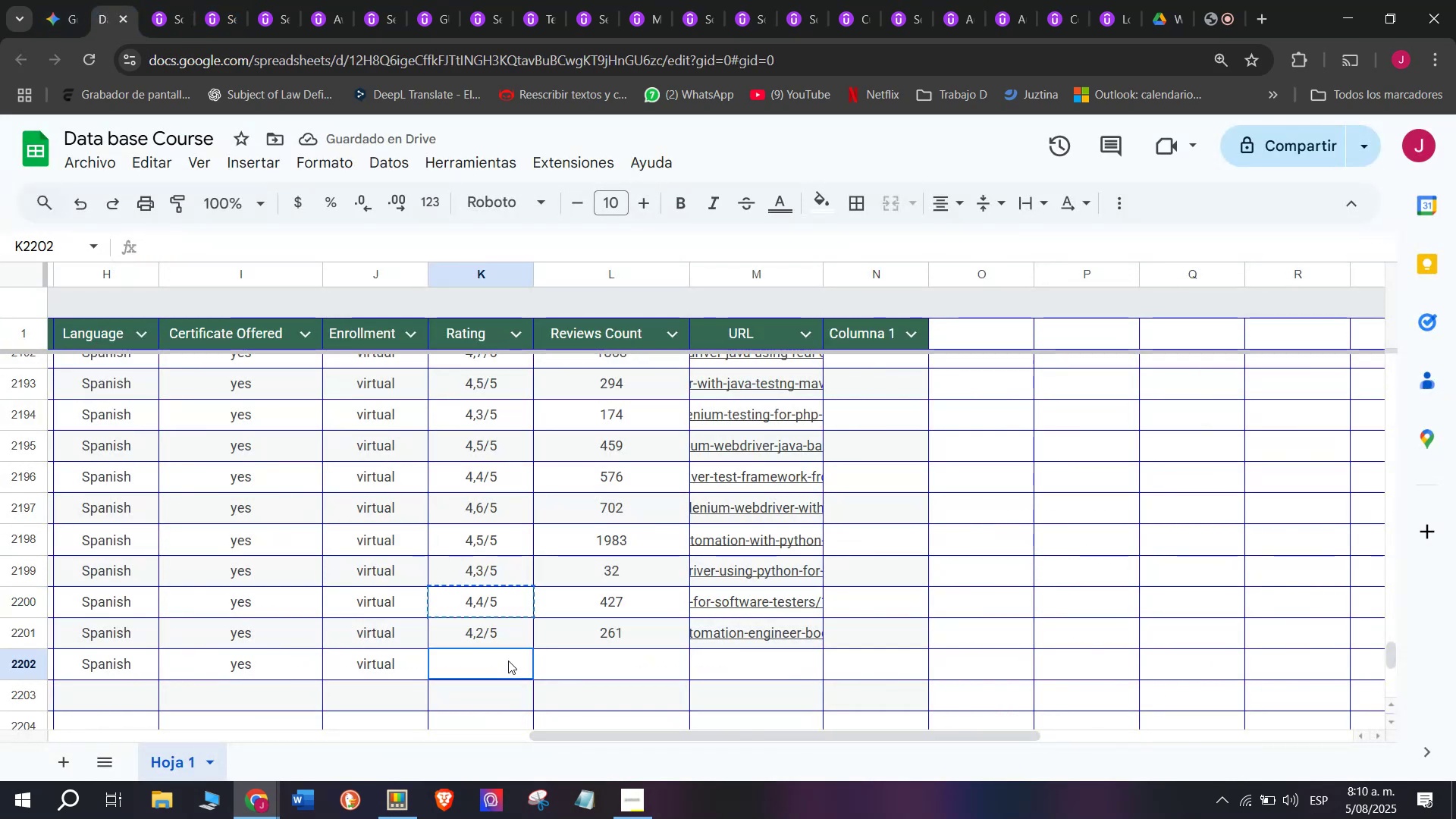 
key(Control+ControlLeft)
 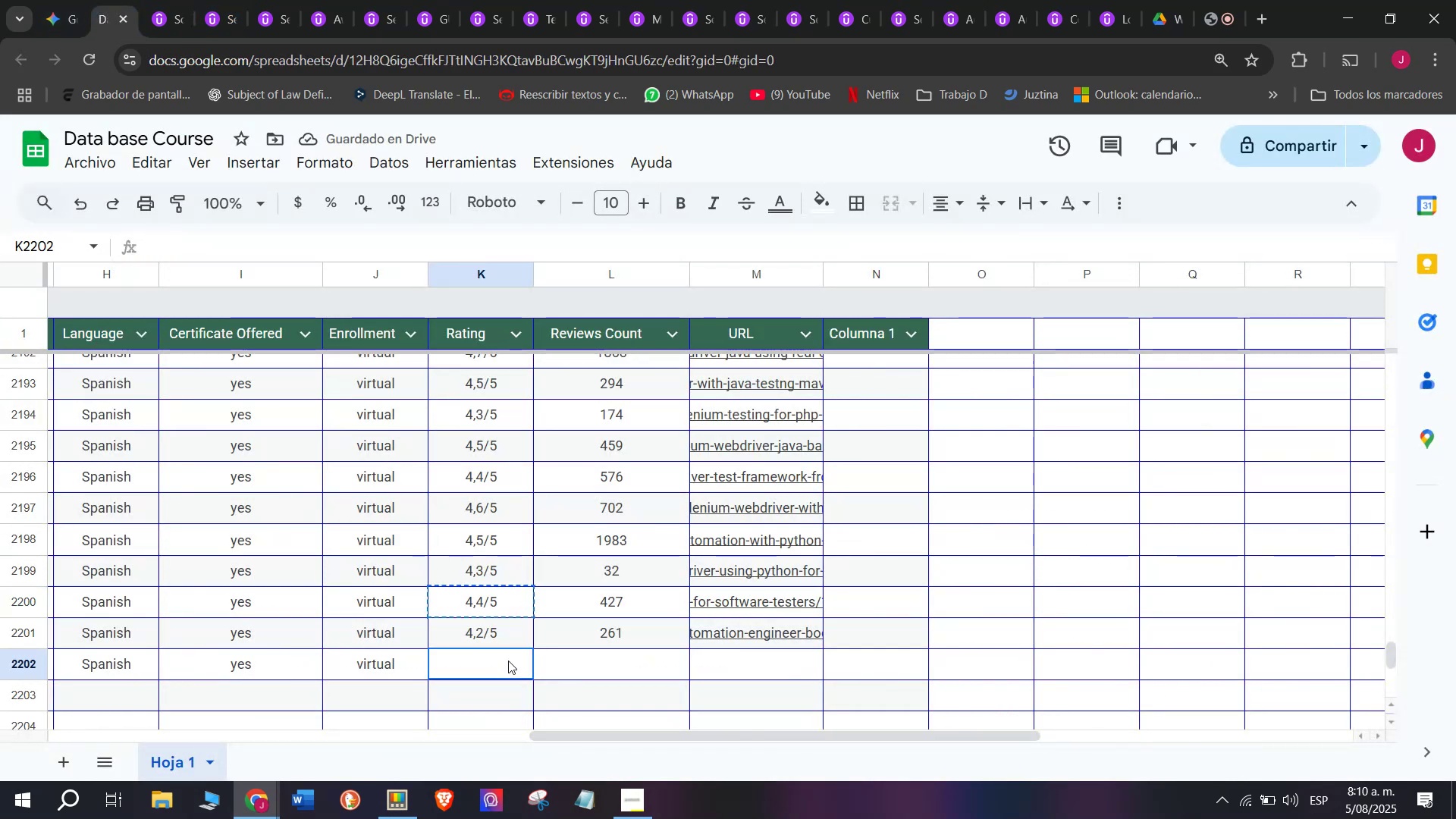 
key(Control+V)
 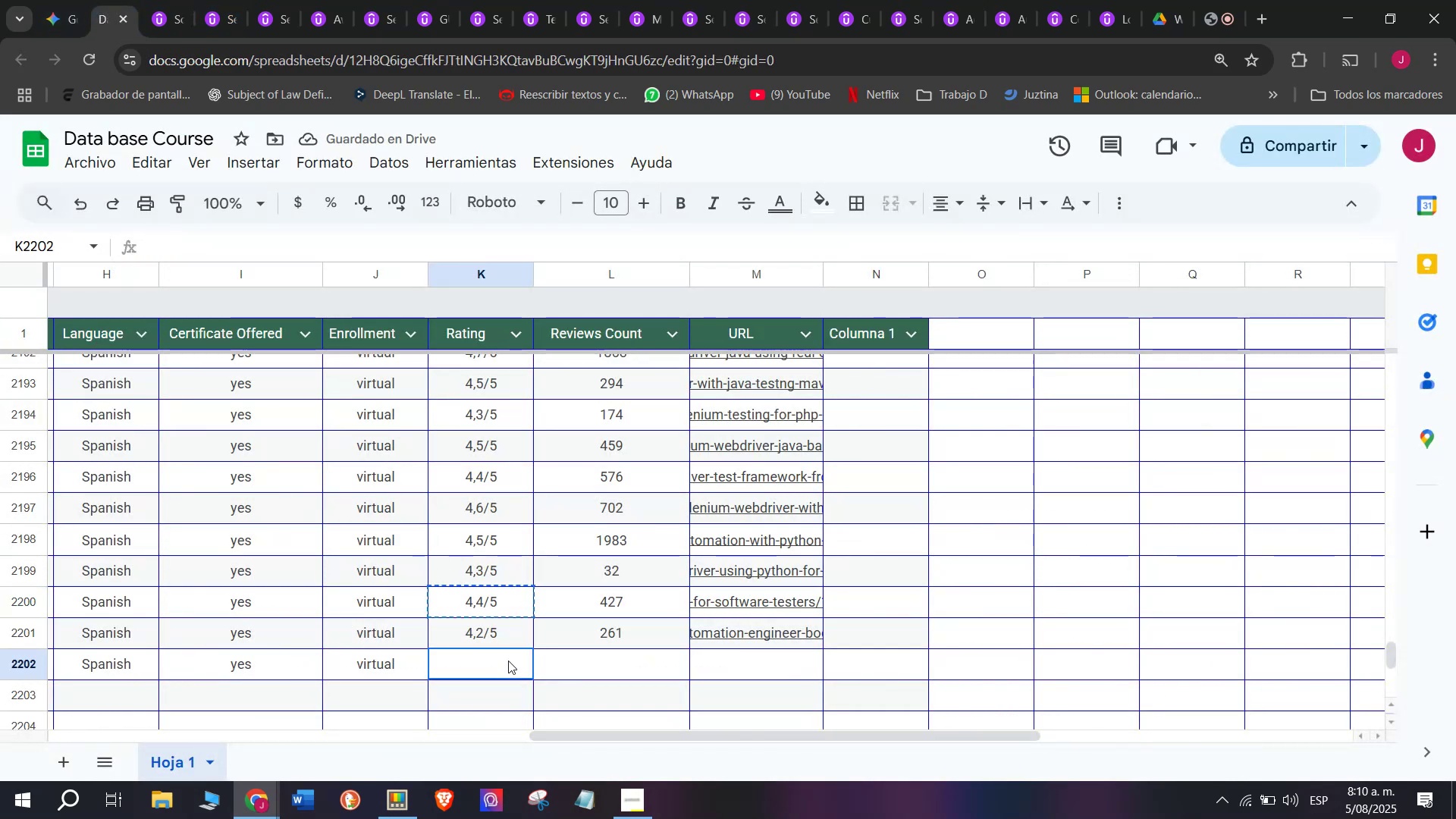 
left_click([508, 661])
 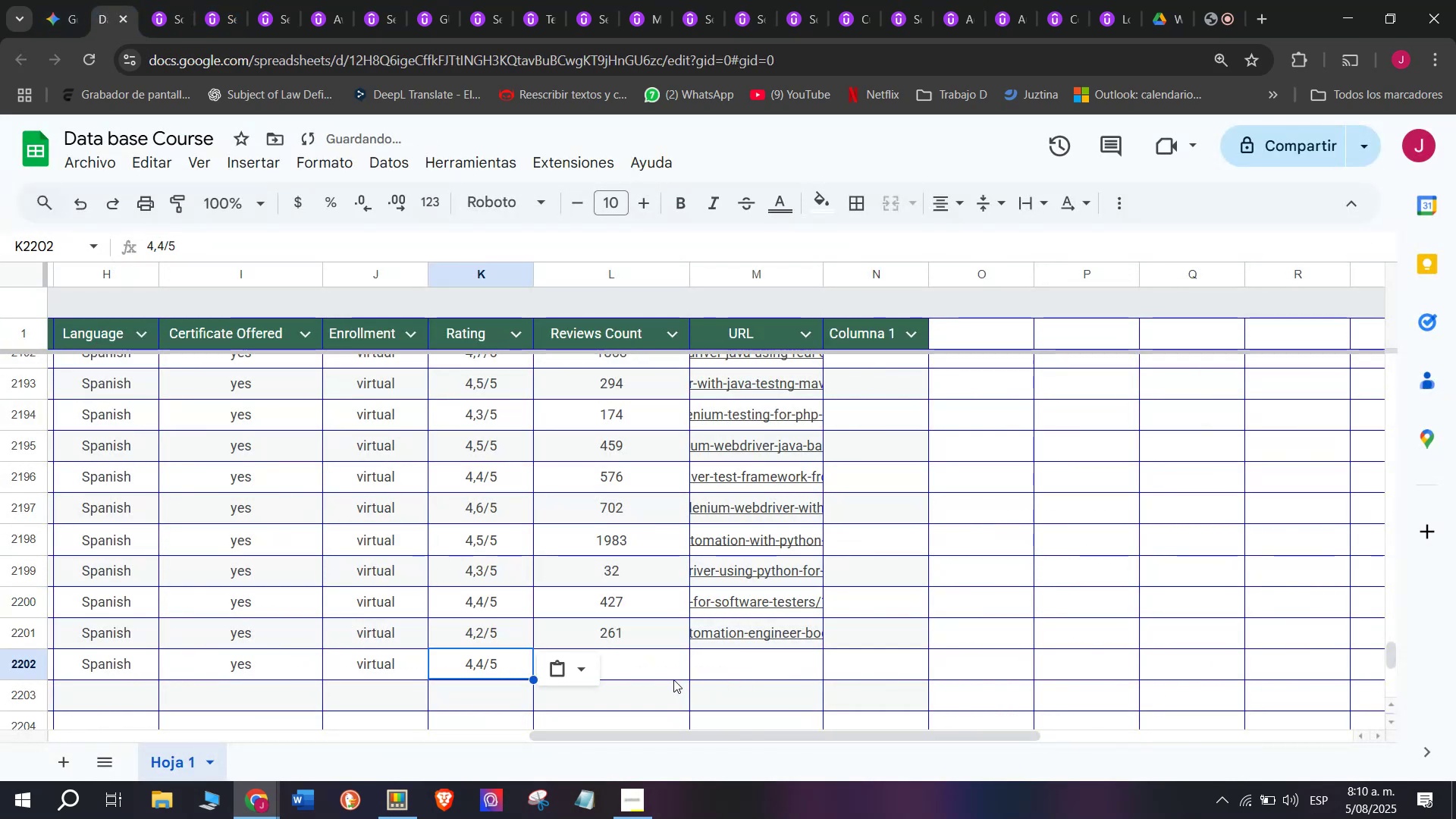 
left_click([651, 661])
 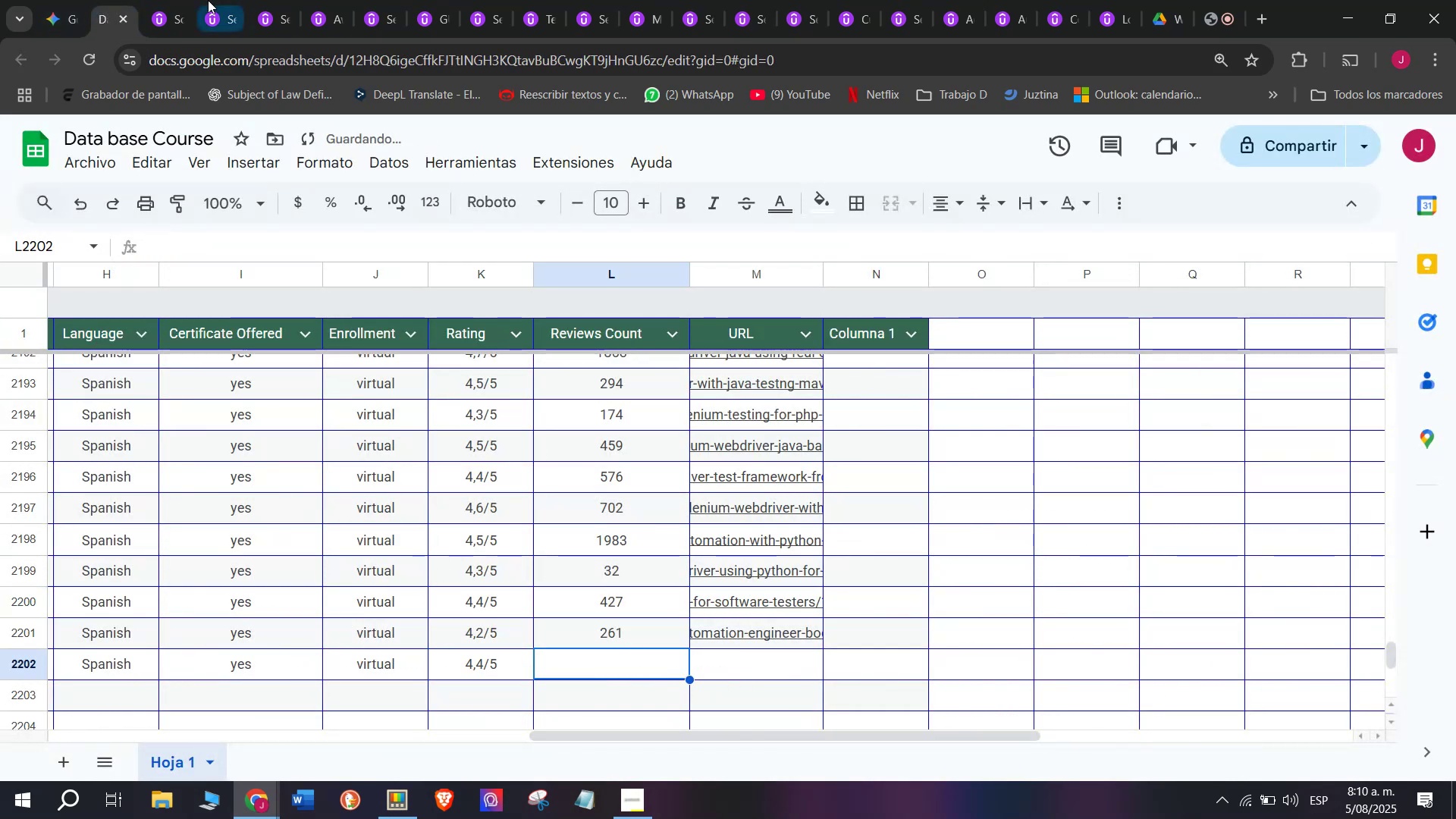 
left_click([183, 0])
 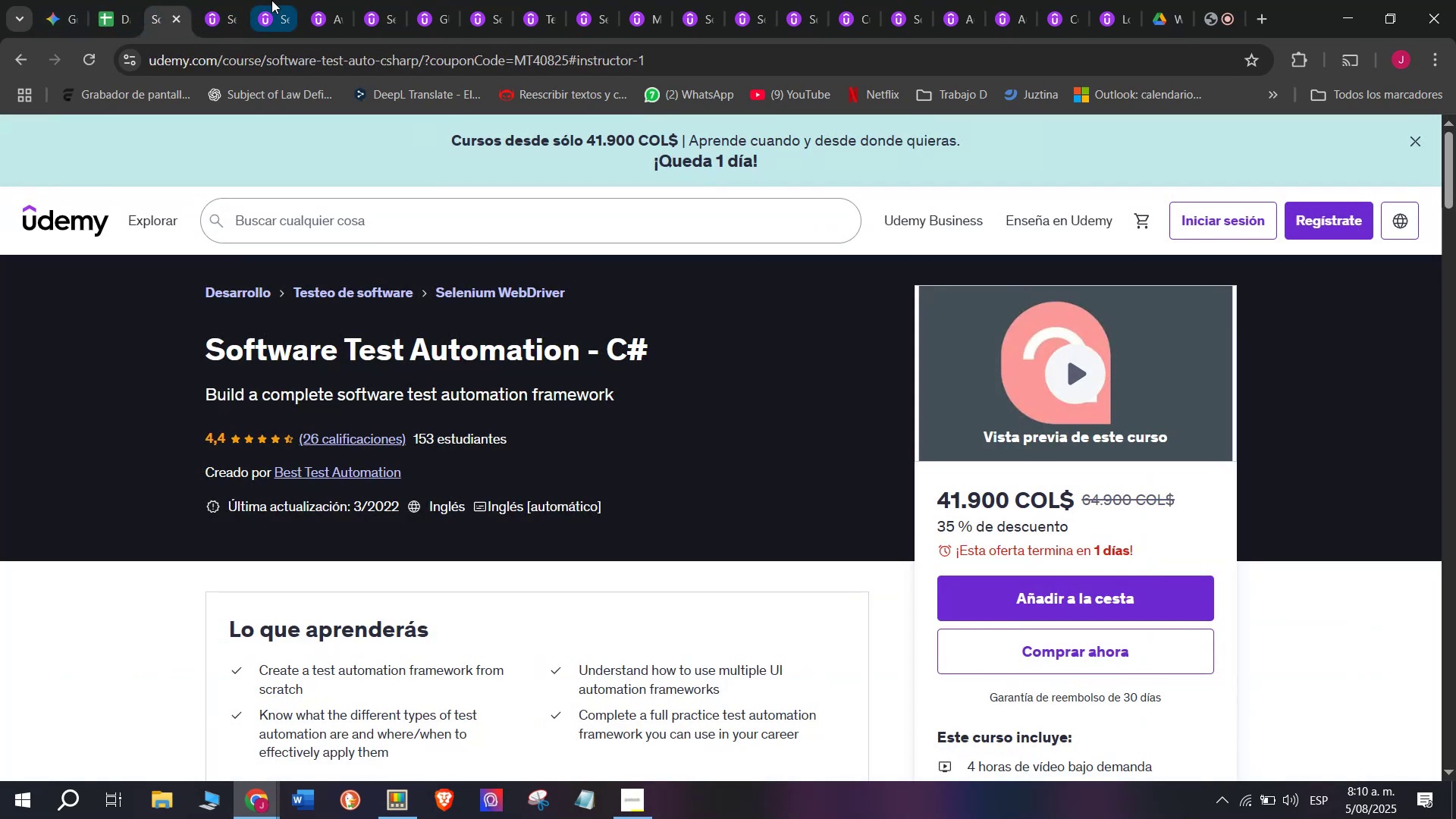 
left_click([124, 0])
 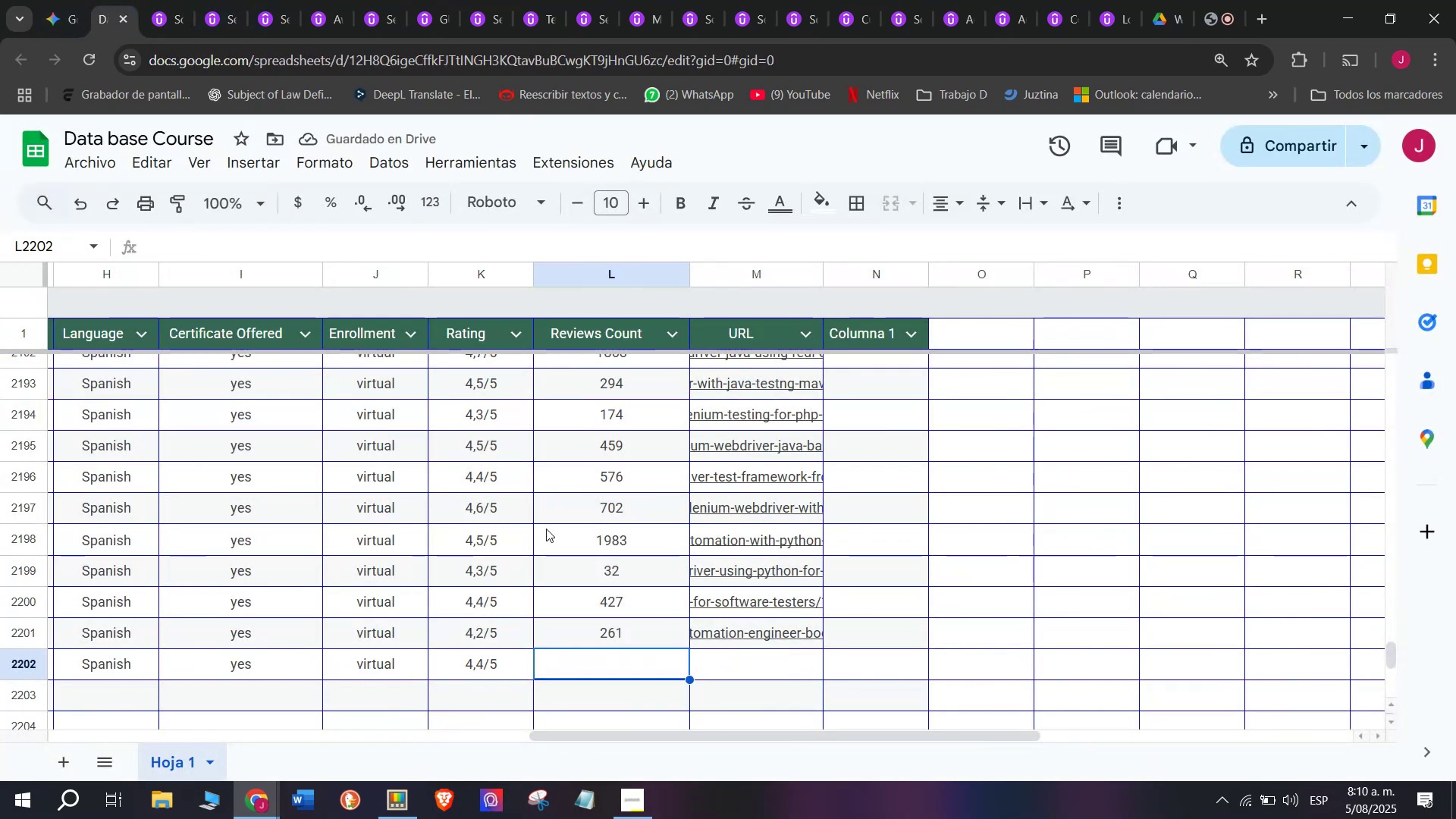 
type(26)
 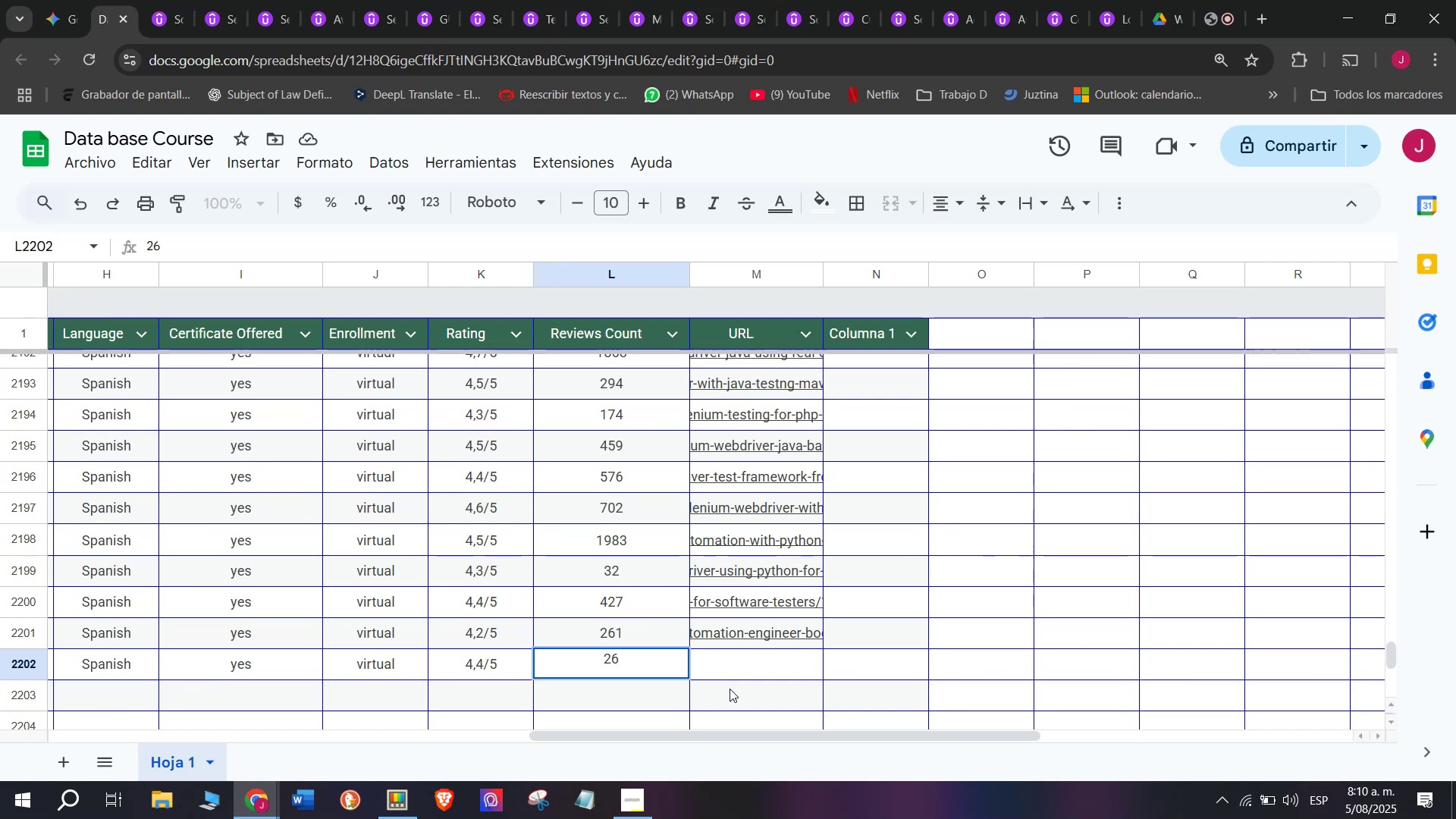 
left_click([741, 670])
 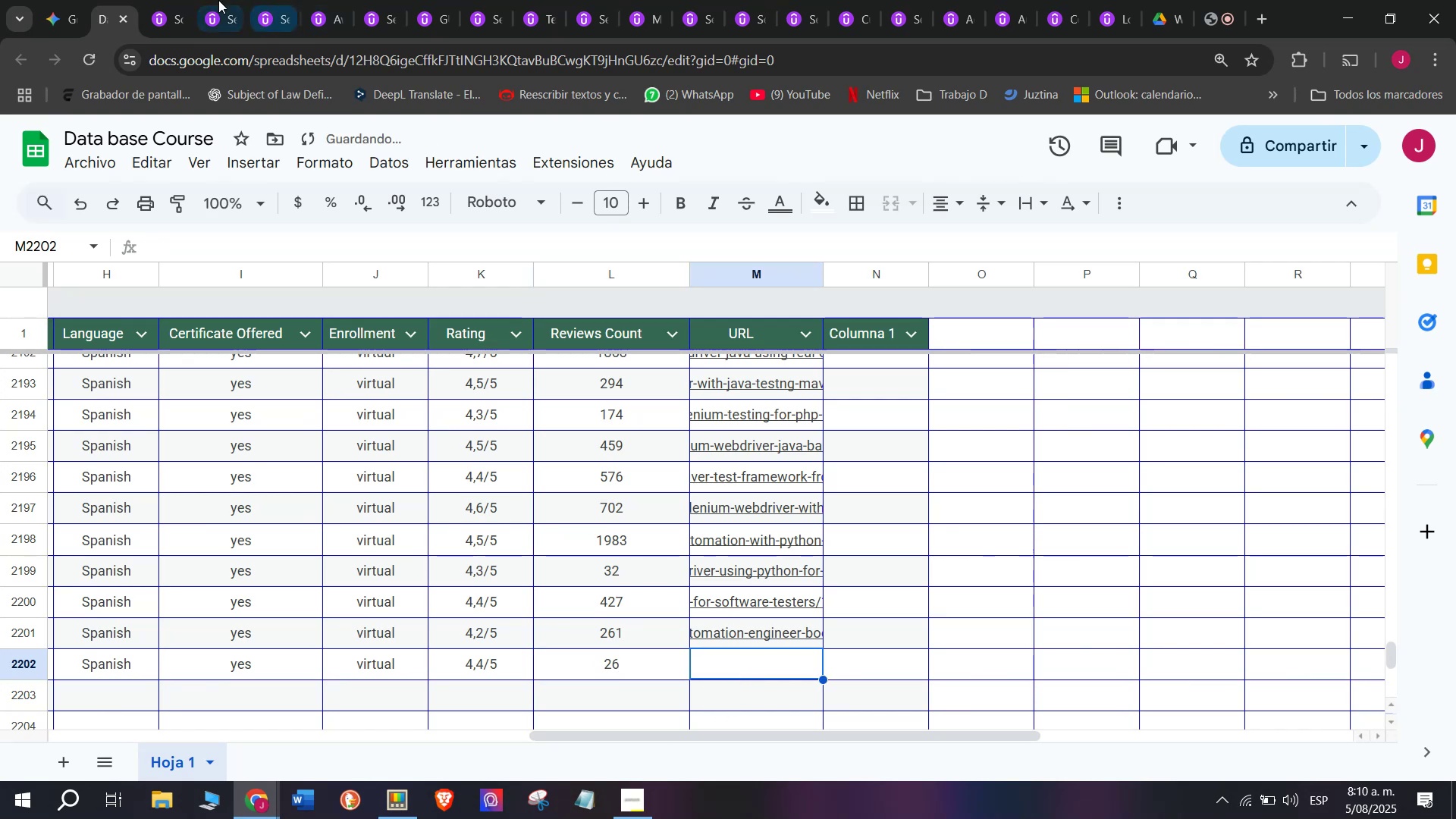 
left_click([166, 0])
 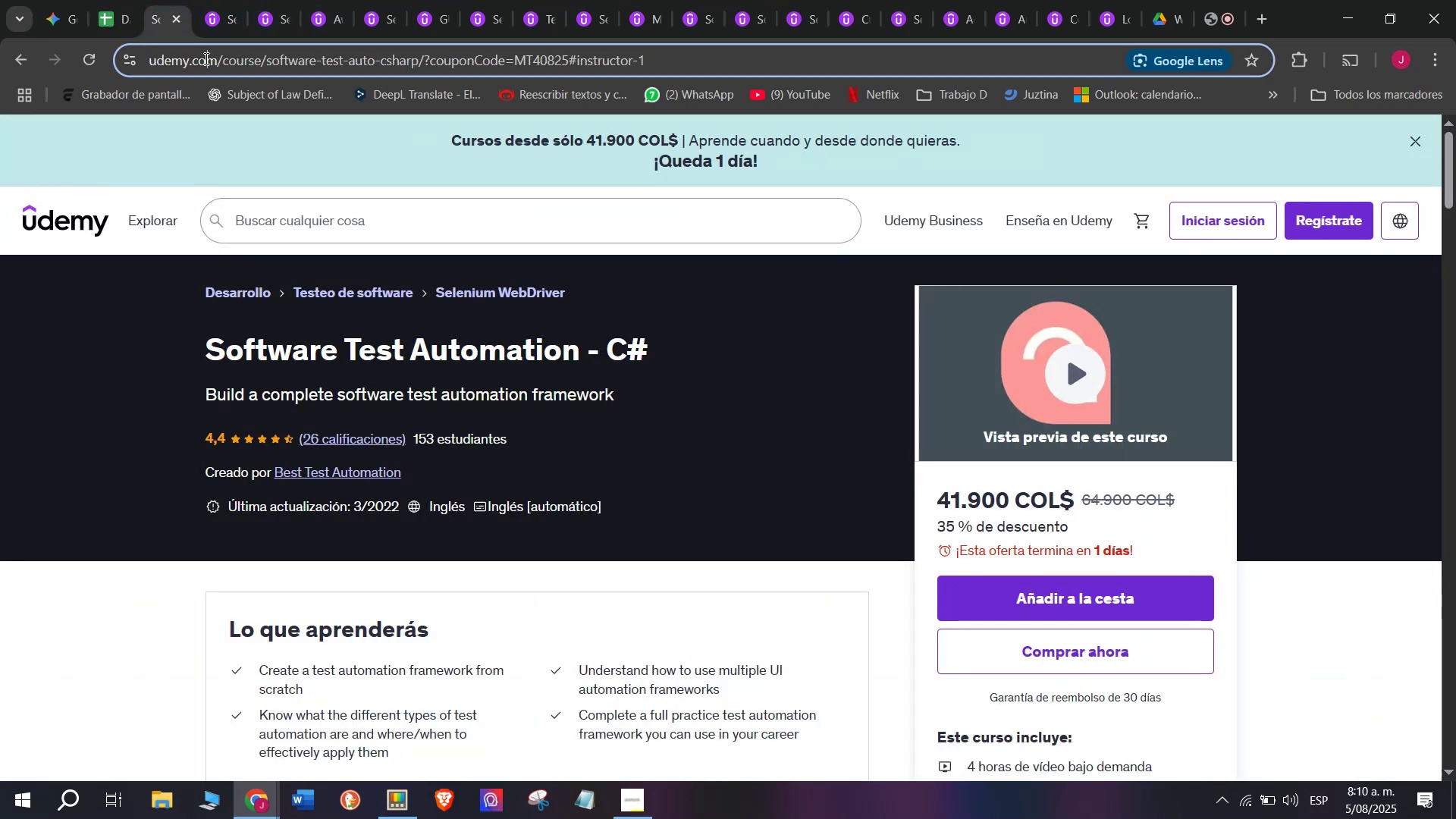 
double_click([205, 58])
 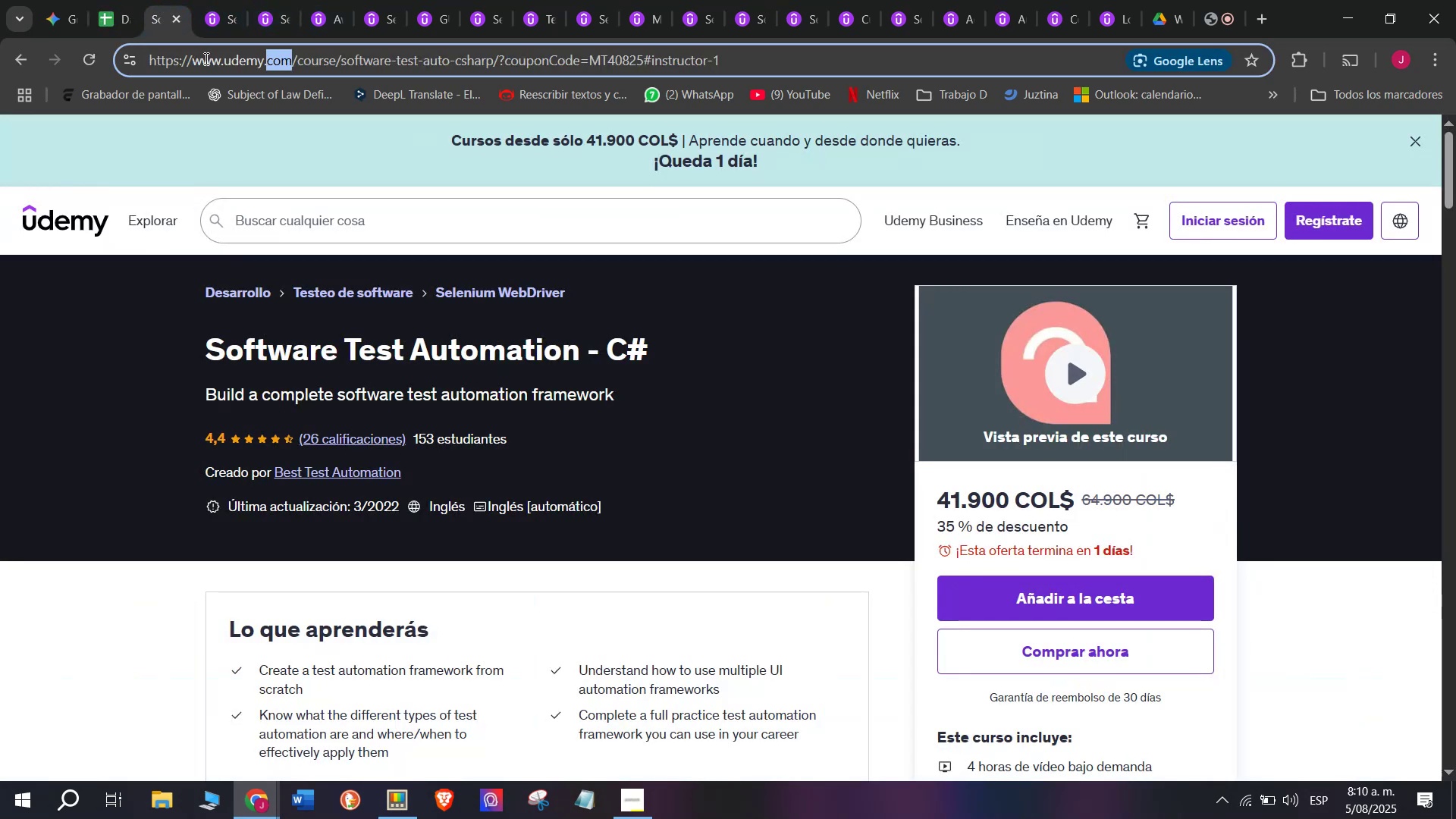 
triple_click([205, 58])
 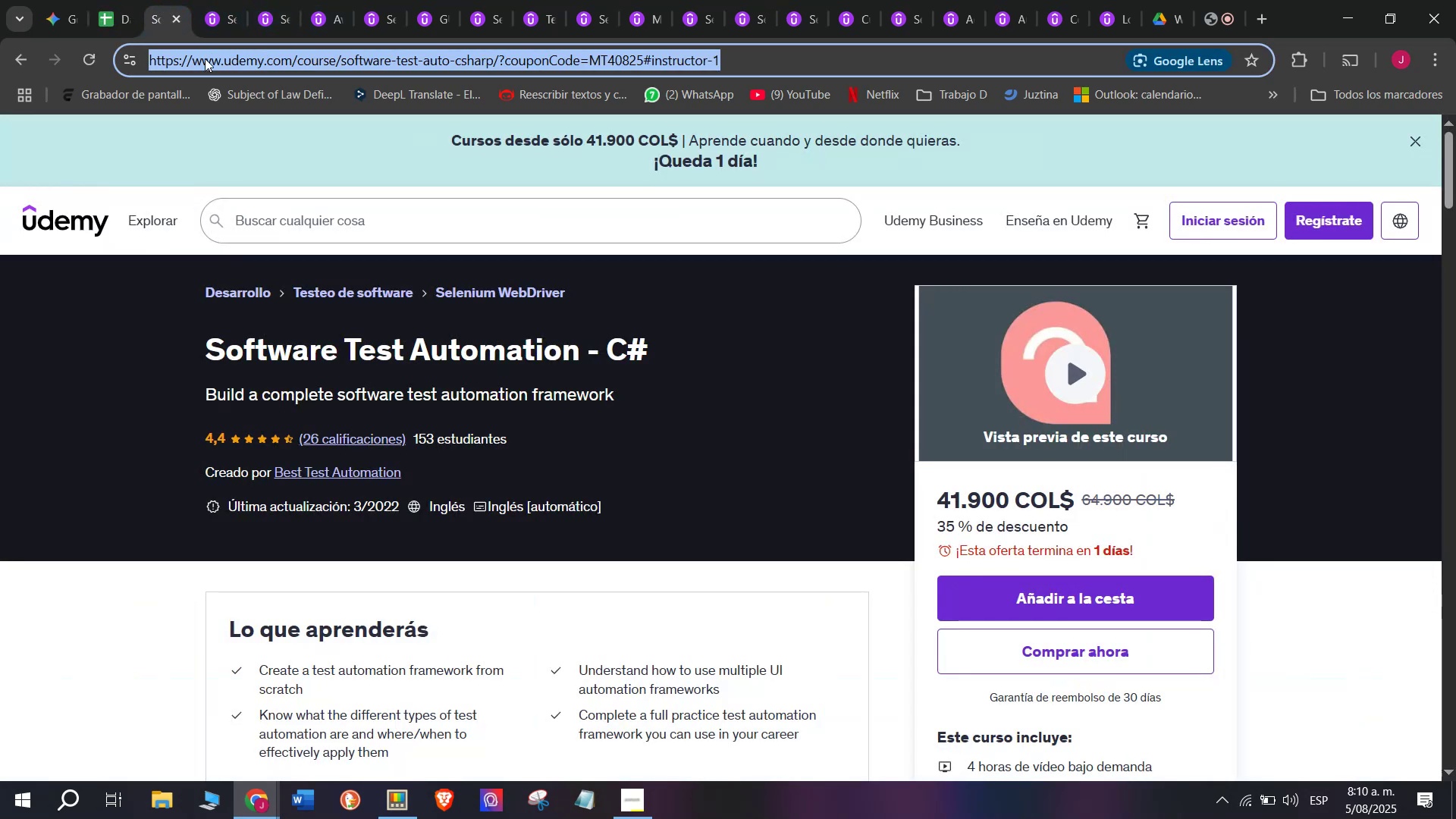 
key(Break)
 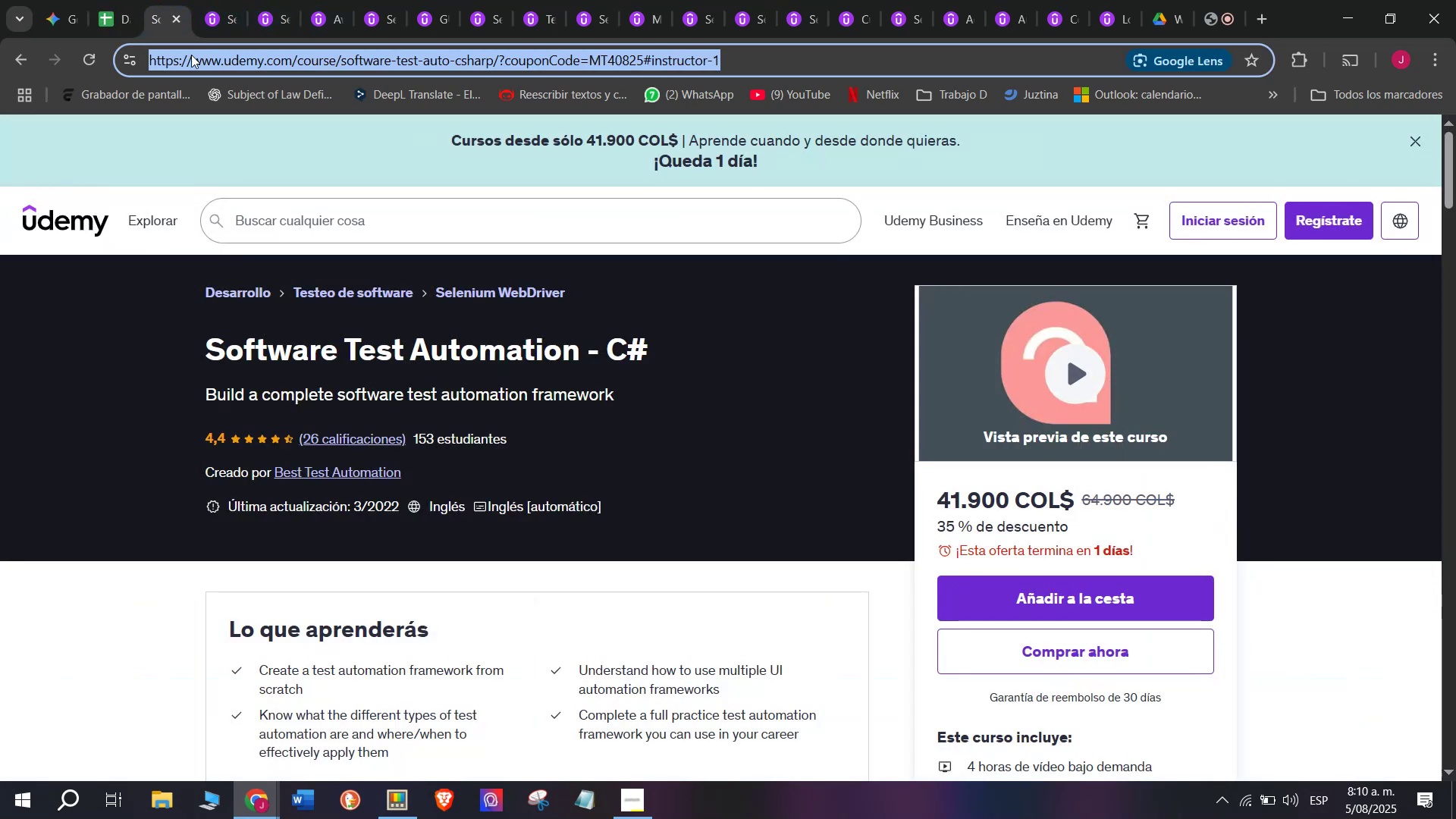 
key(Control+ControlLeft)
 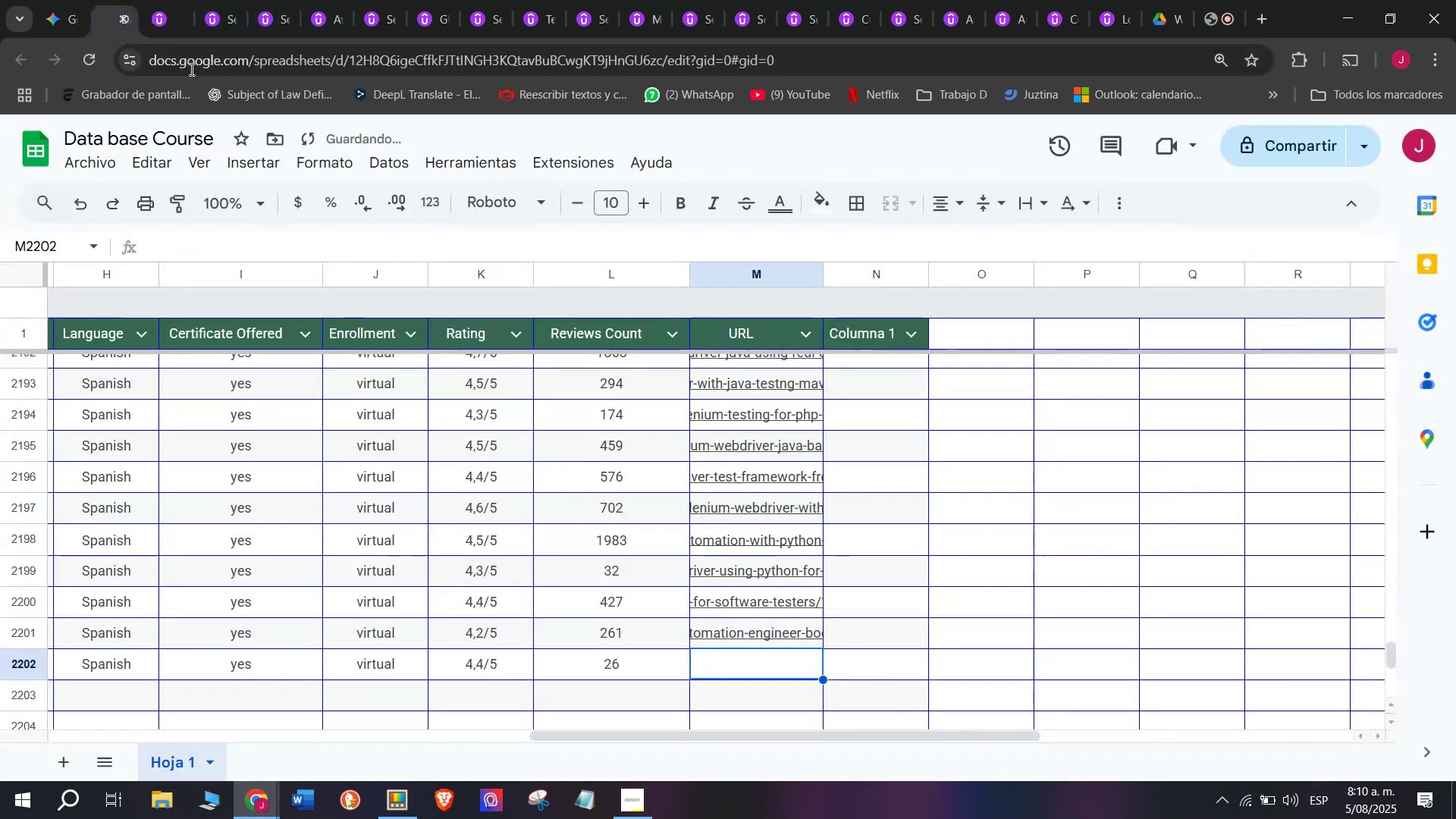 
key(Control+C)
 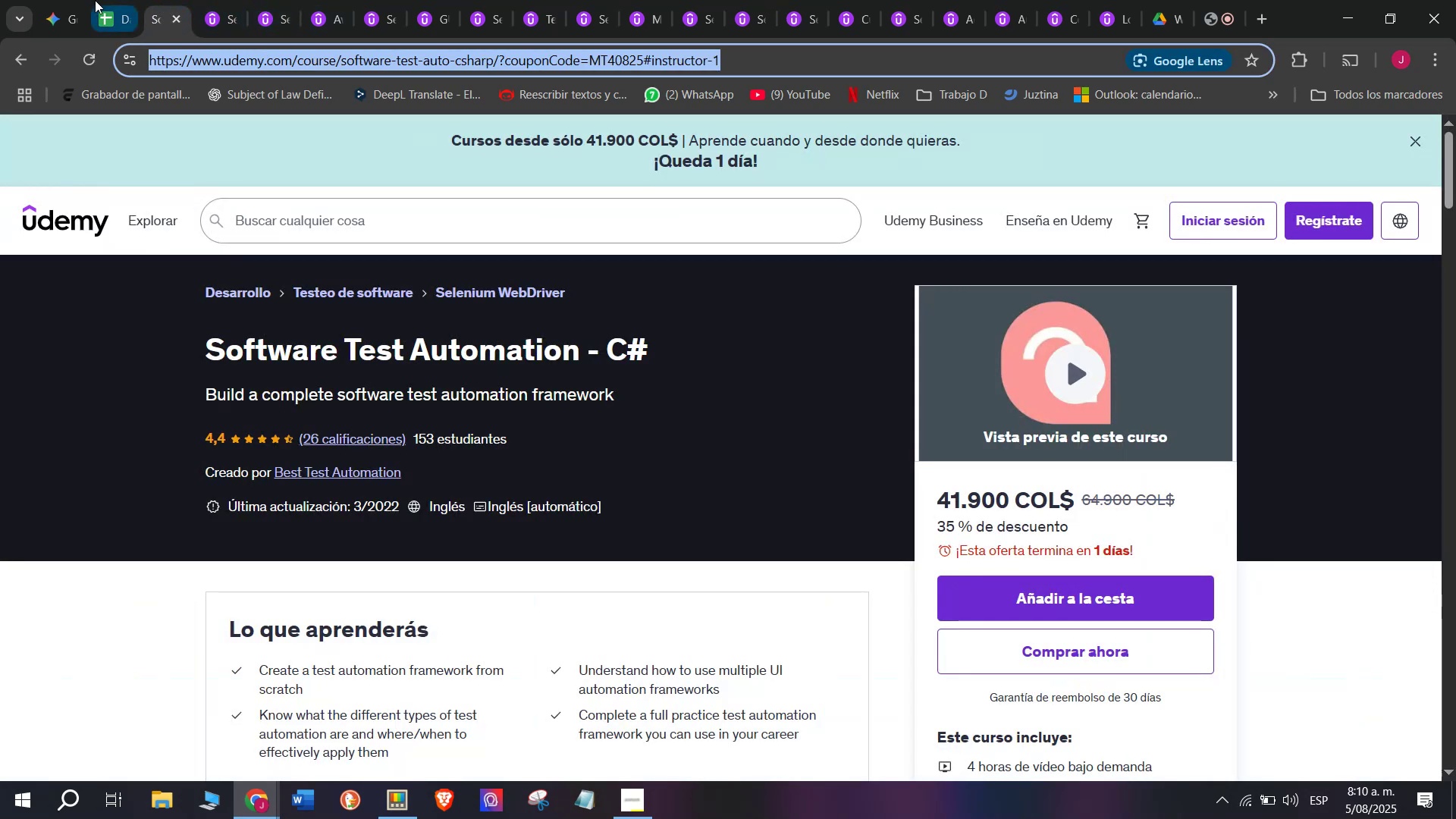 
triple_click([95, 0])
 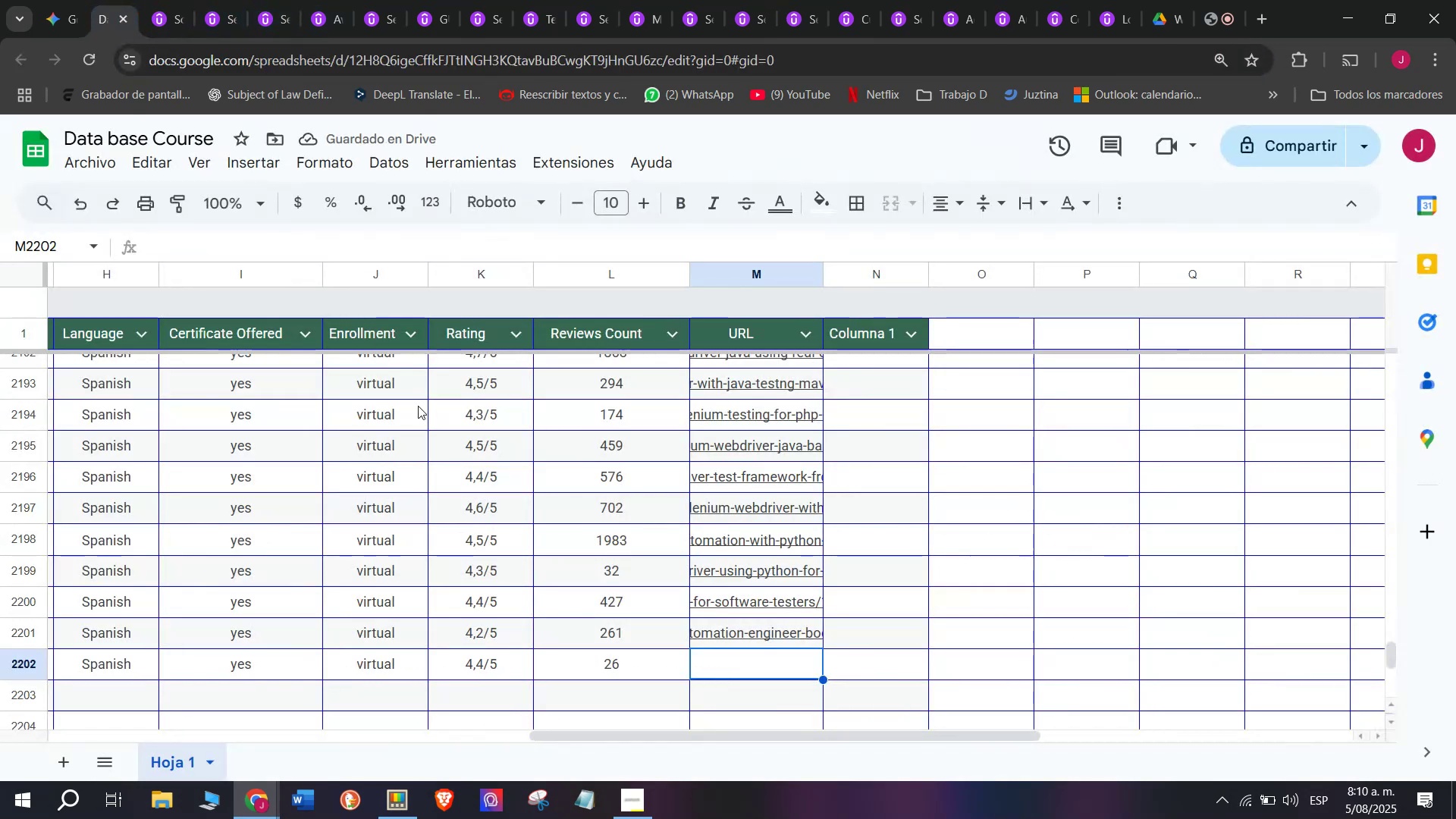 
key(Control+ControlLeft)
 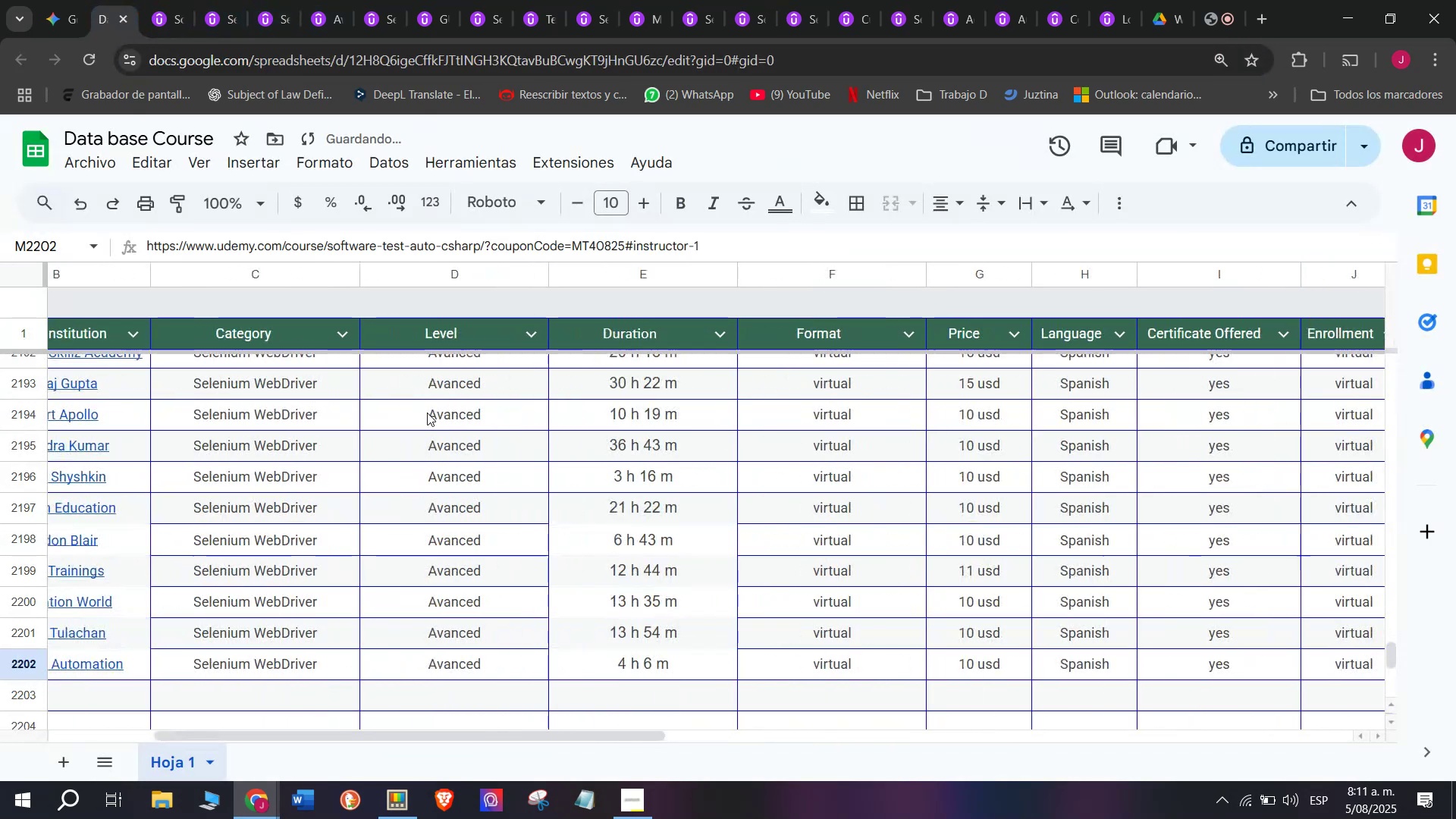 
key(Z)
 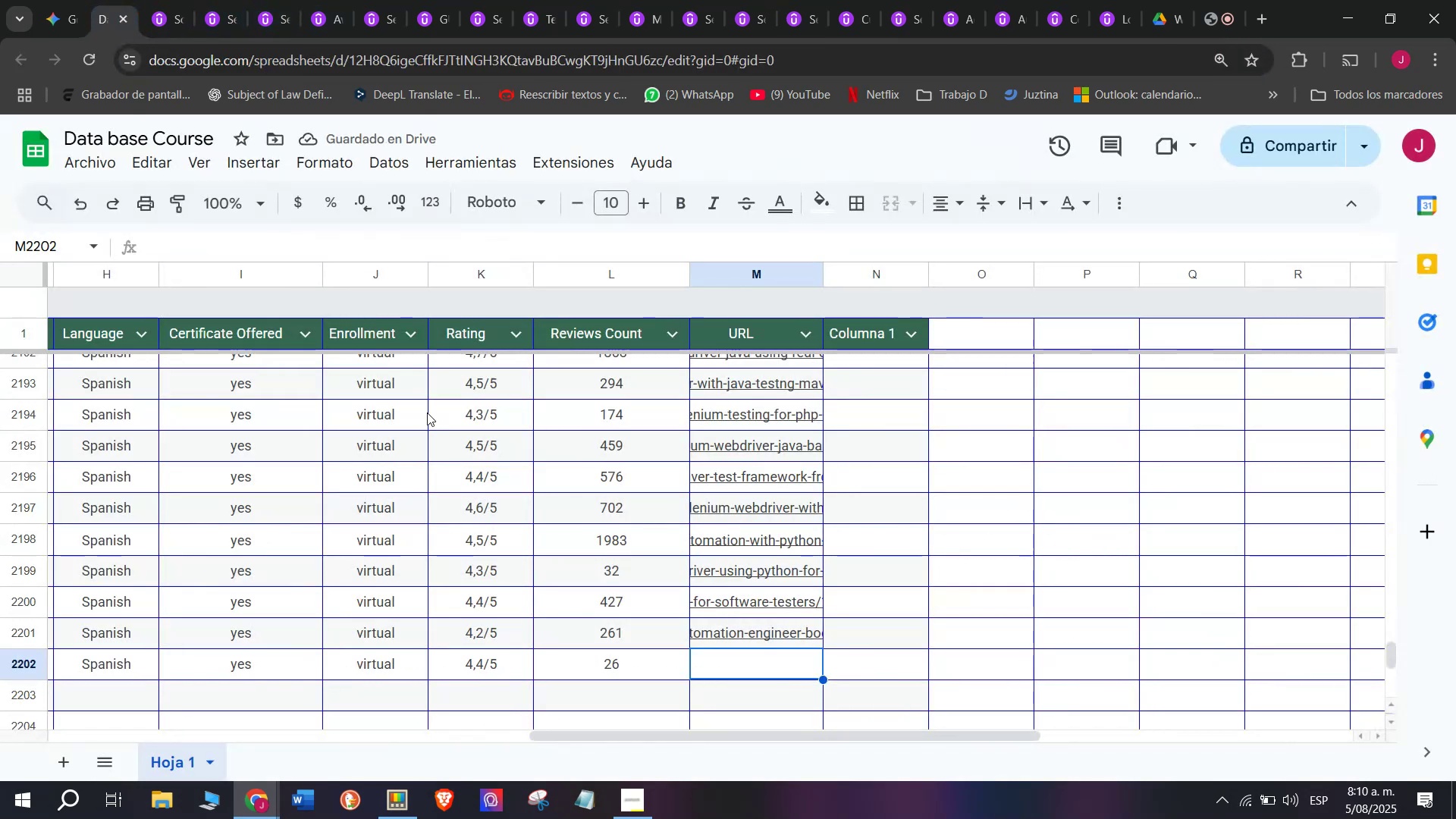 
key(Control+V)
 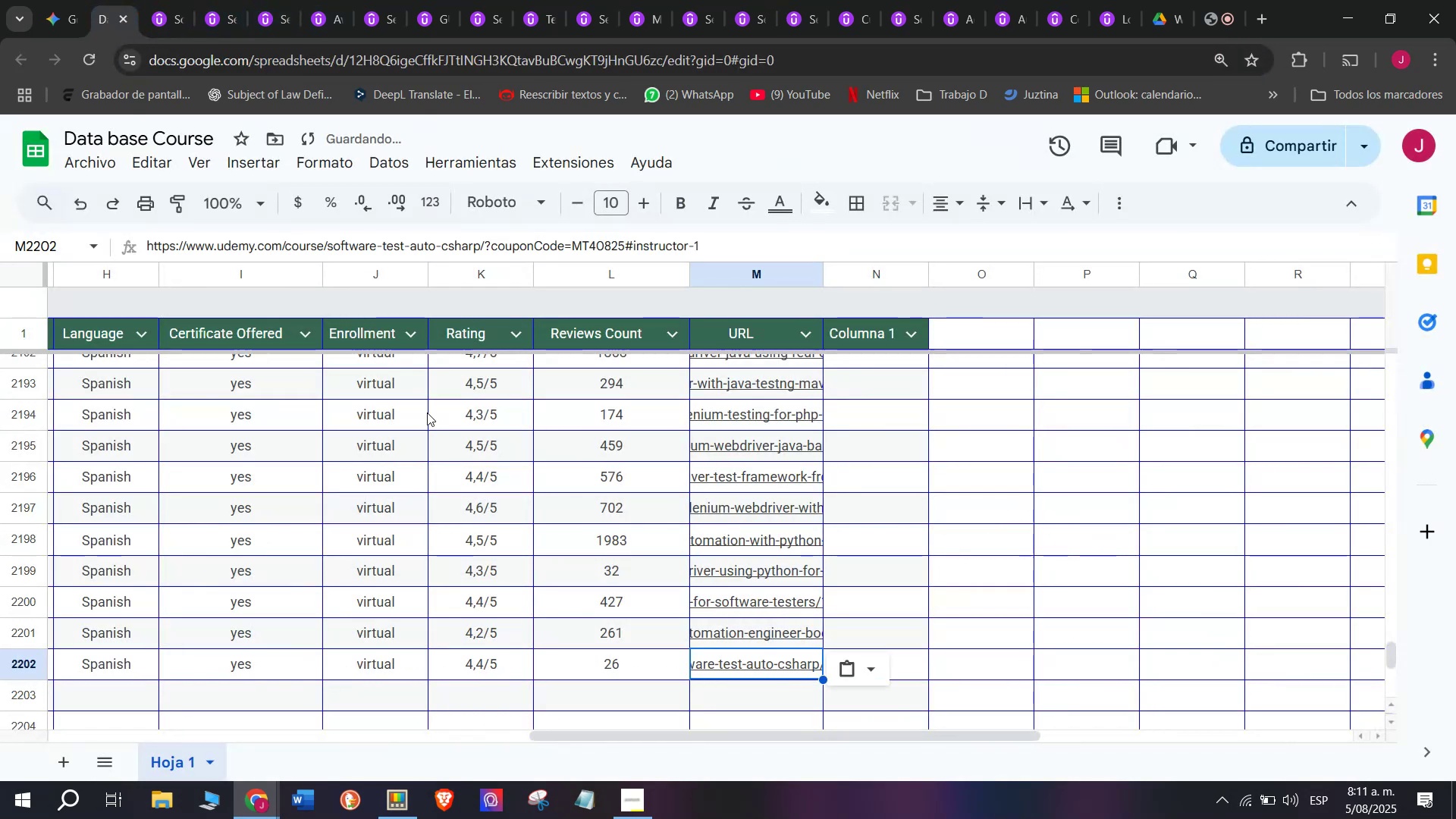 
scroll: coordinate [158, 516], scroll_direction: up, amount: 5.0
 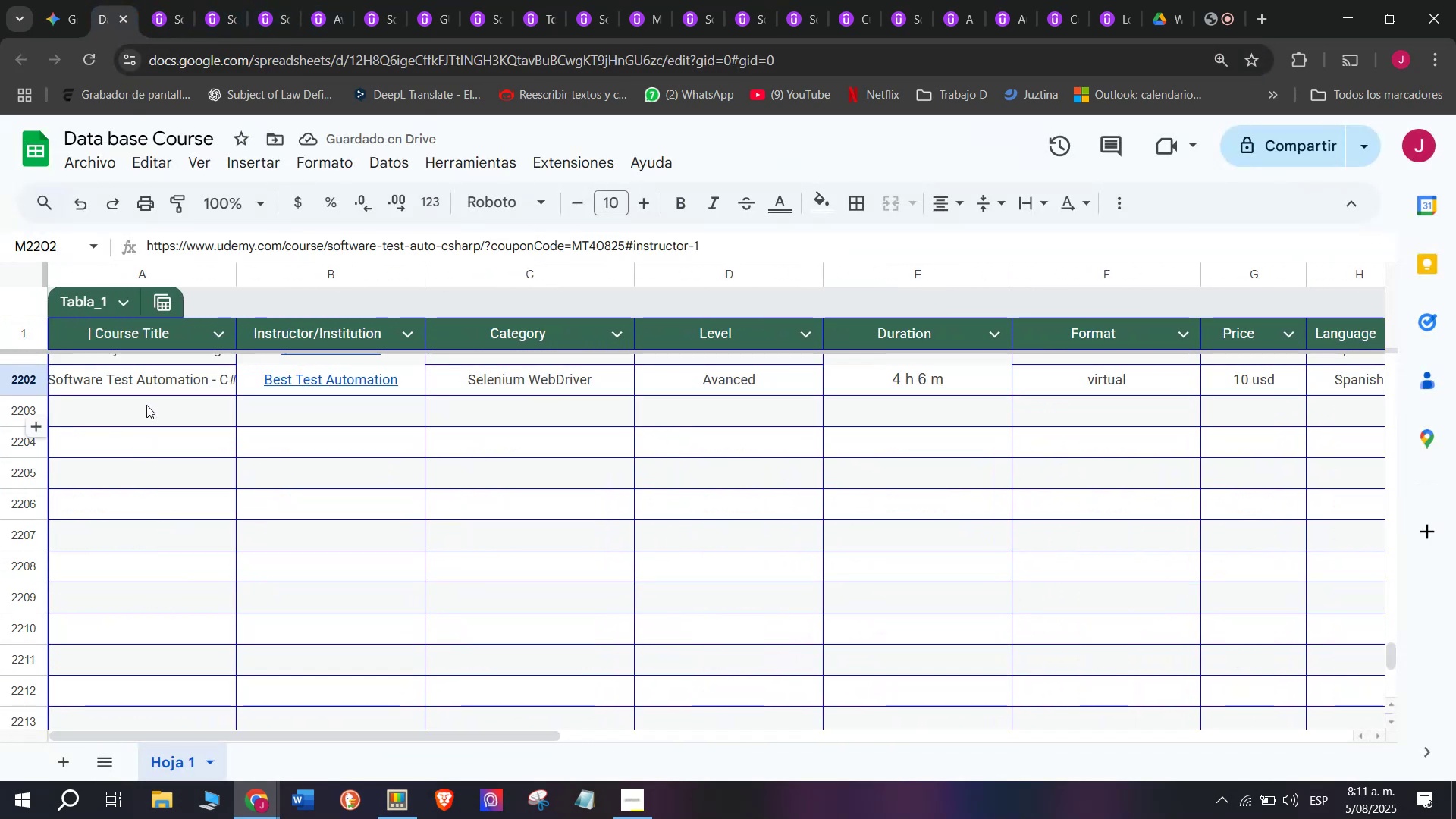 
left_click([148, 401])
 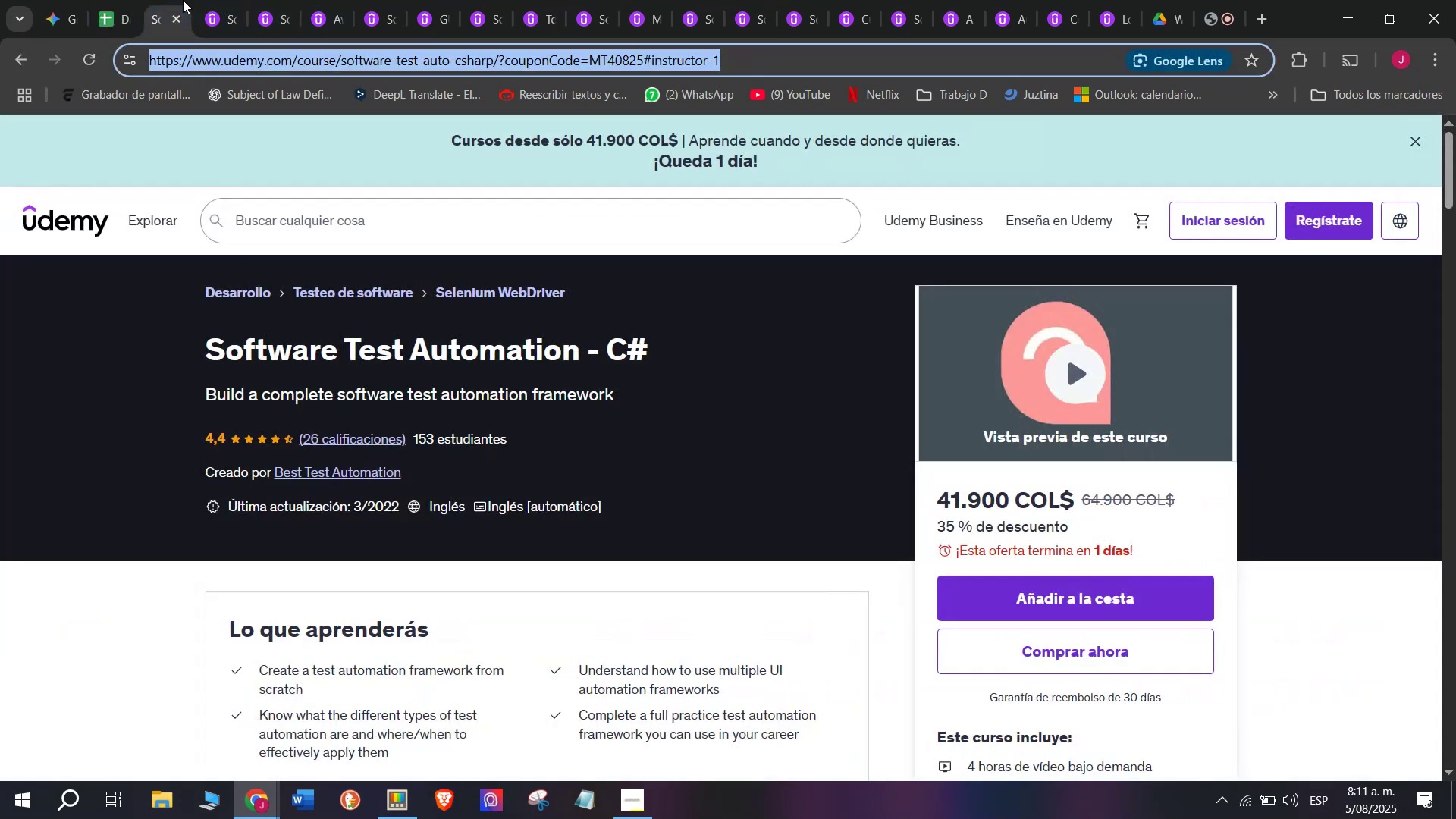 
left_click([184, 18])
 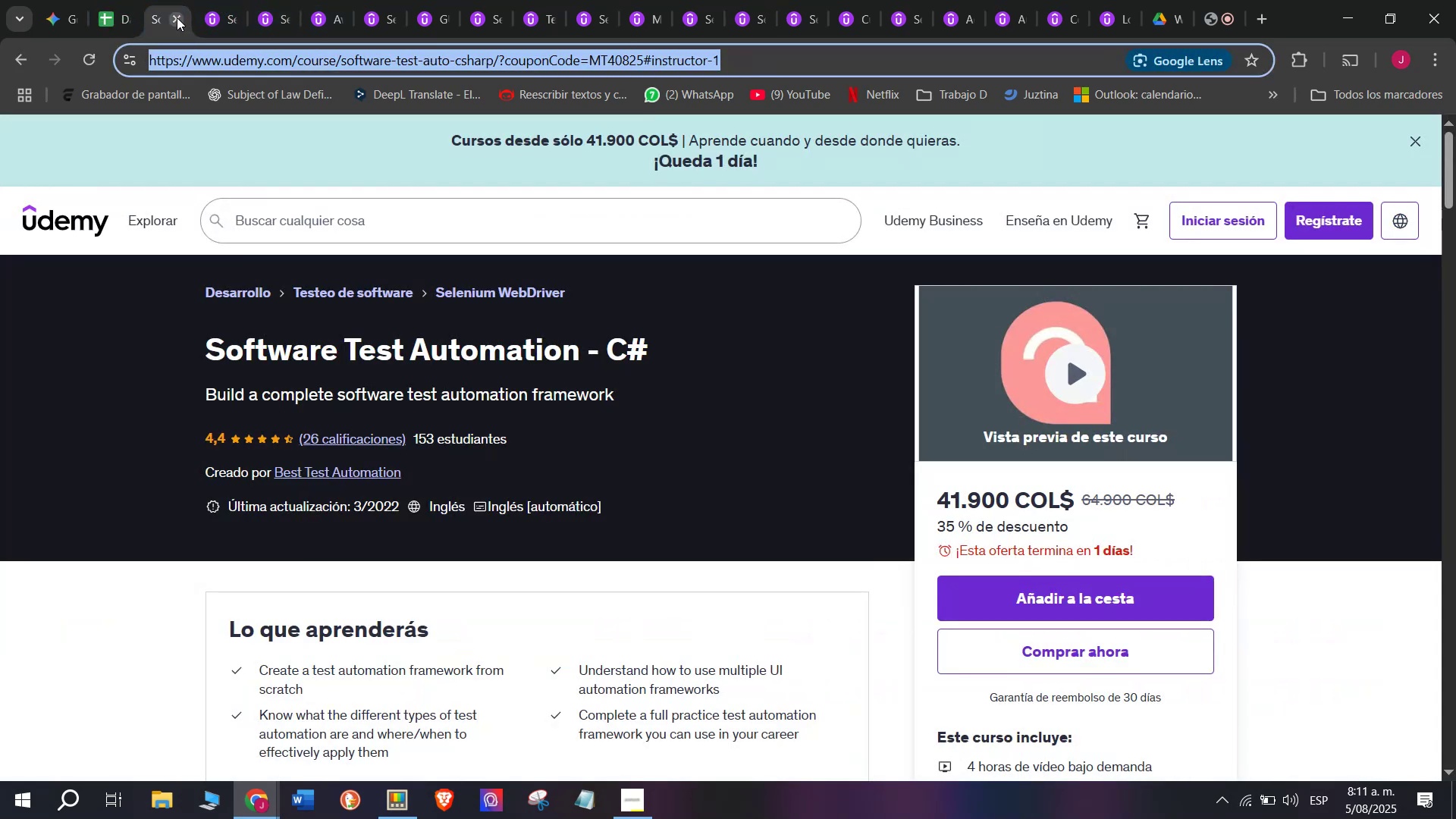 
left_click([177, 17])
 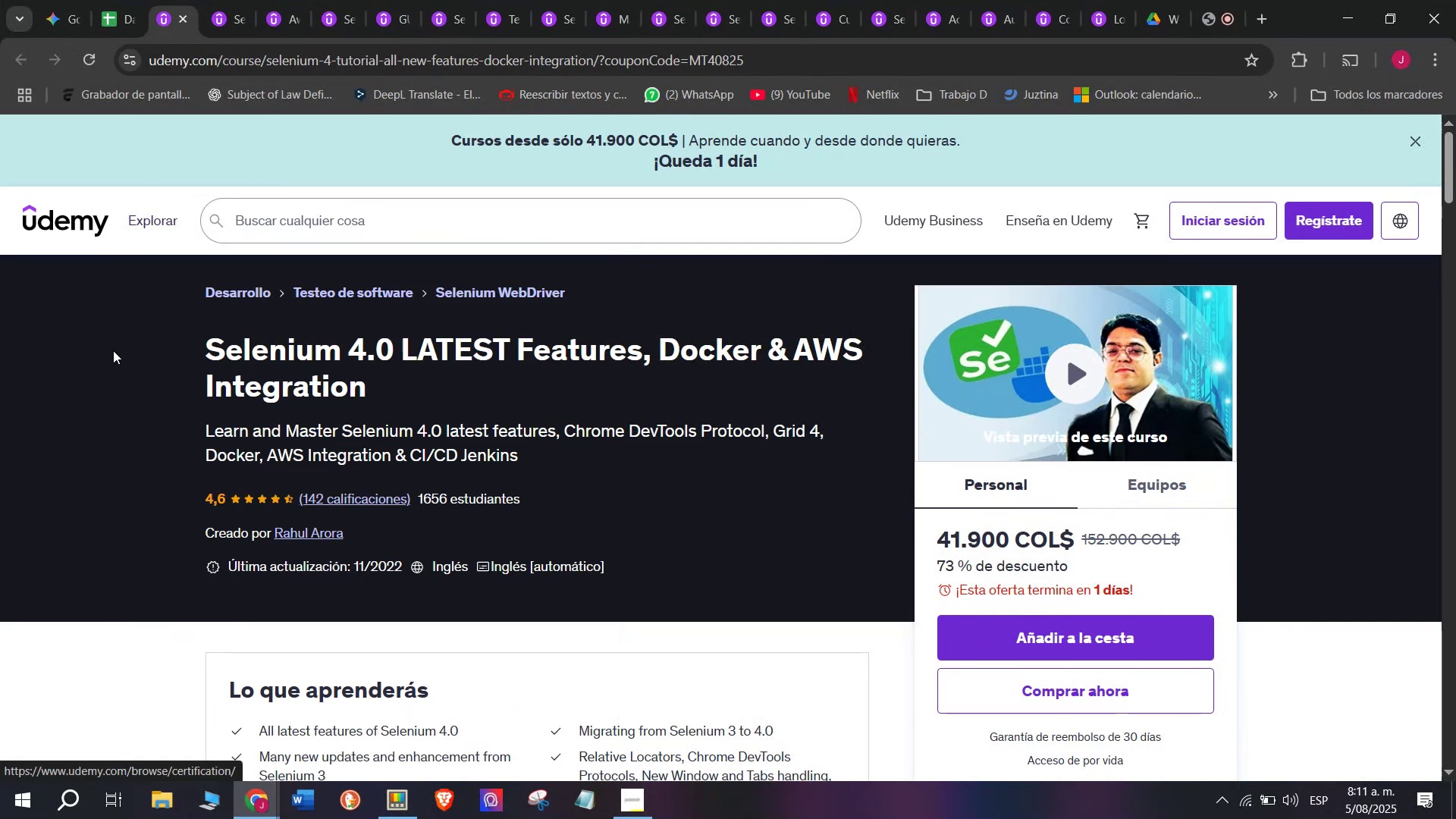 
left_click_drag(start_coordinate=[189, 341], to_coordinate=[460, 383])
 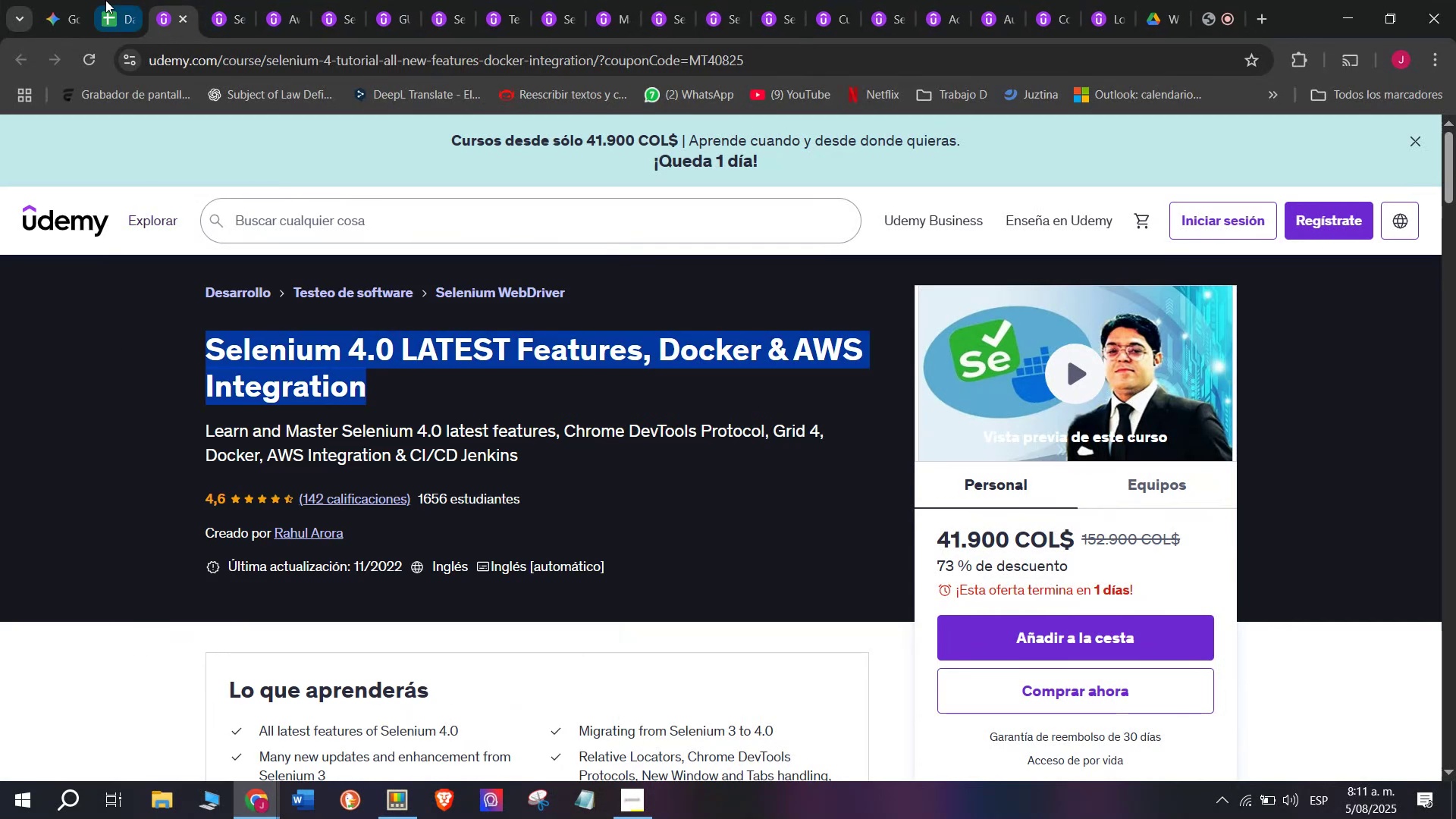 
key(Break)
 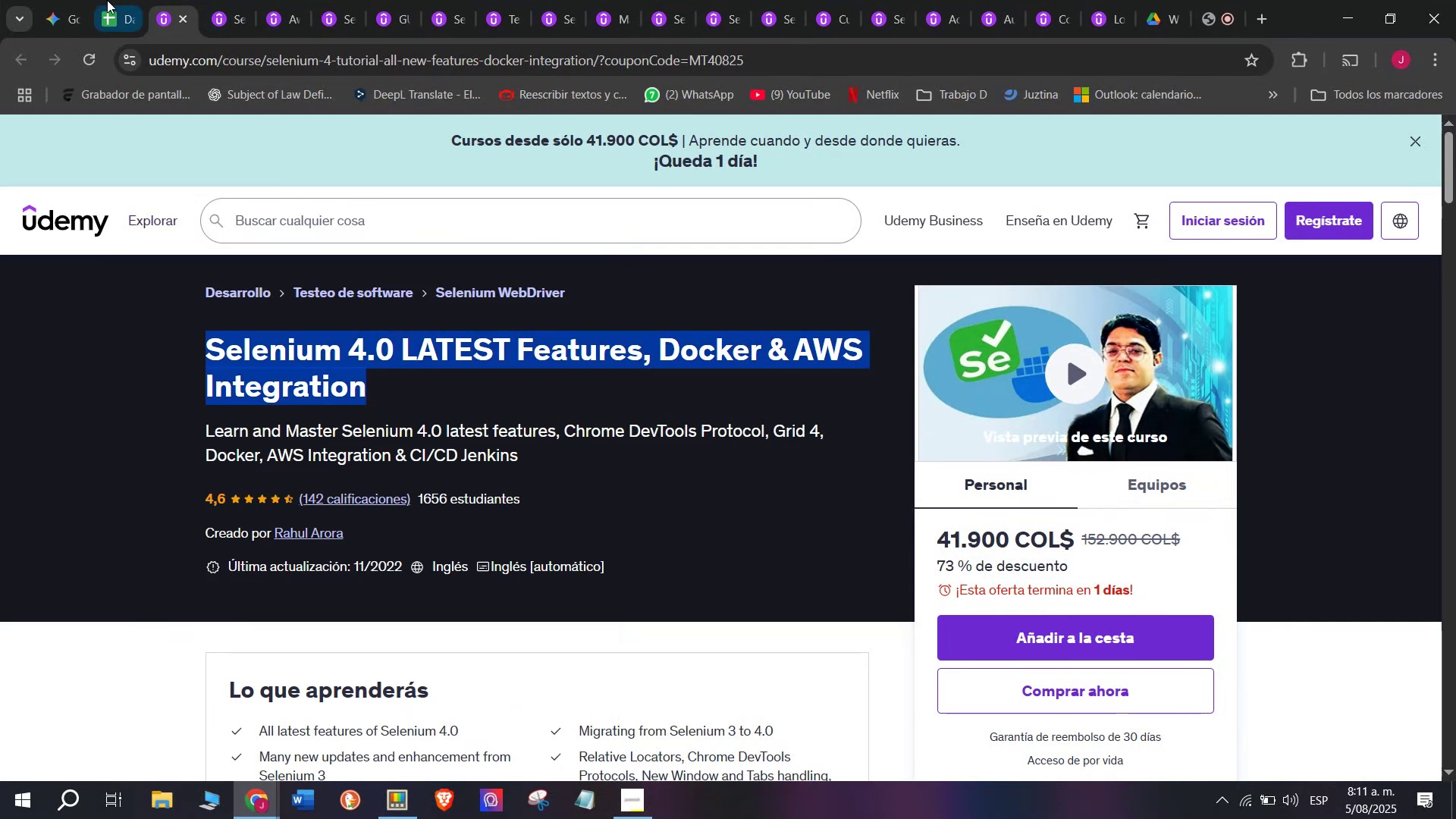 
key(Control+ControlLeft)
 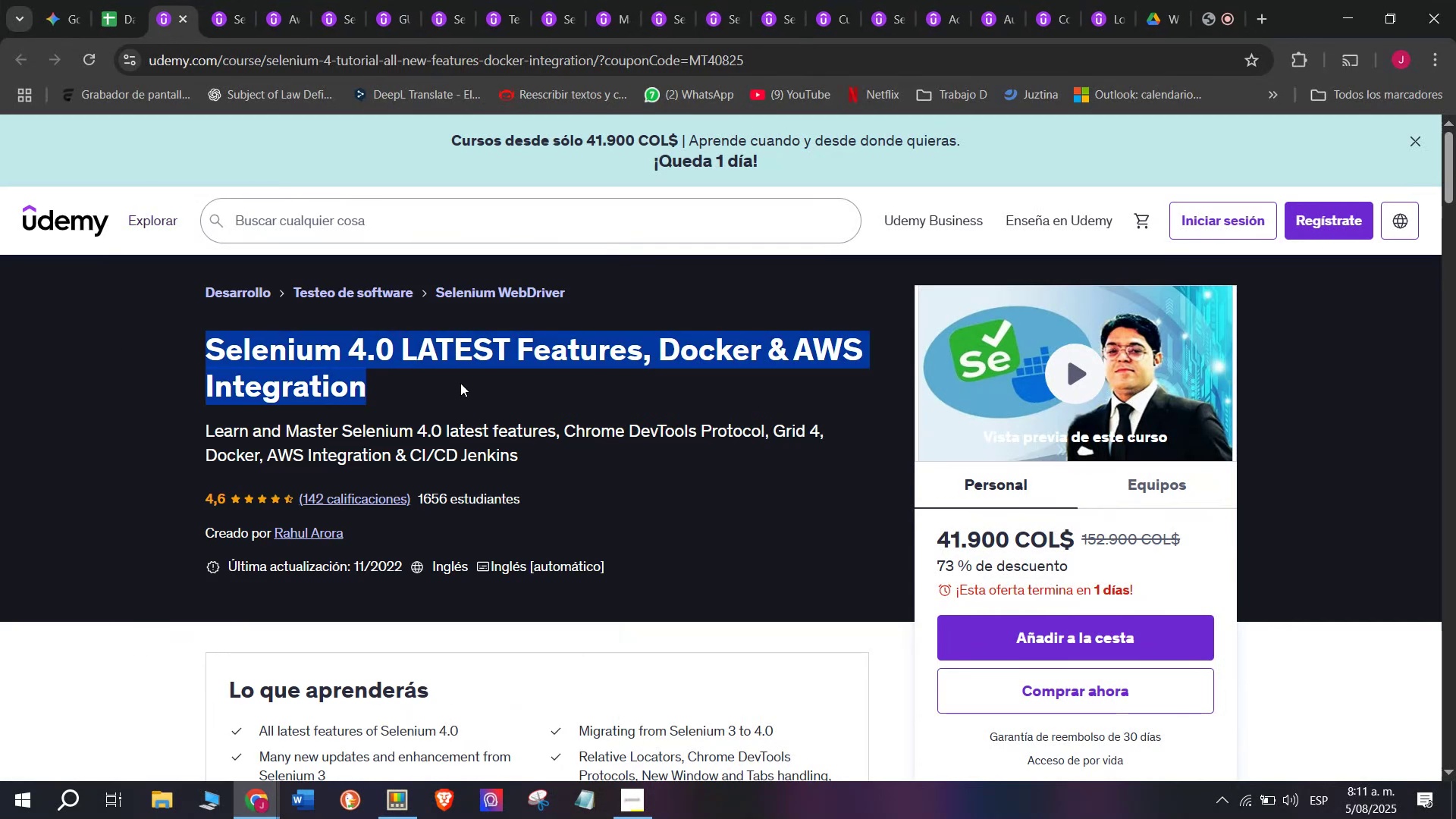 
key(Control+C)
 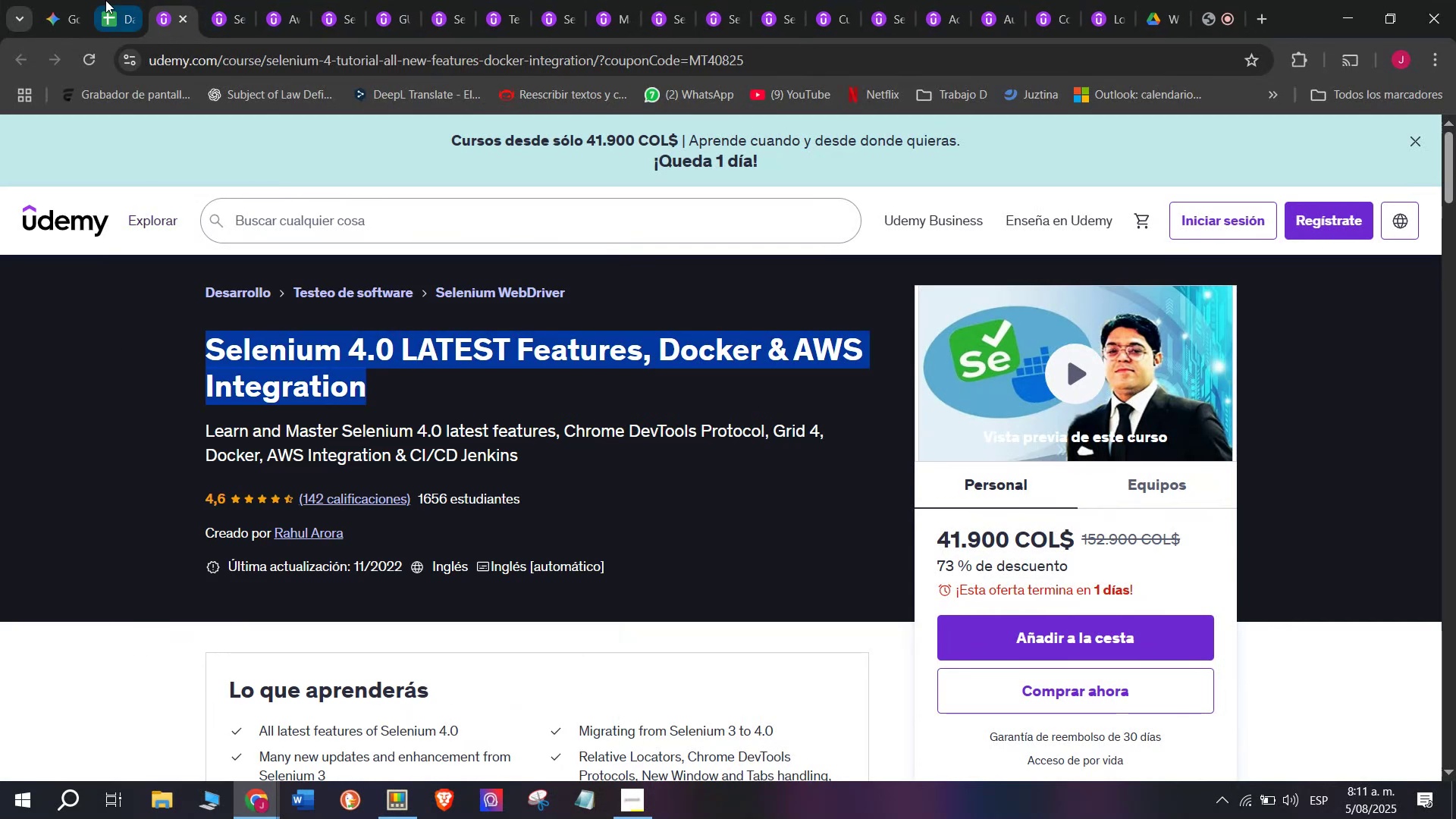 
left_click([105, 0])
 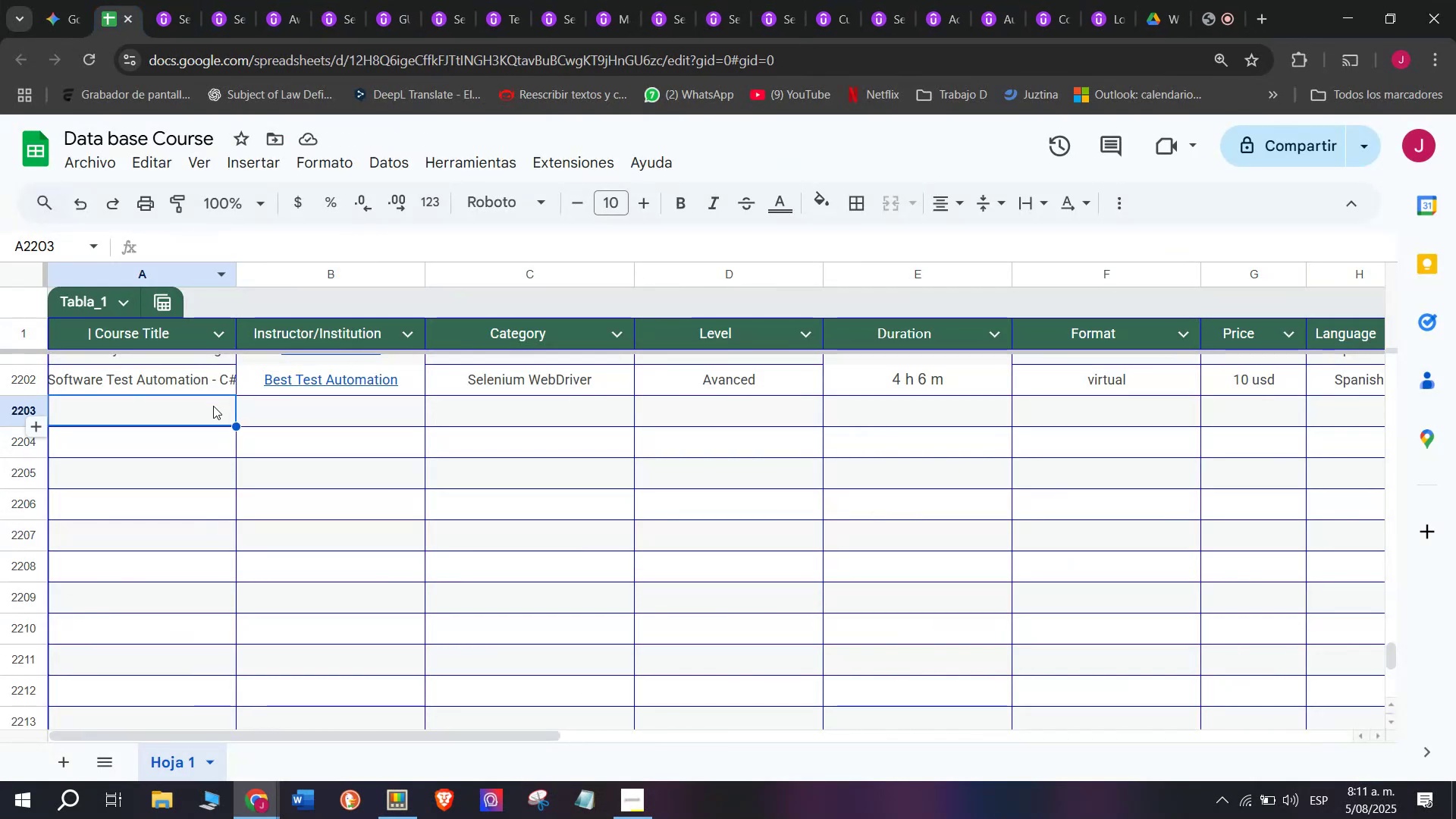 
key(Z)
 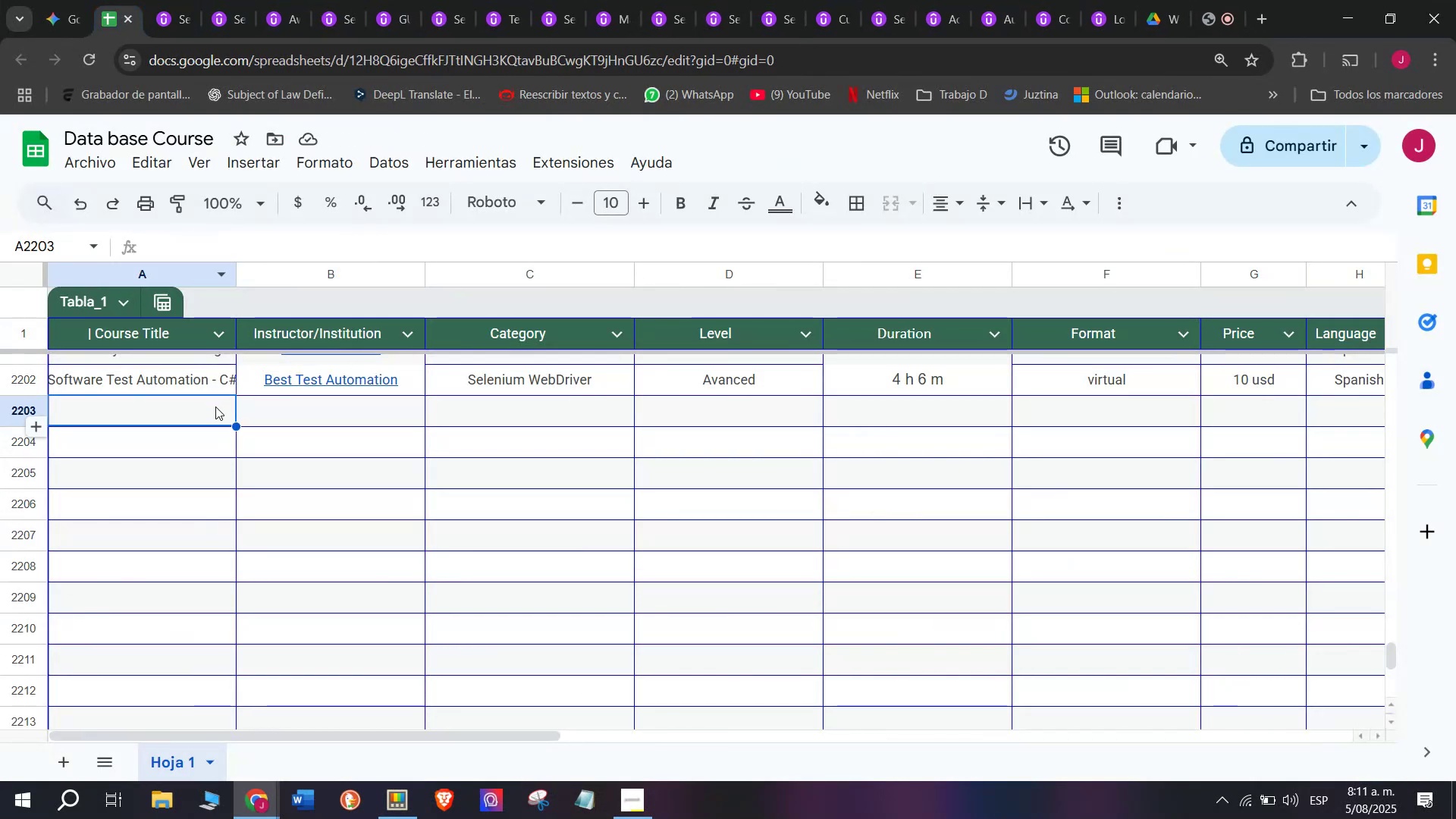 
key(Control+ControlLeft)
 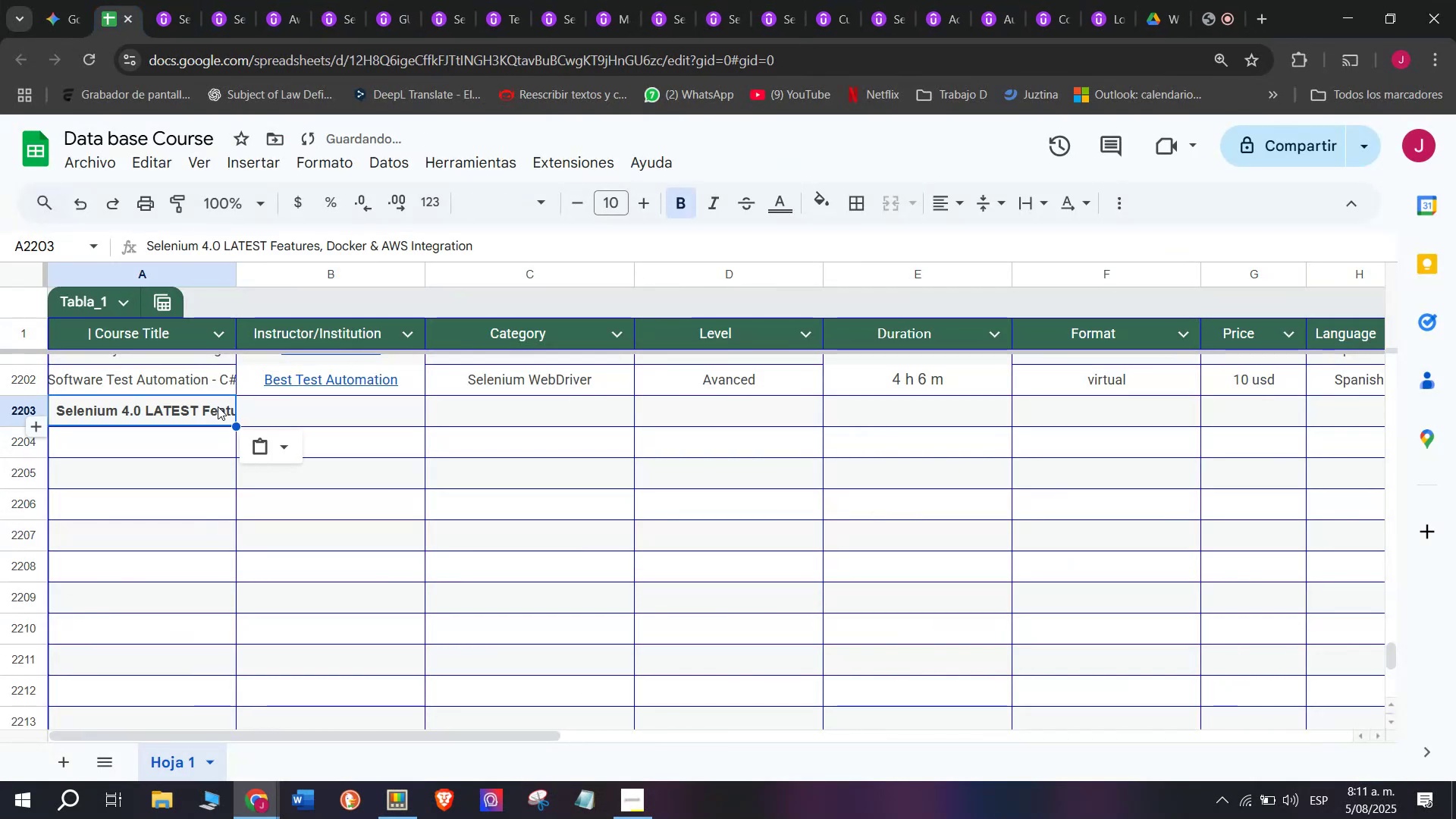 
key(Control+V)
 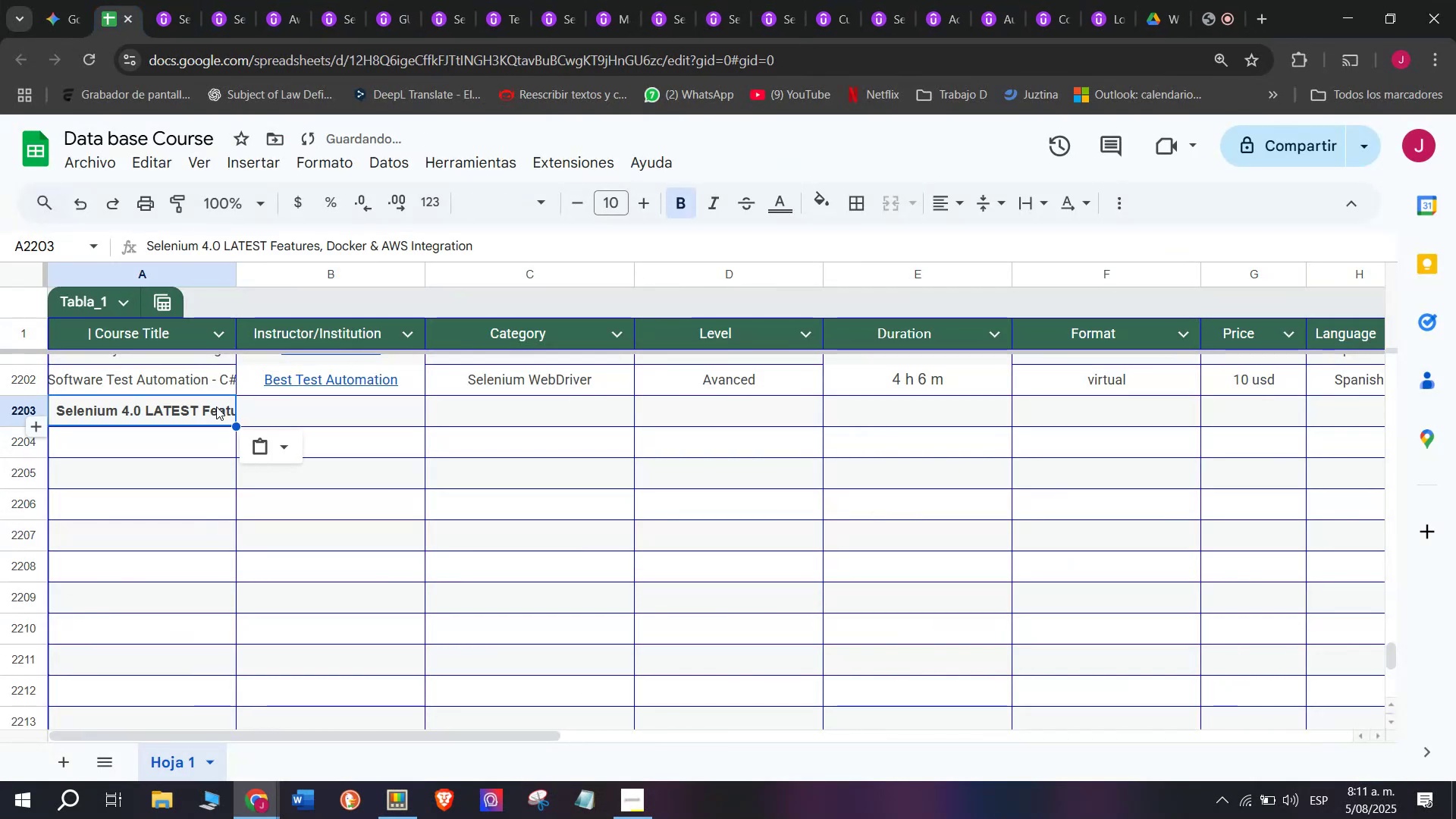 
key(Shift+ShiftLeft)
 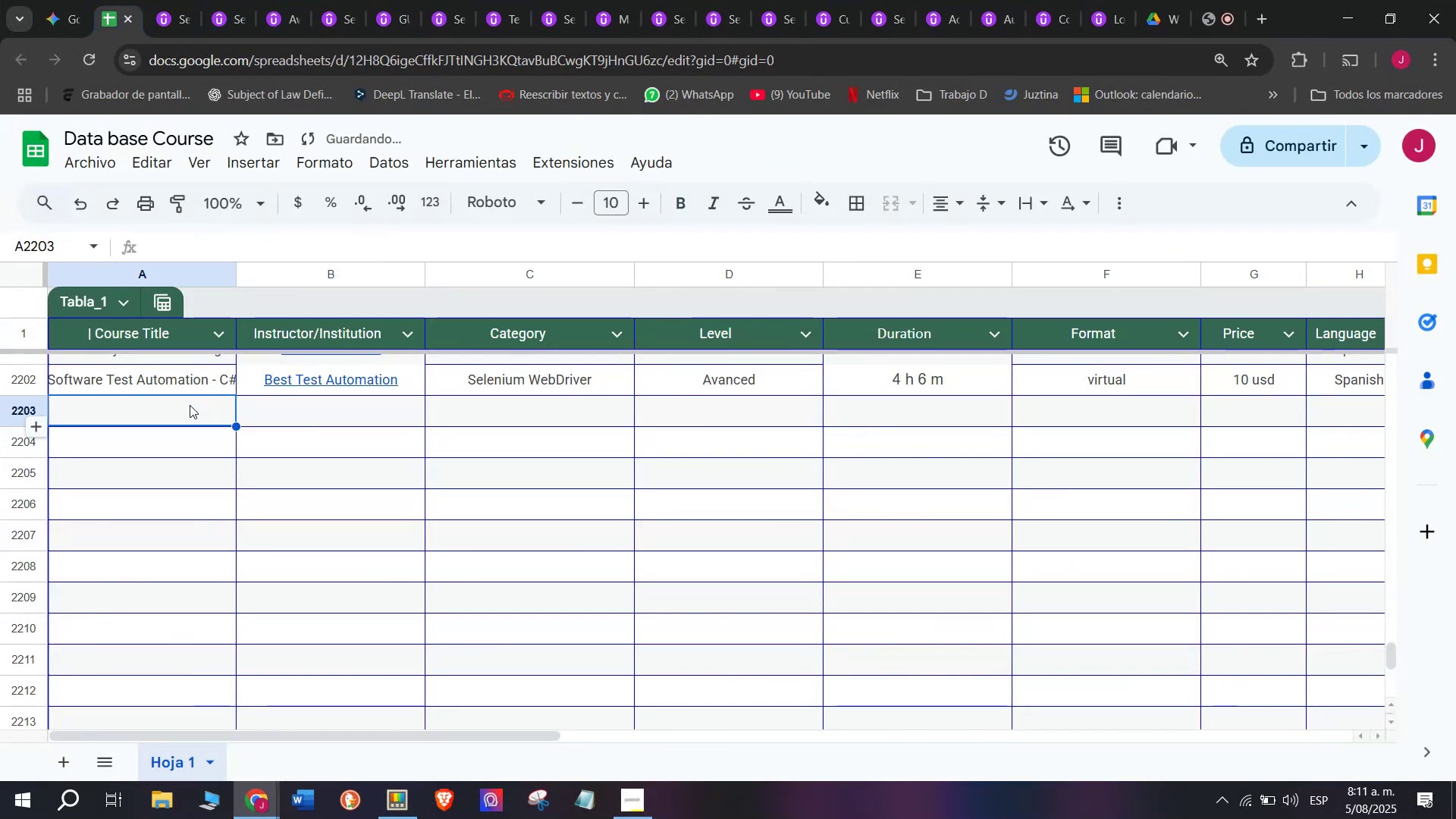 
key(Control+Shift+ControlLeft)
 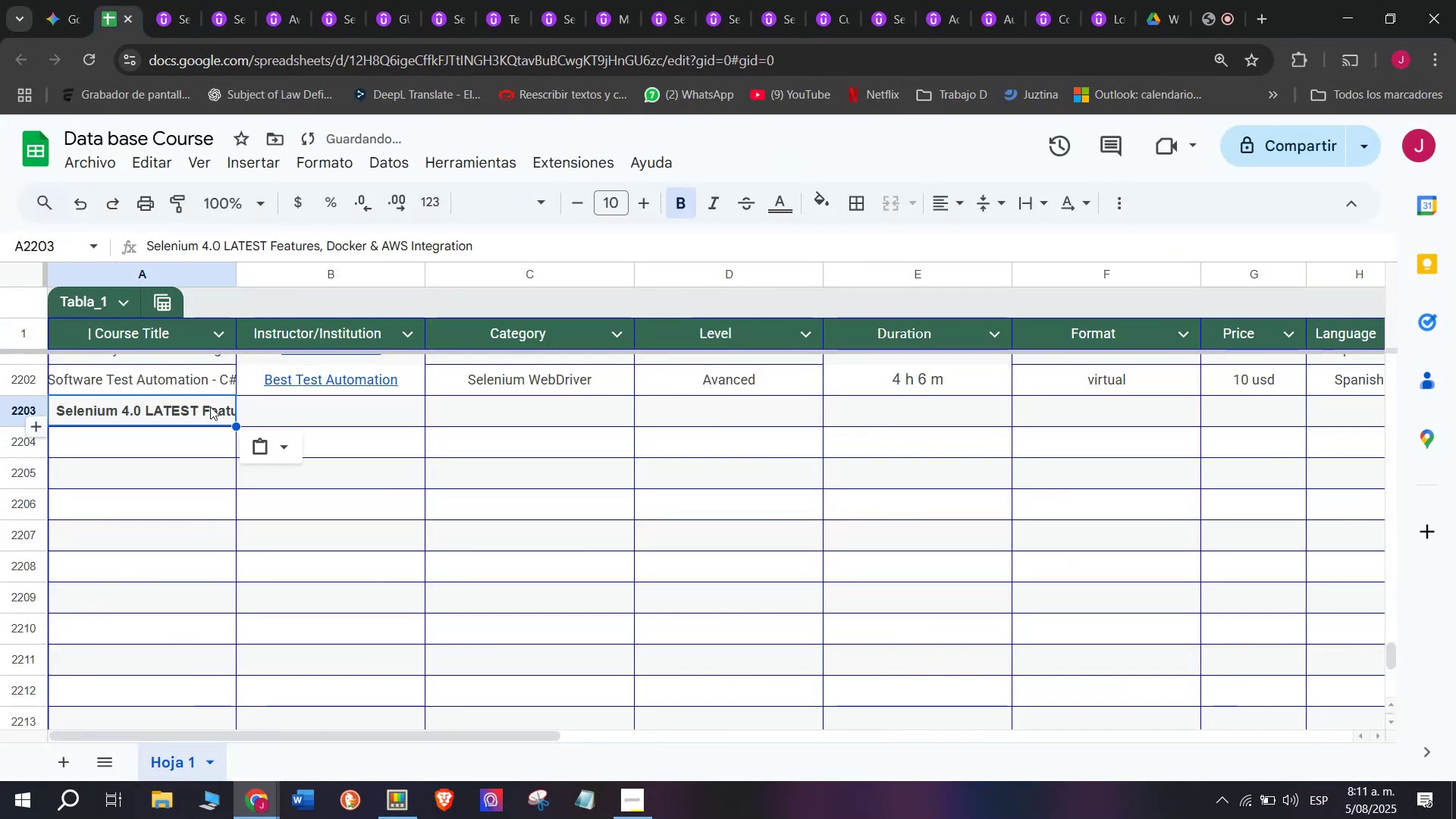 
key(Control+Shift+Z)
 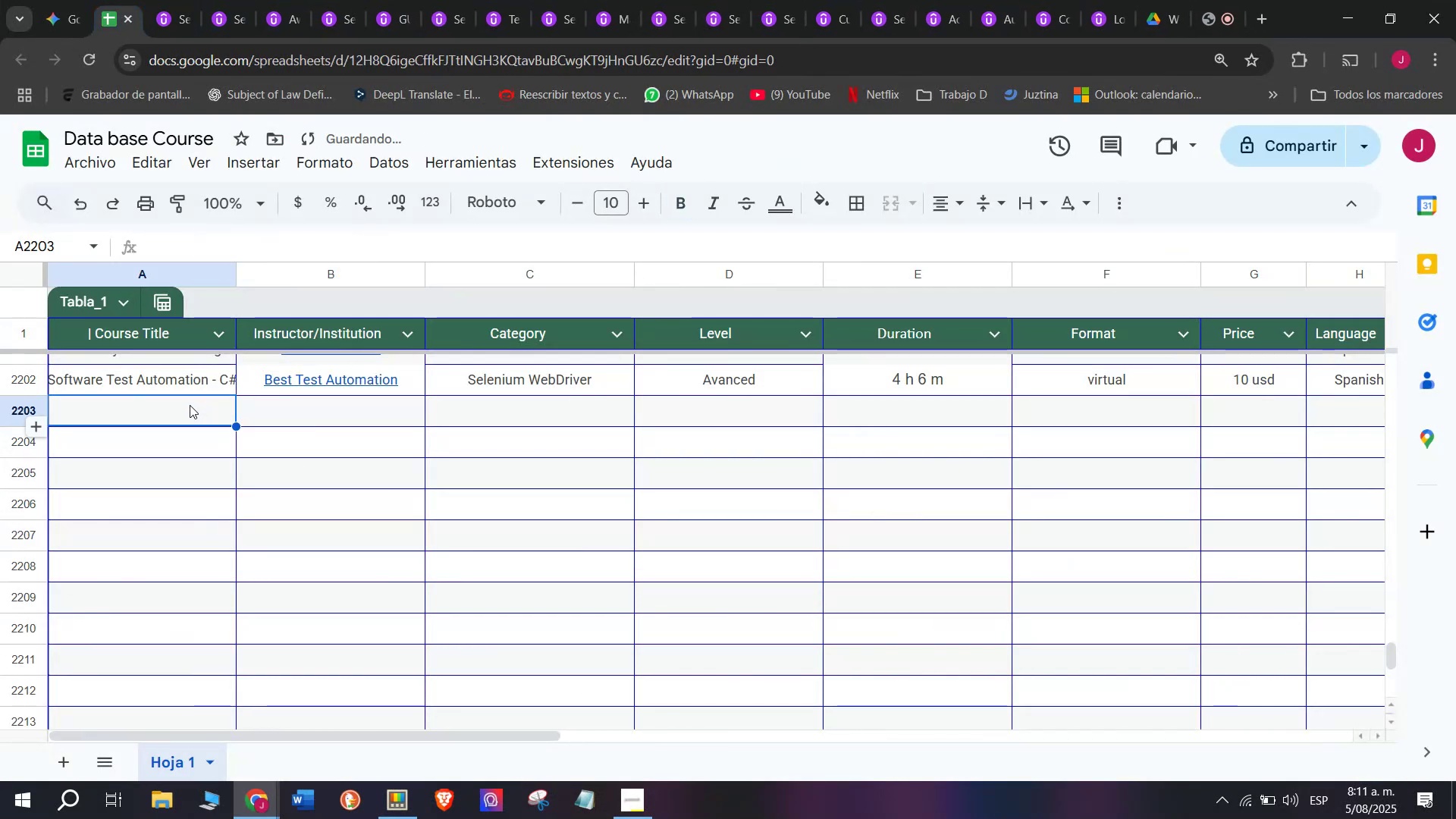 
double_click([190, 405])
 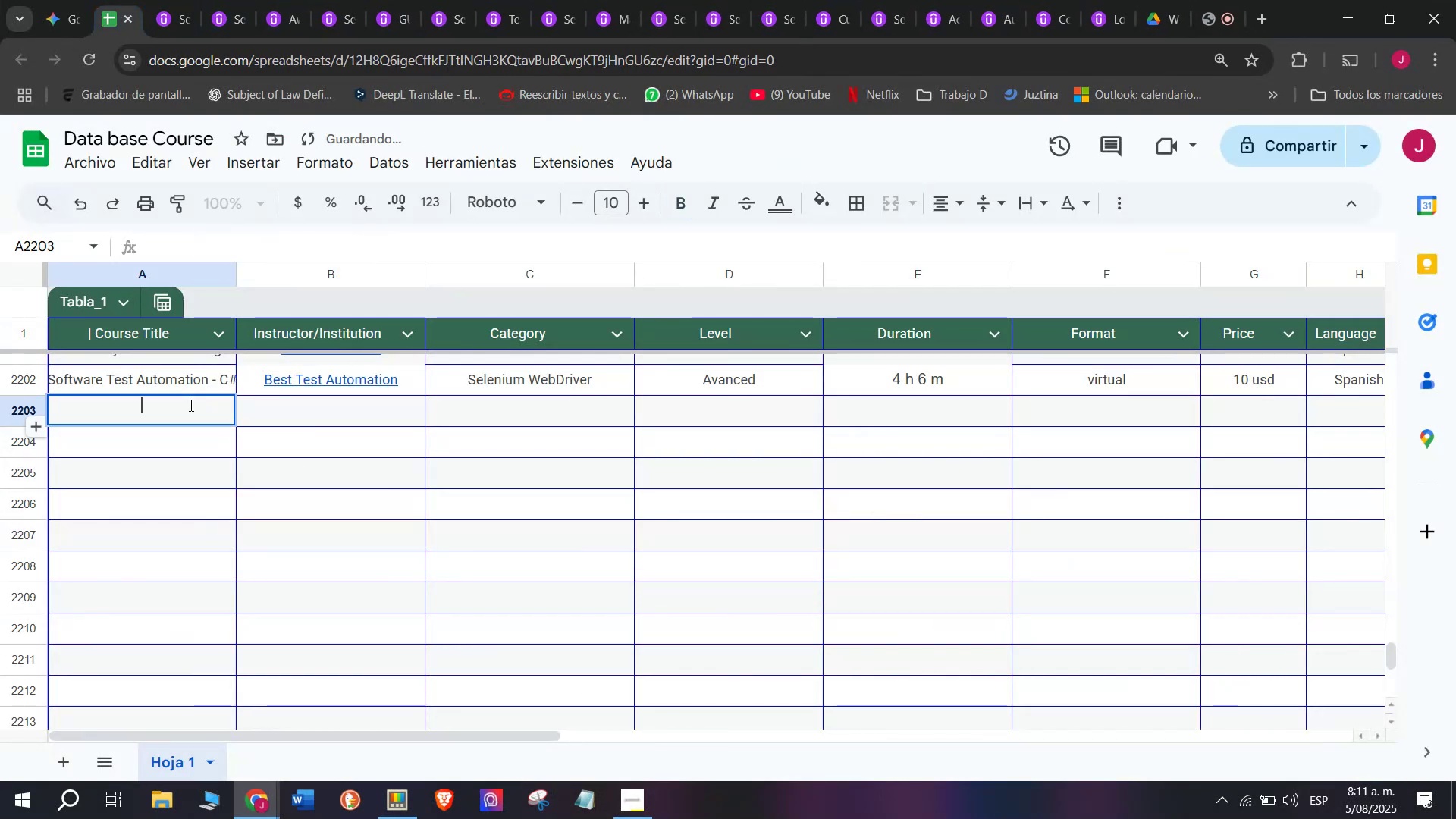 
key(Z)
 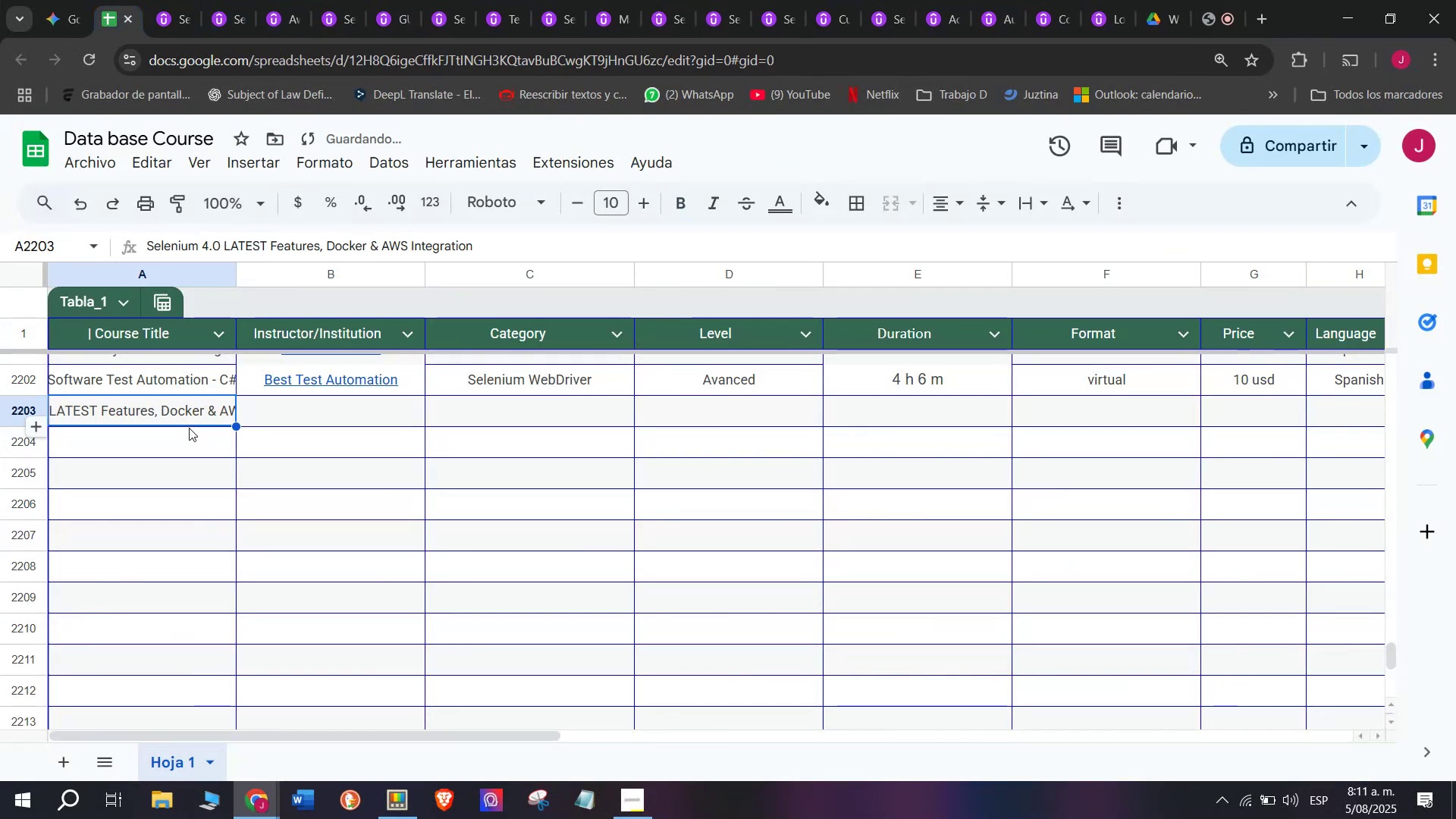 
key(Control+ControlLeft)
 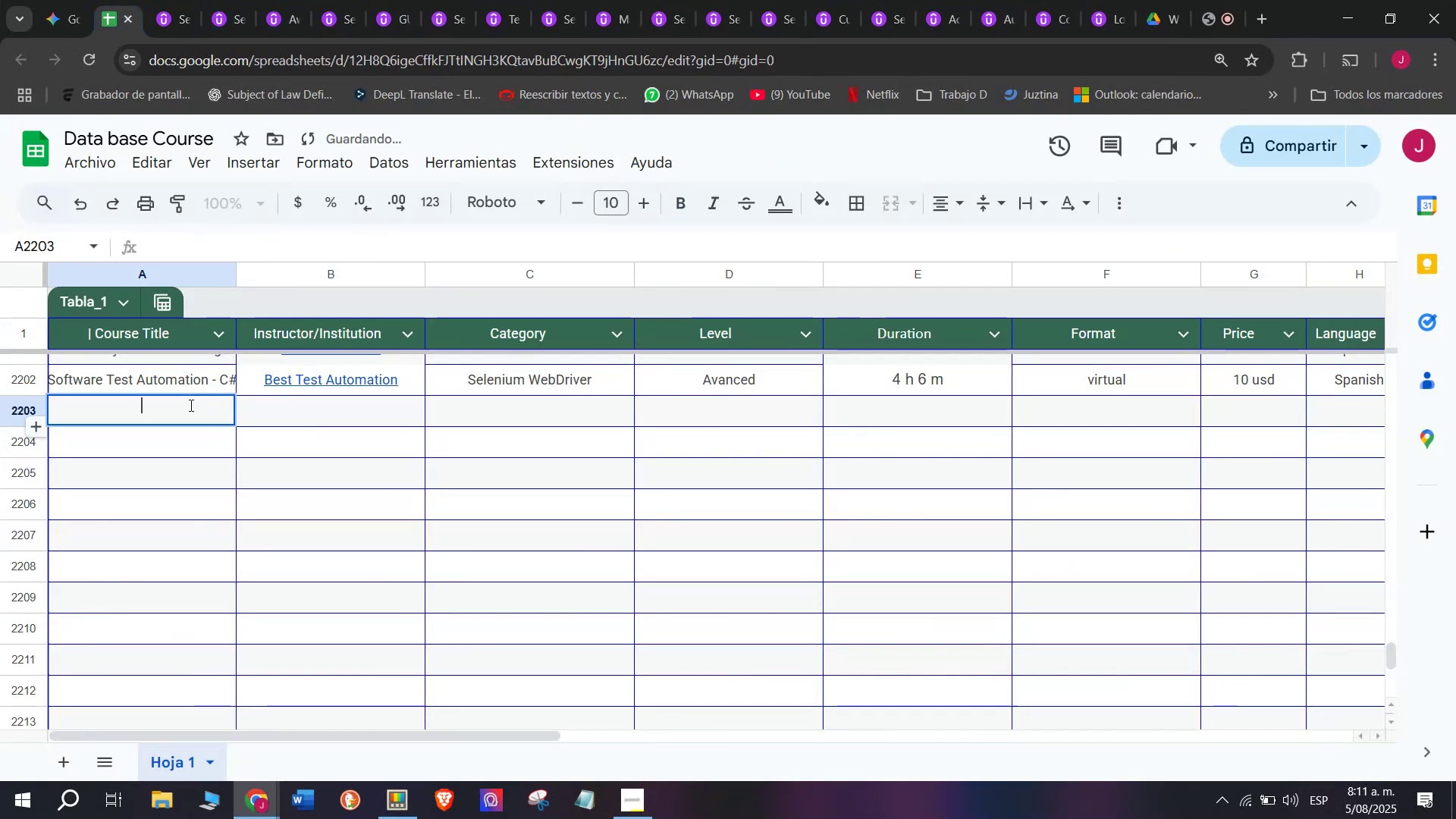 
key(Control+V)
 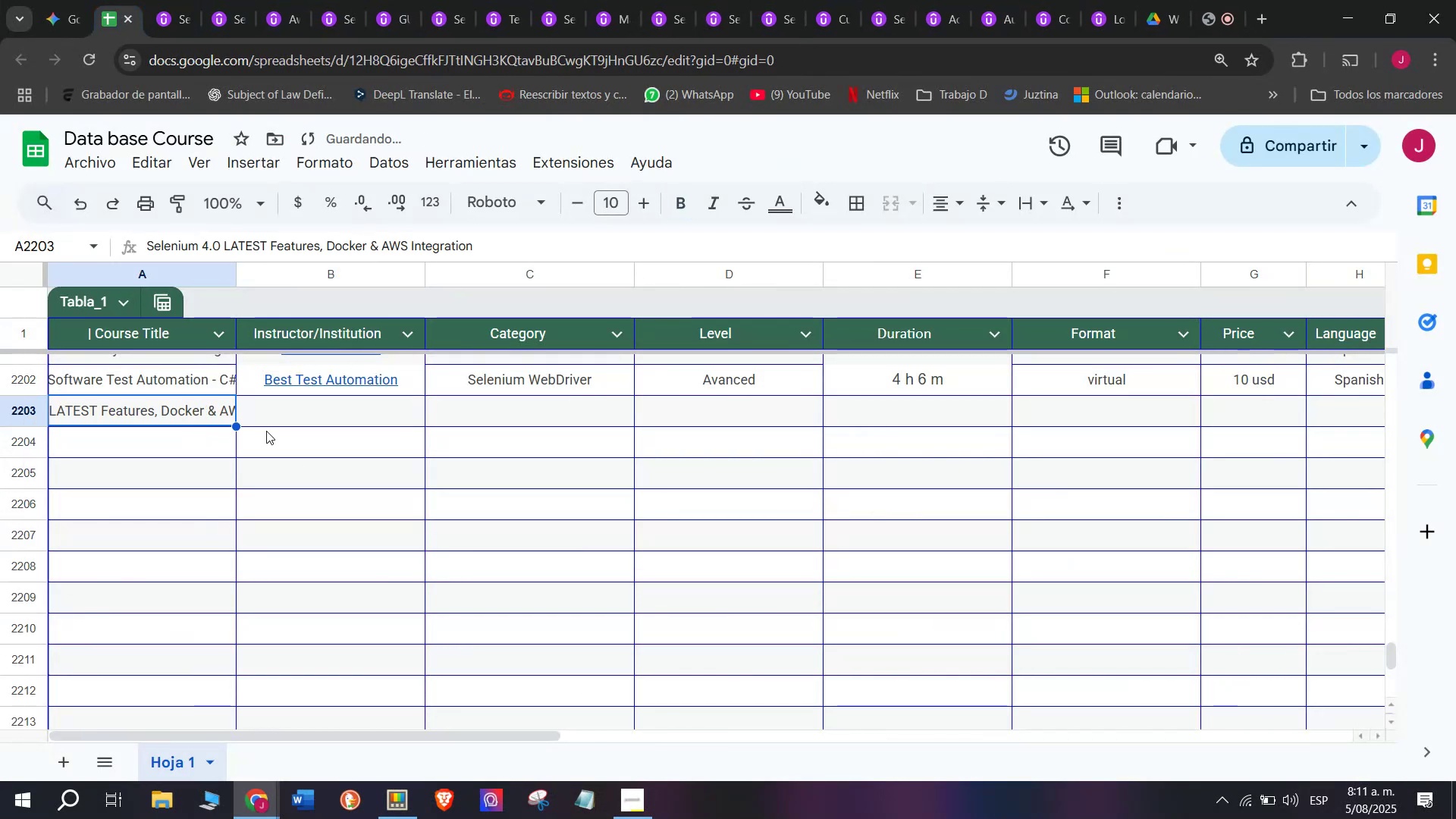 
double_click([315, 416])
 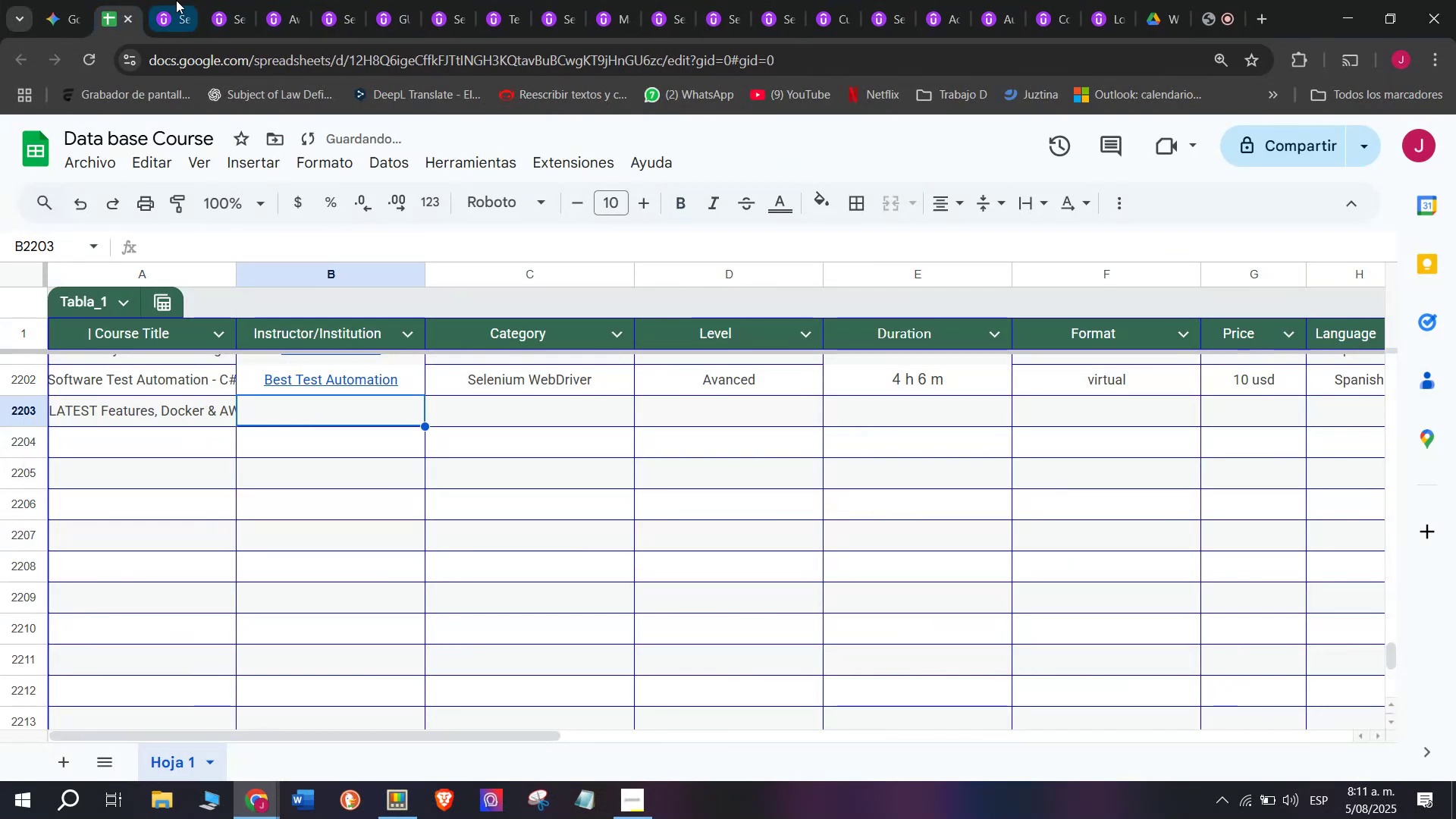 
left_click([176, 0])
 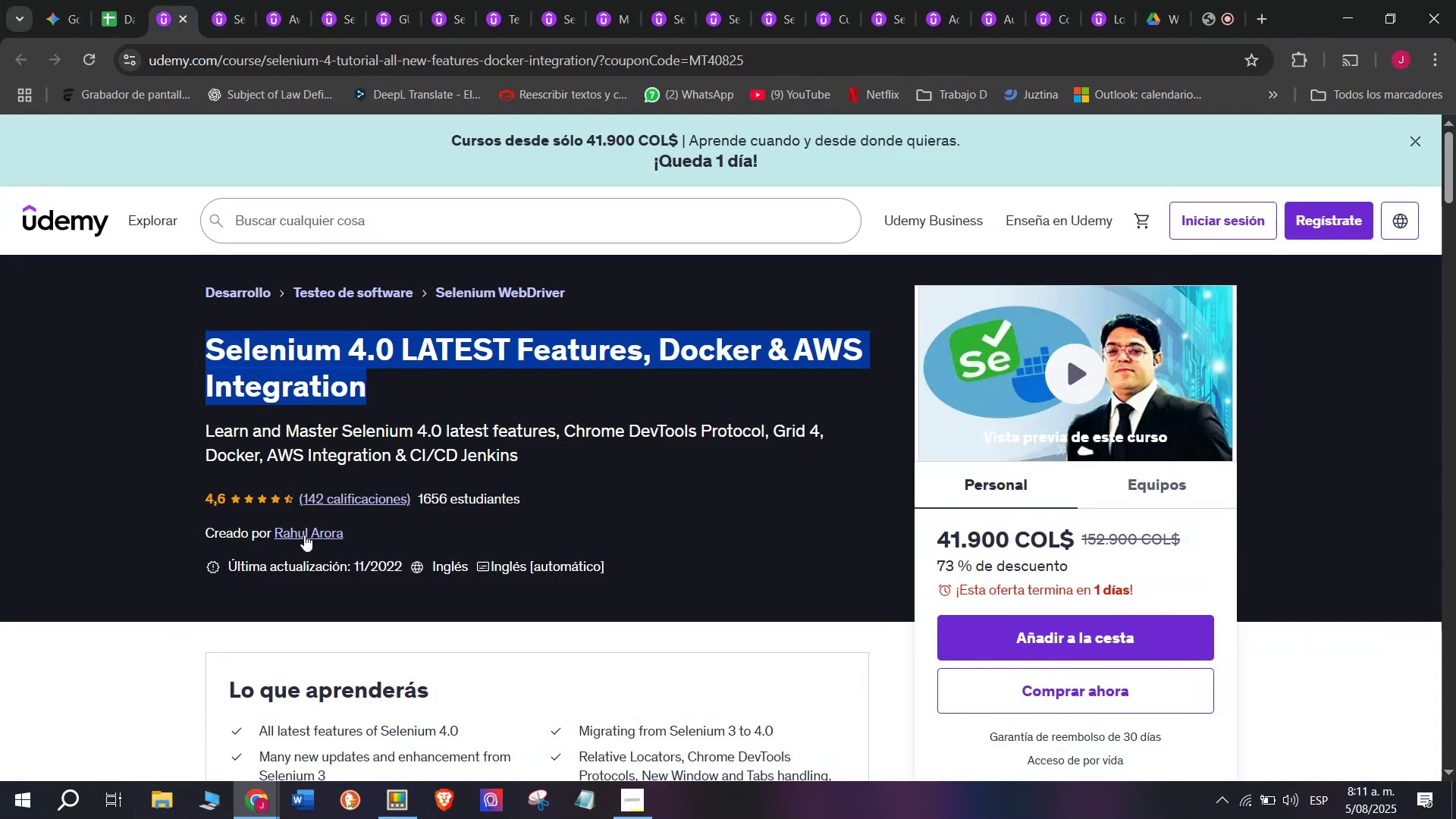 
left_click([310, 529])
 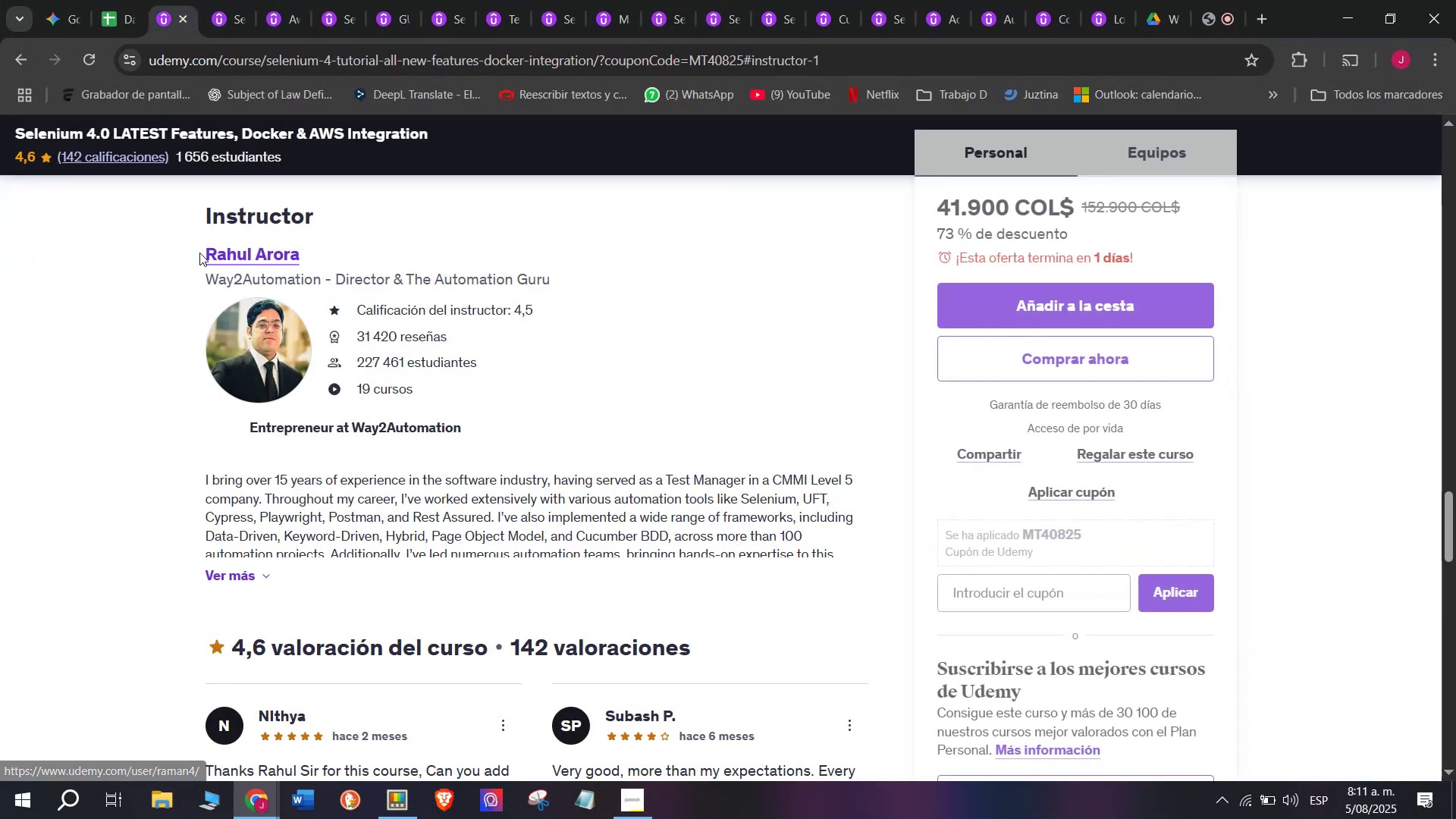 
left_click_drag(start_coordinate=[201, 238], to_coordinate=[317, 245])
 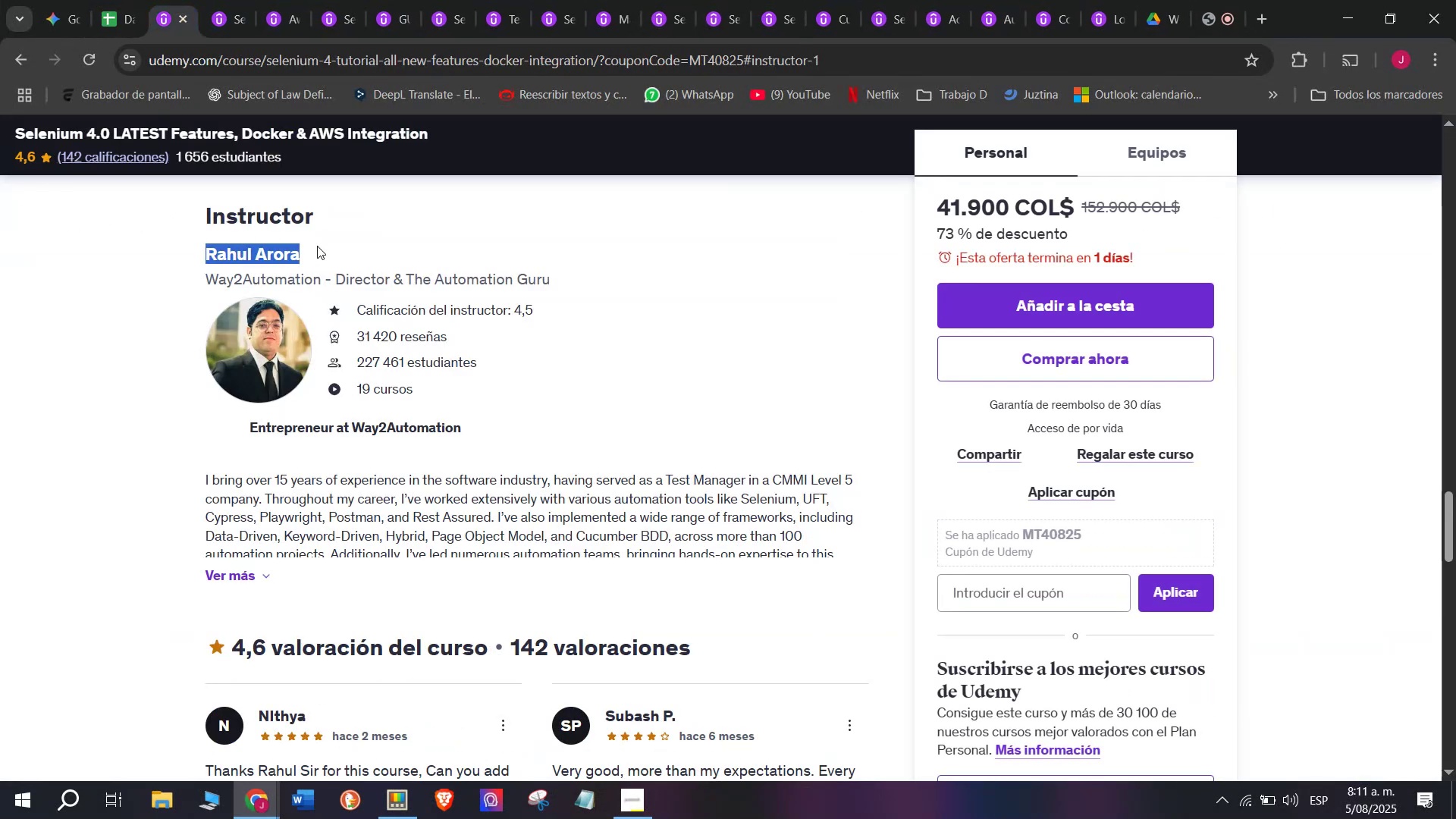 
key(Control+ControlLeft)
 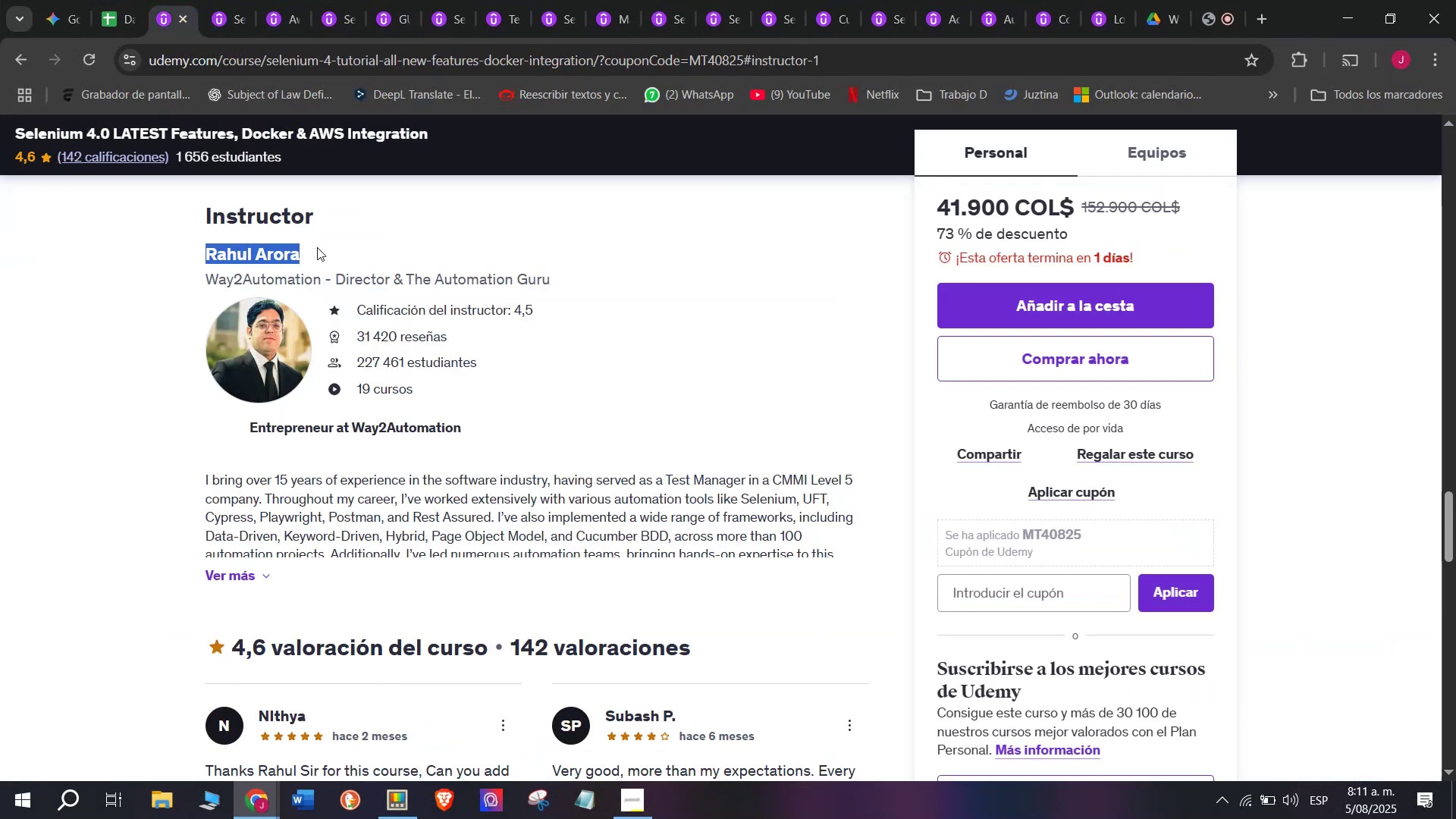 
key(Break)
 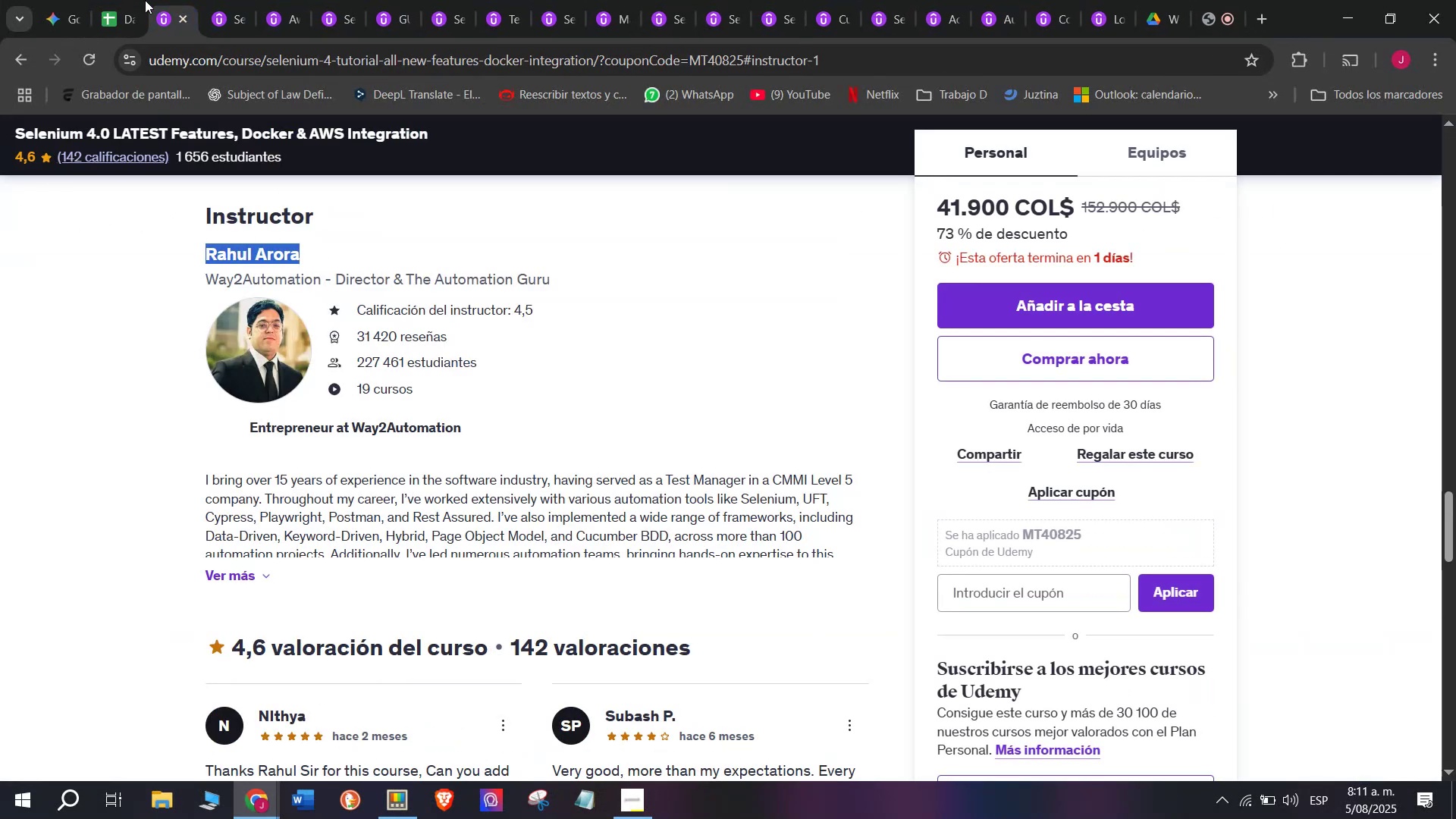 
key(Control+C)
 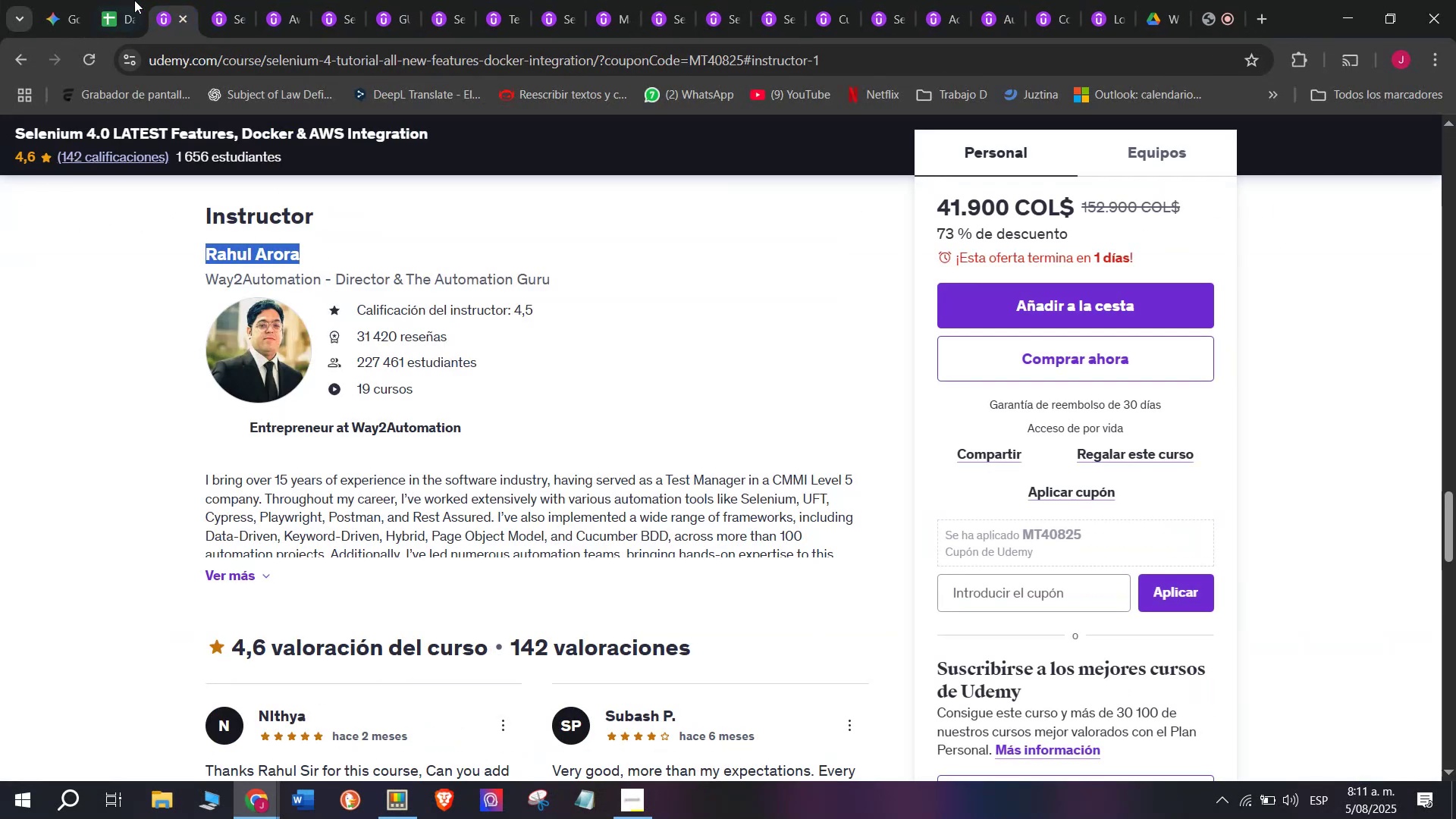 
left_click([126, 0])
 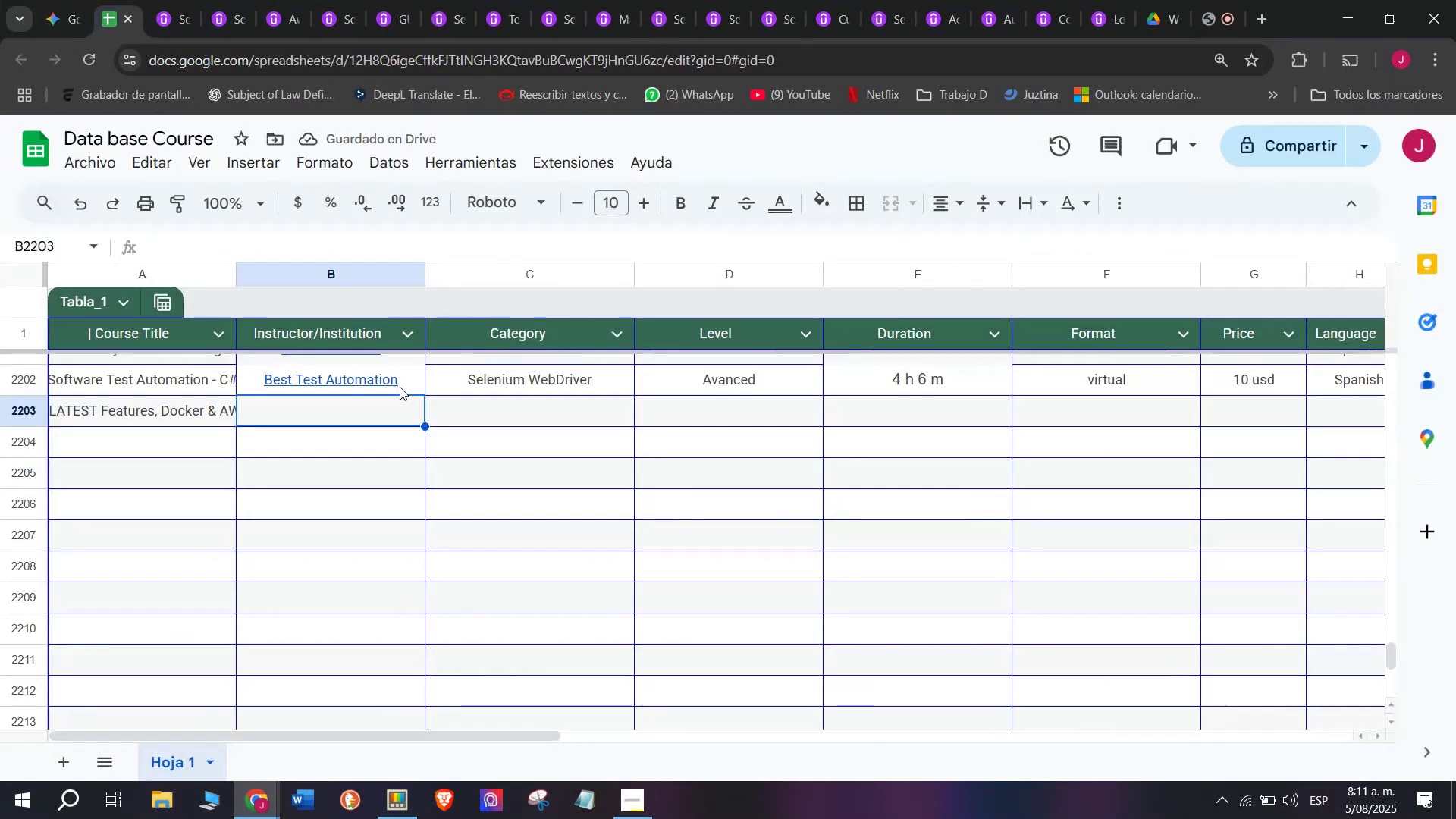 
key(Control+ControlLeft)
 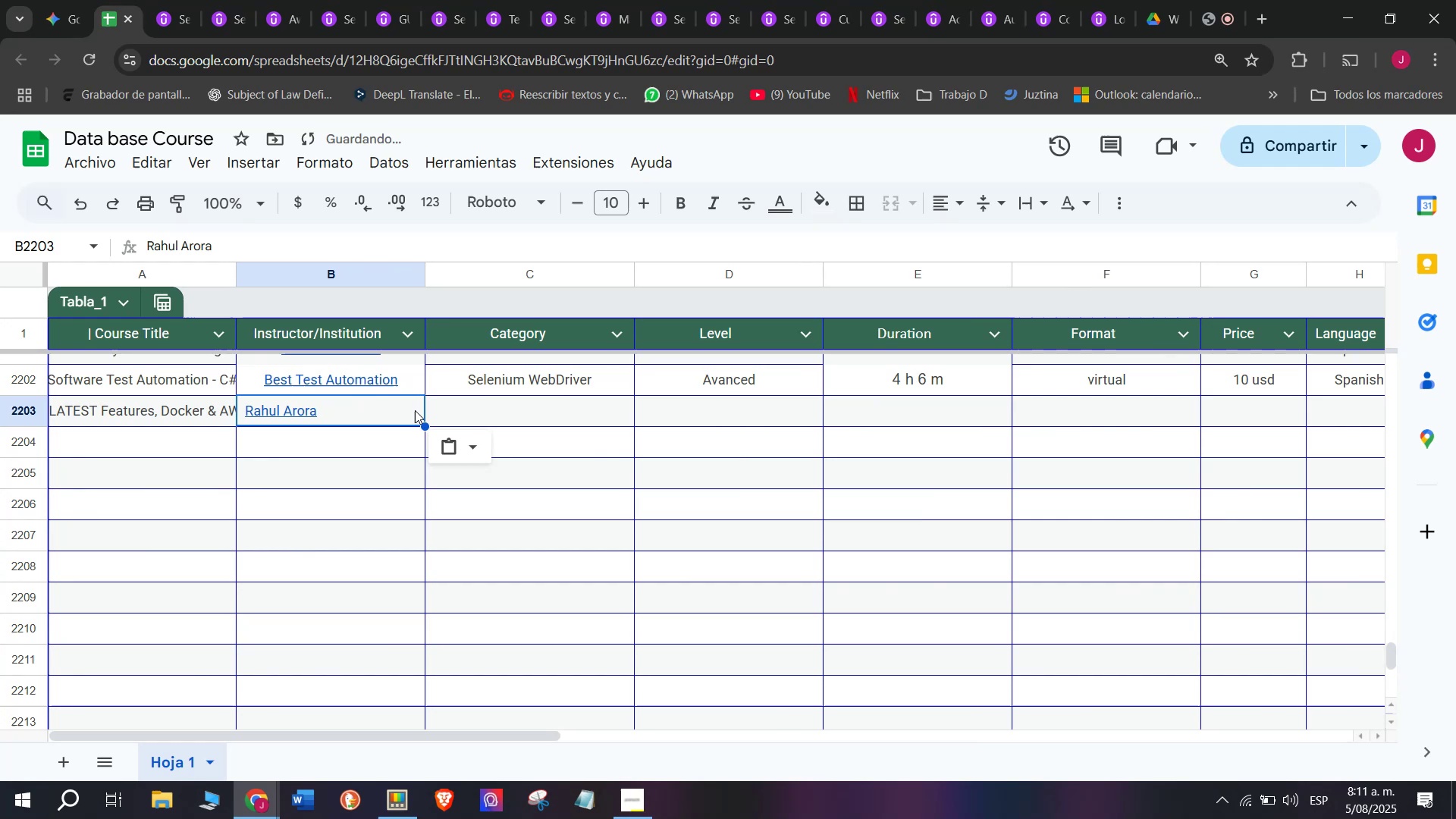 
key(Z)
 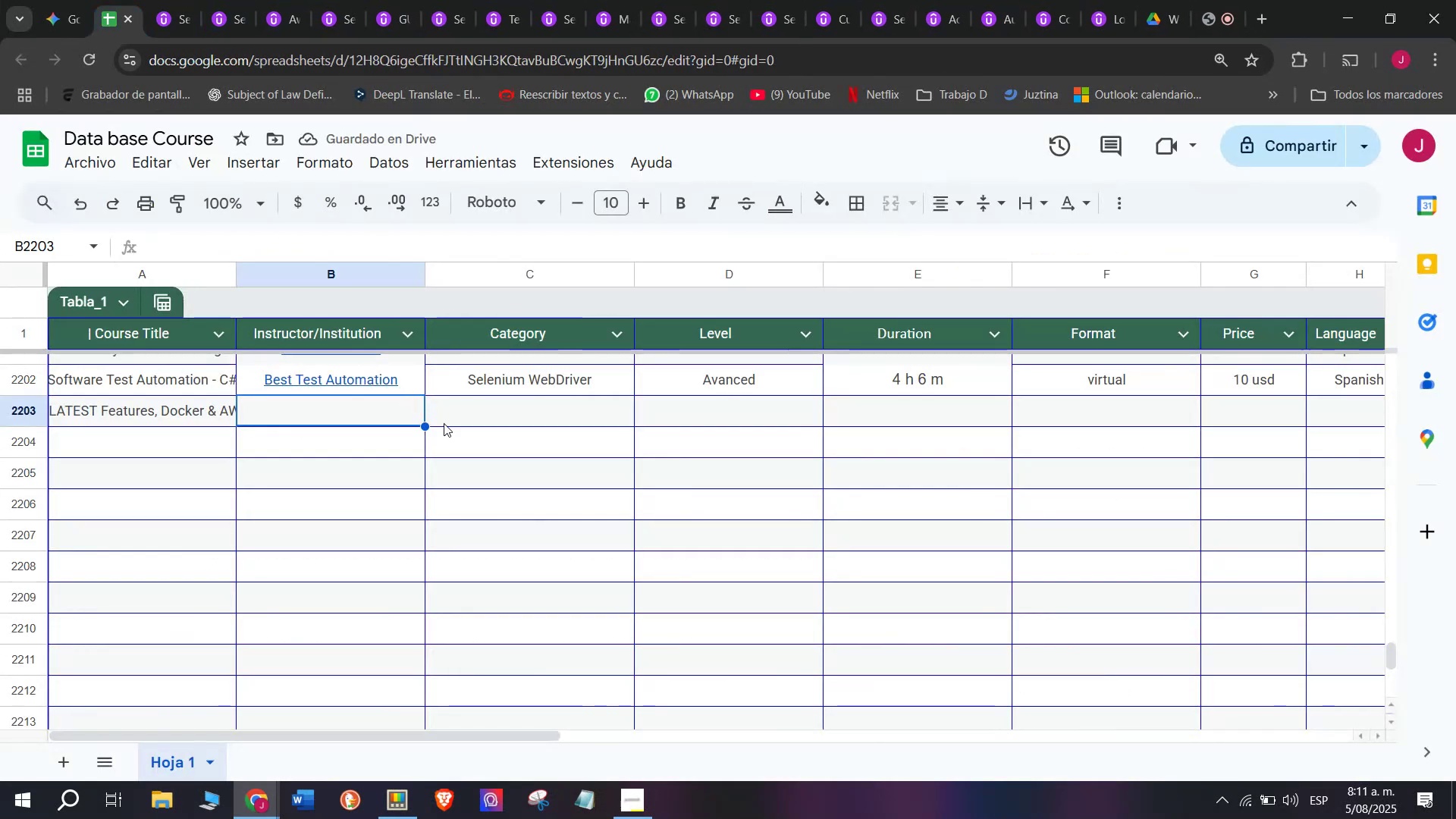 
key(Control+V)
 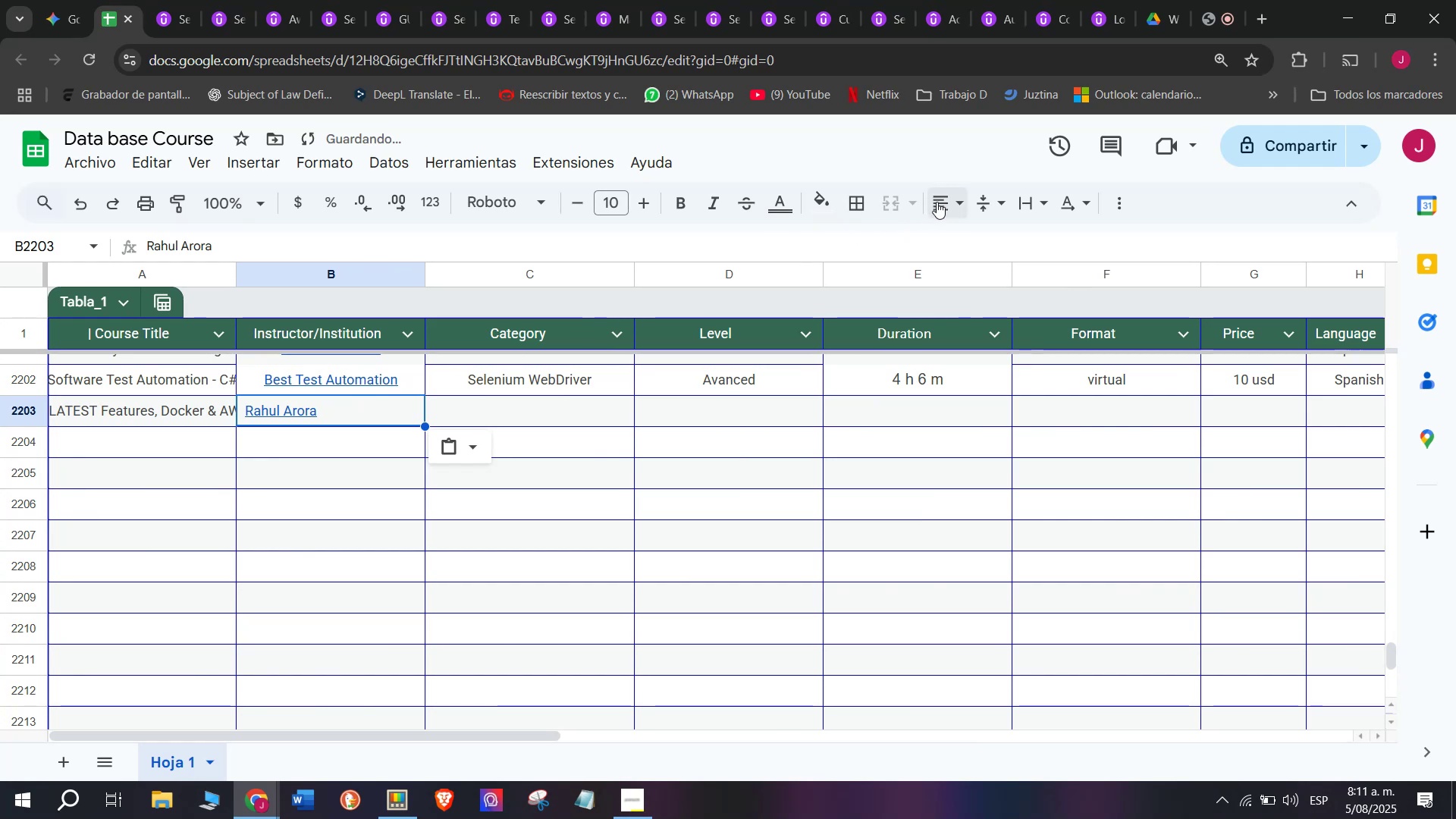 
double_click([982, 248])
 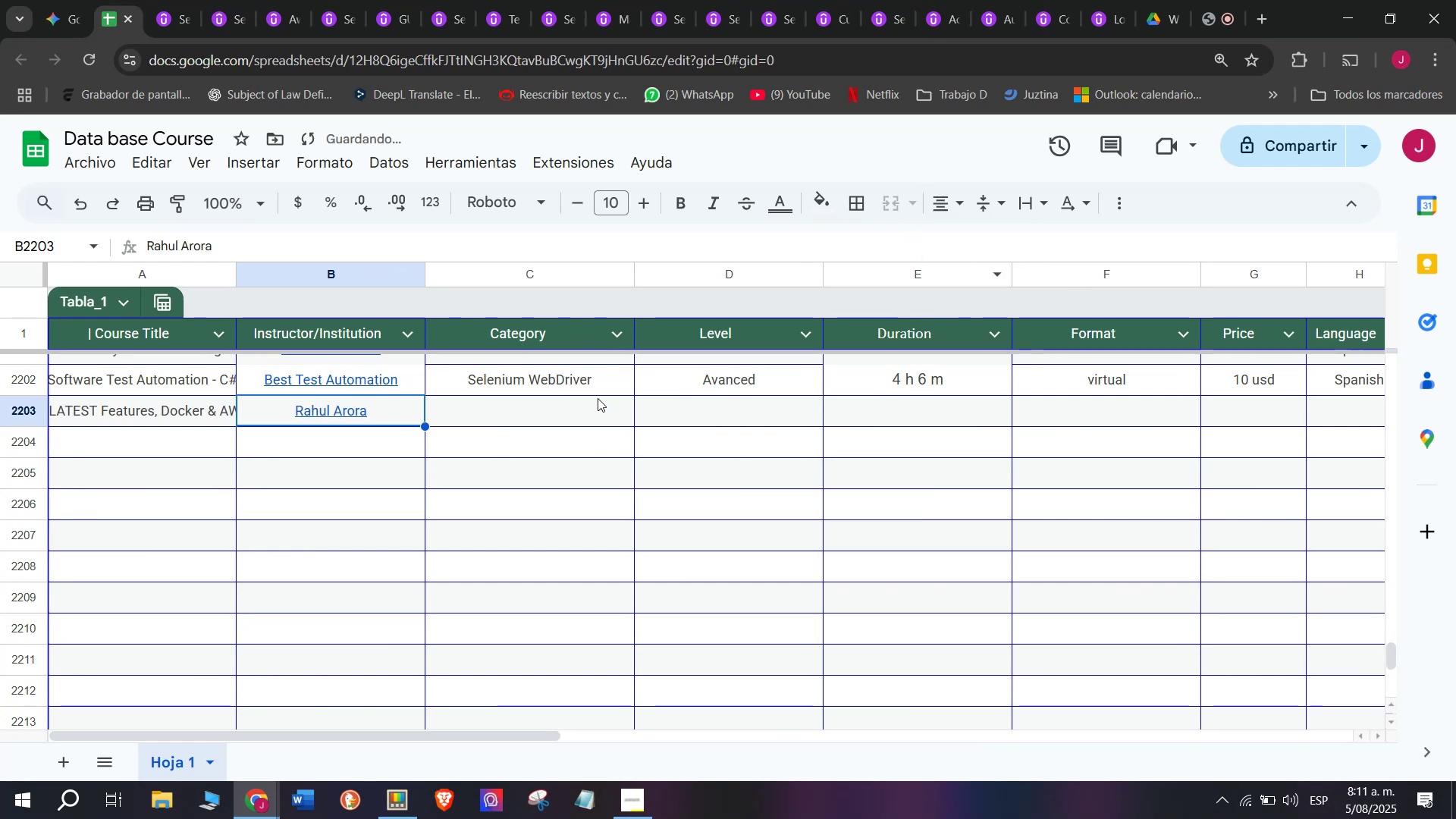 
left_click([592, 390])
 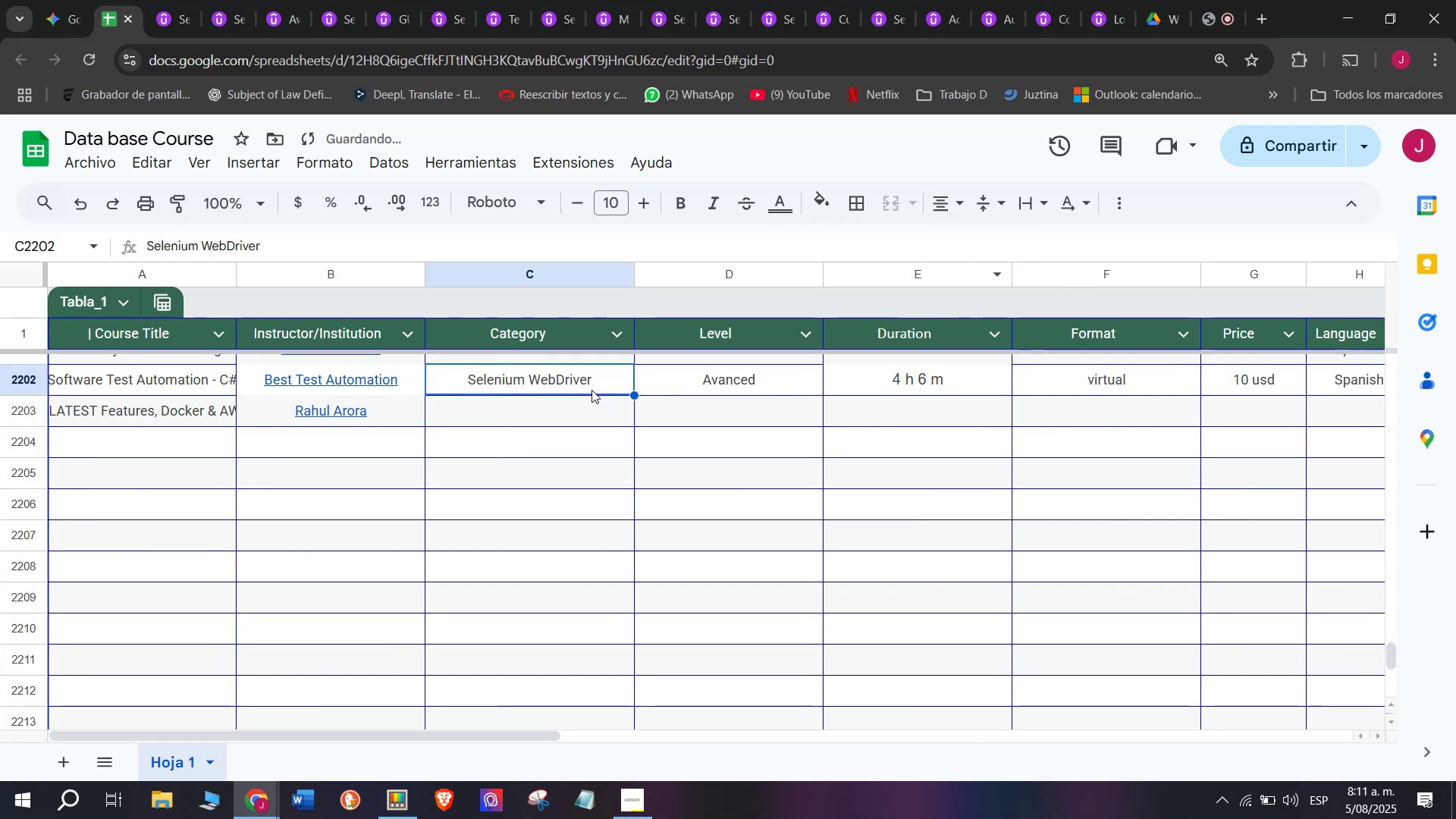 
key(Control+ControlLeft)
 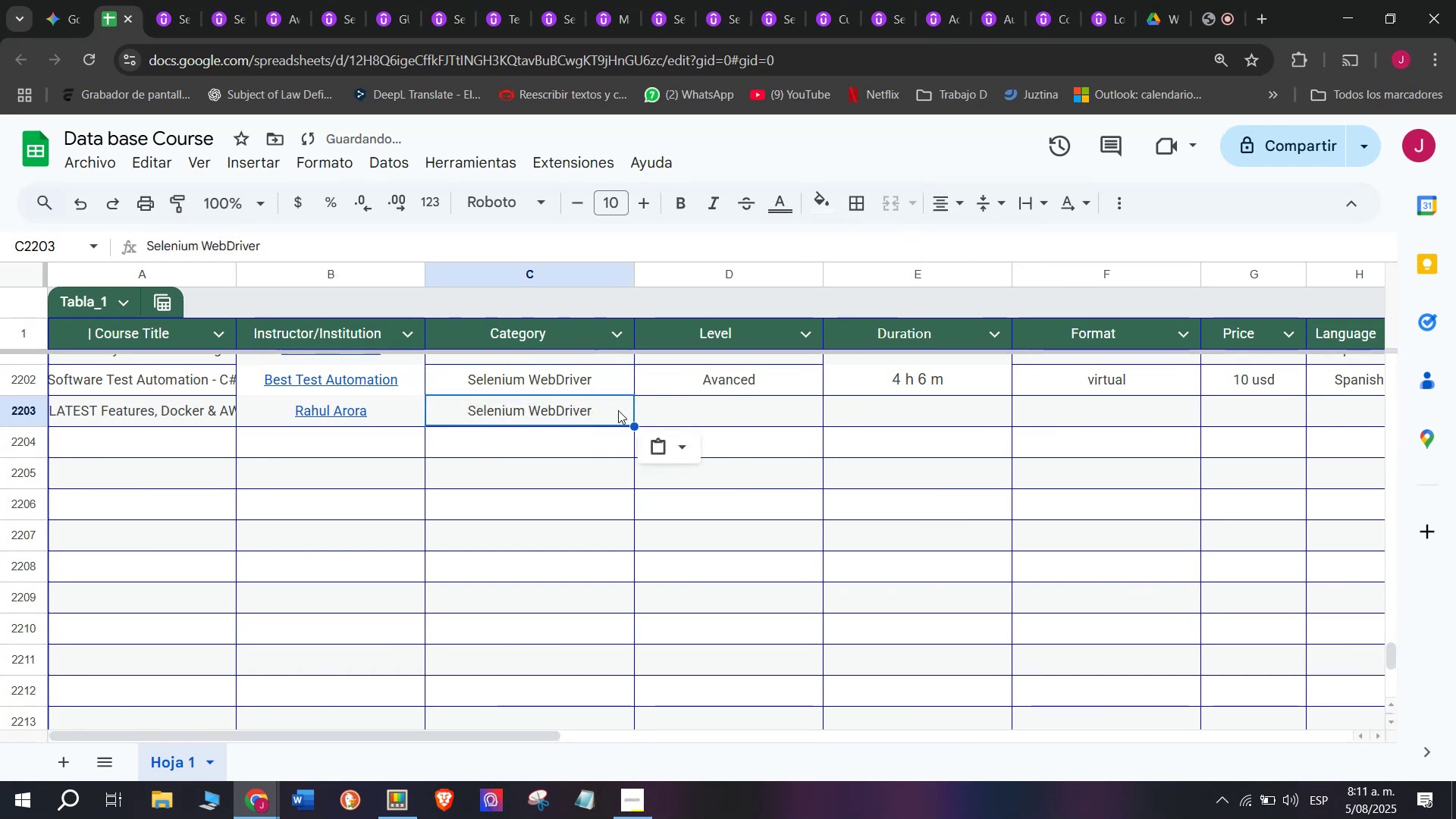 
key(Break)
 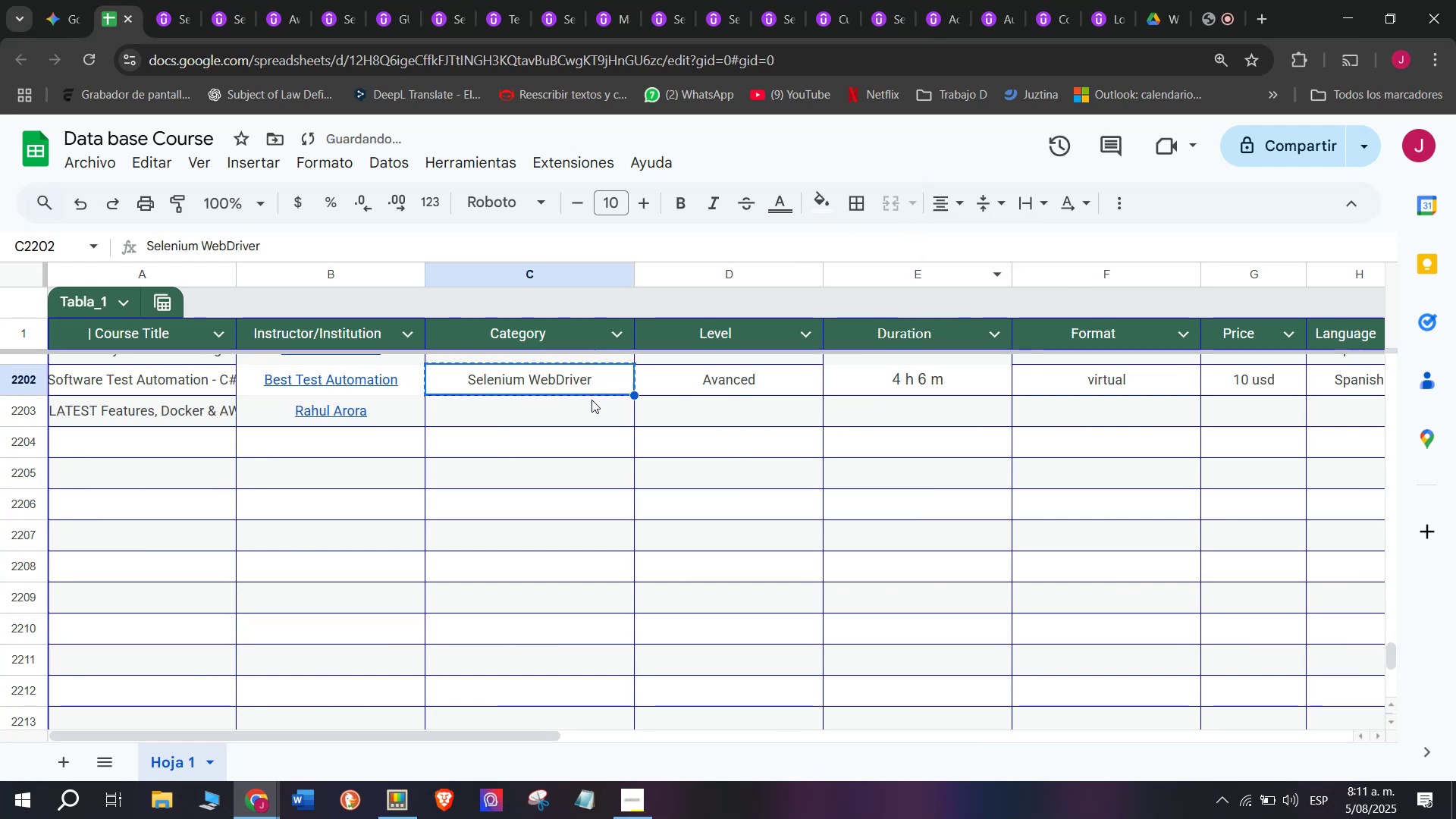 
key(Control+C)
 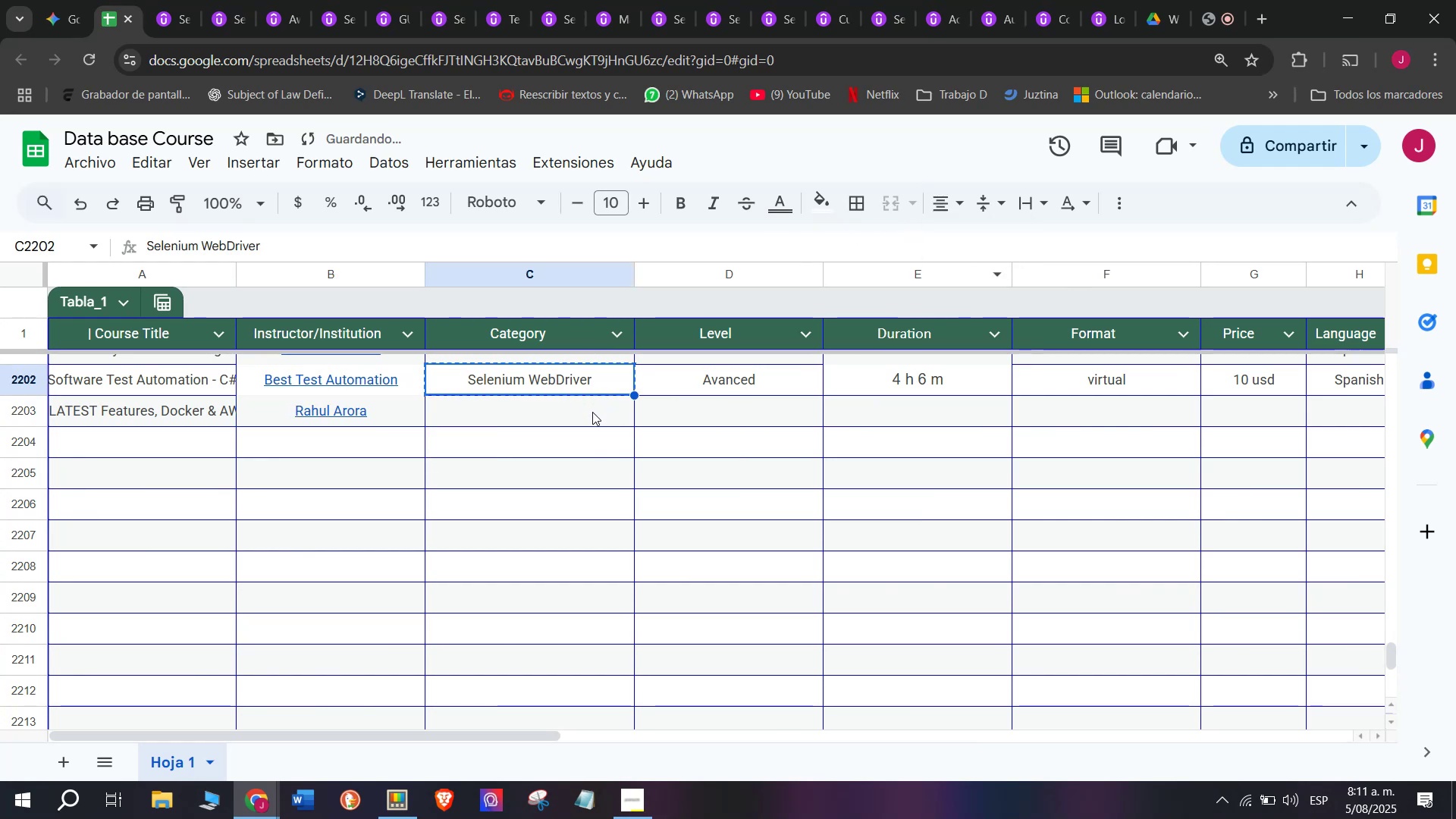 
double_click([592, 412])
 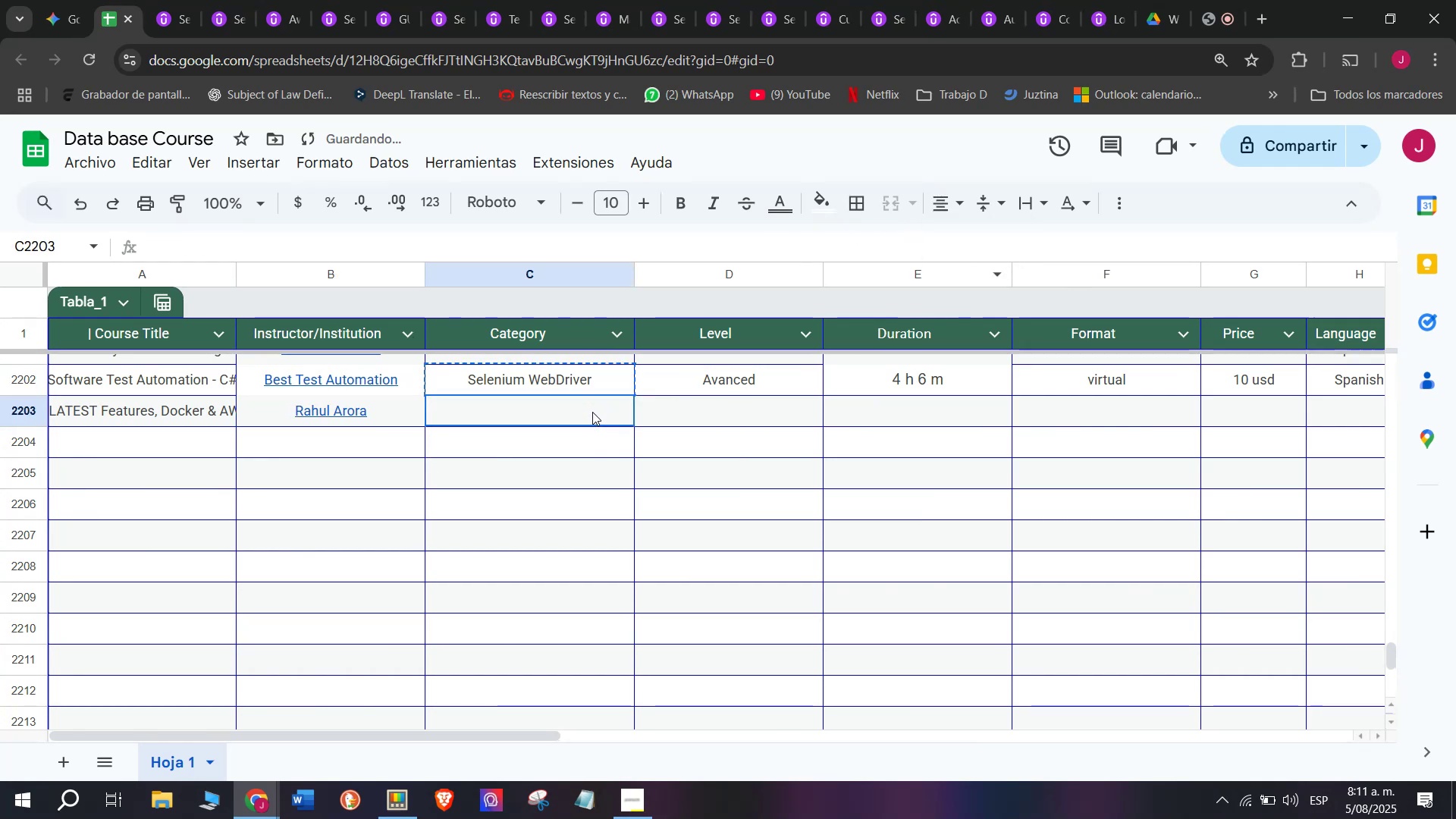 
key(Z)
 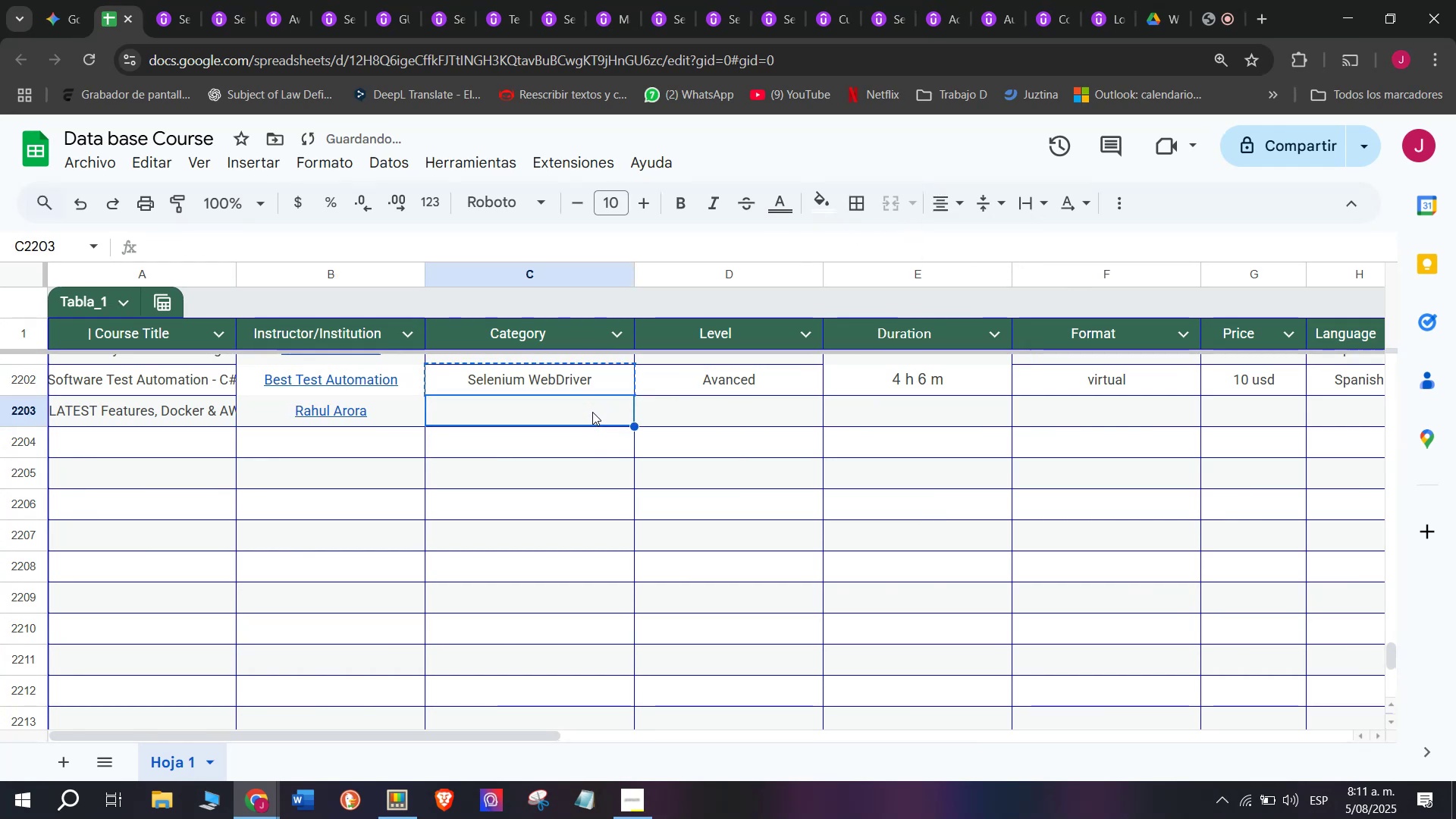 
key(Control+ControlLeft)
 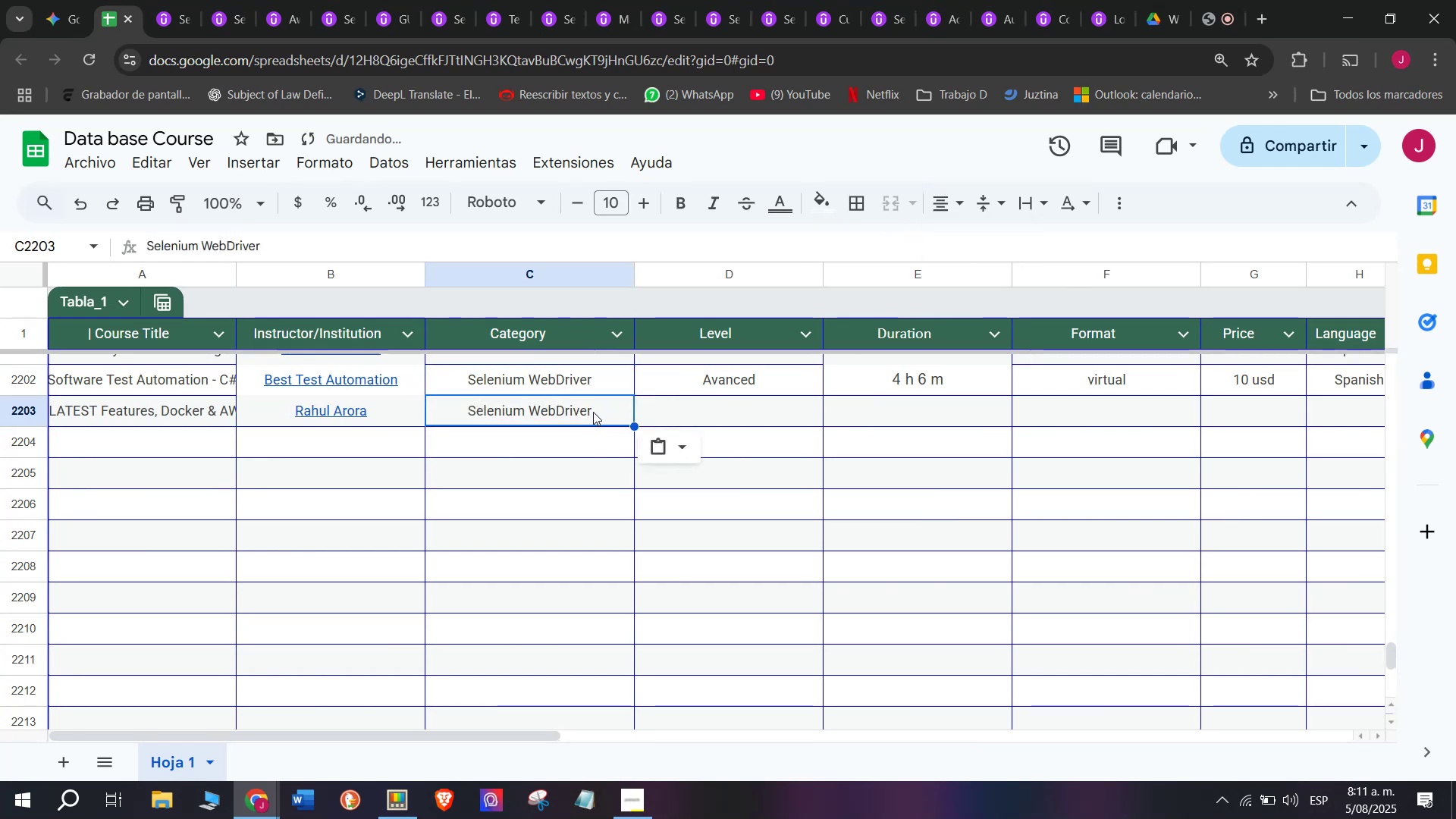 
key(Control+V)
 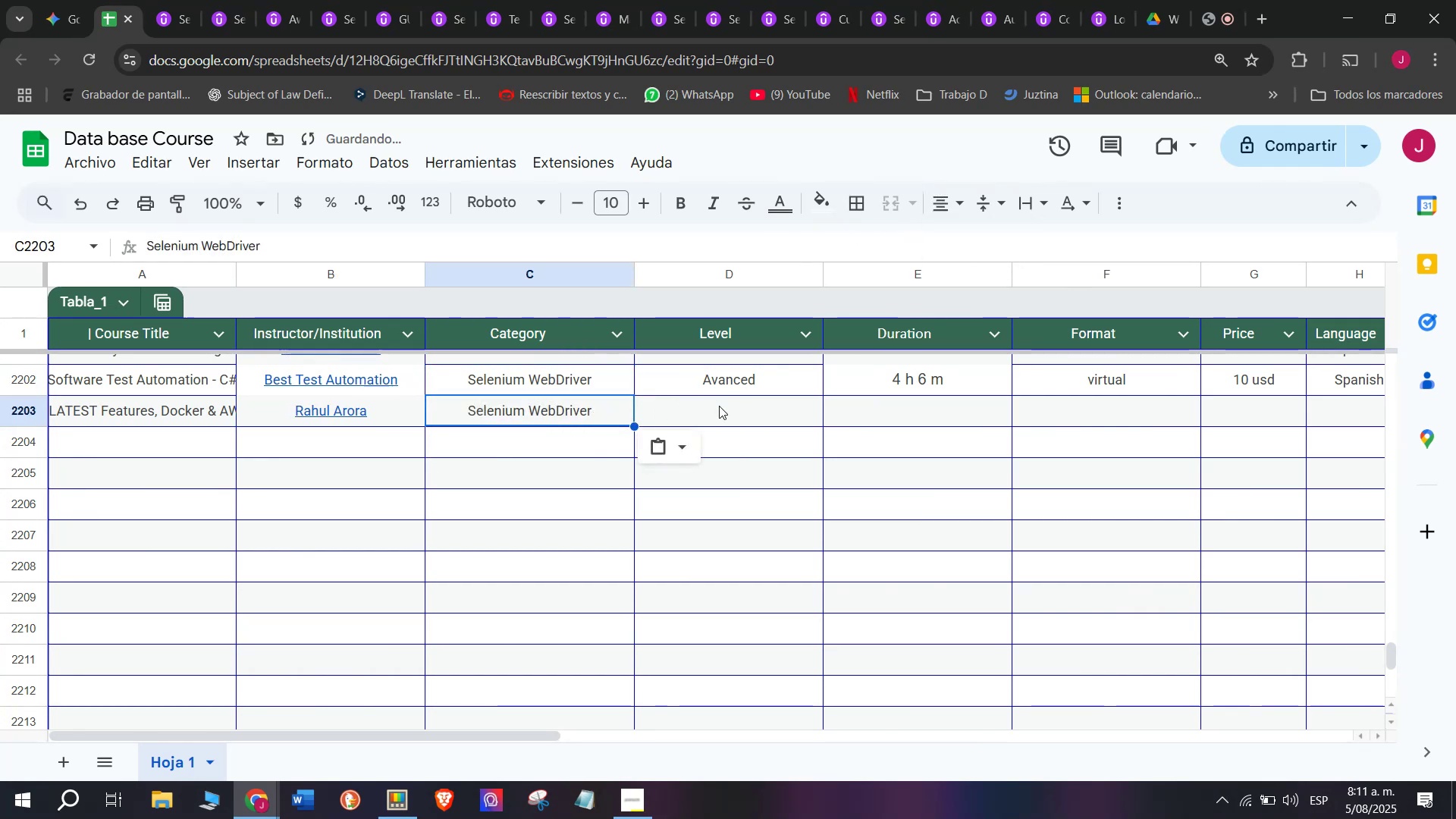 
triple_click([719, 406])
 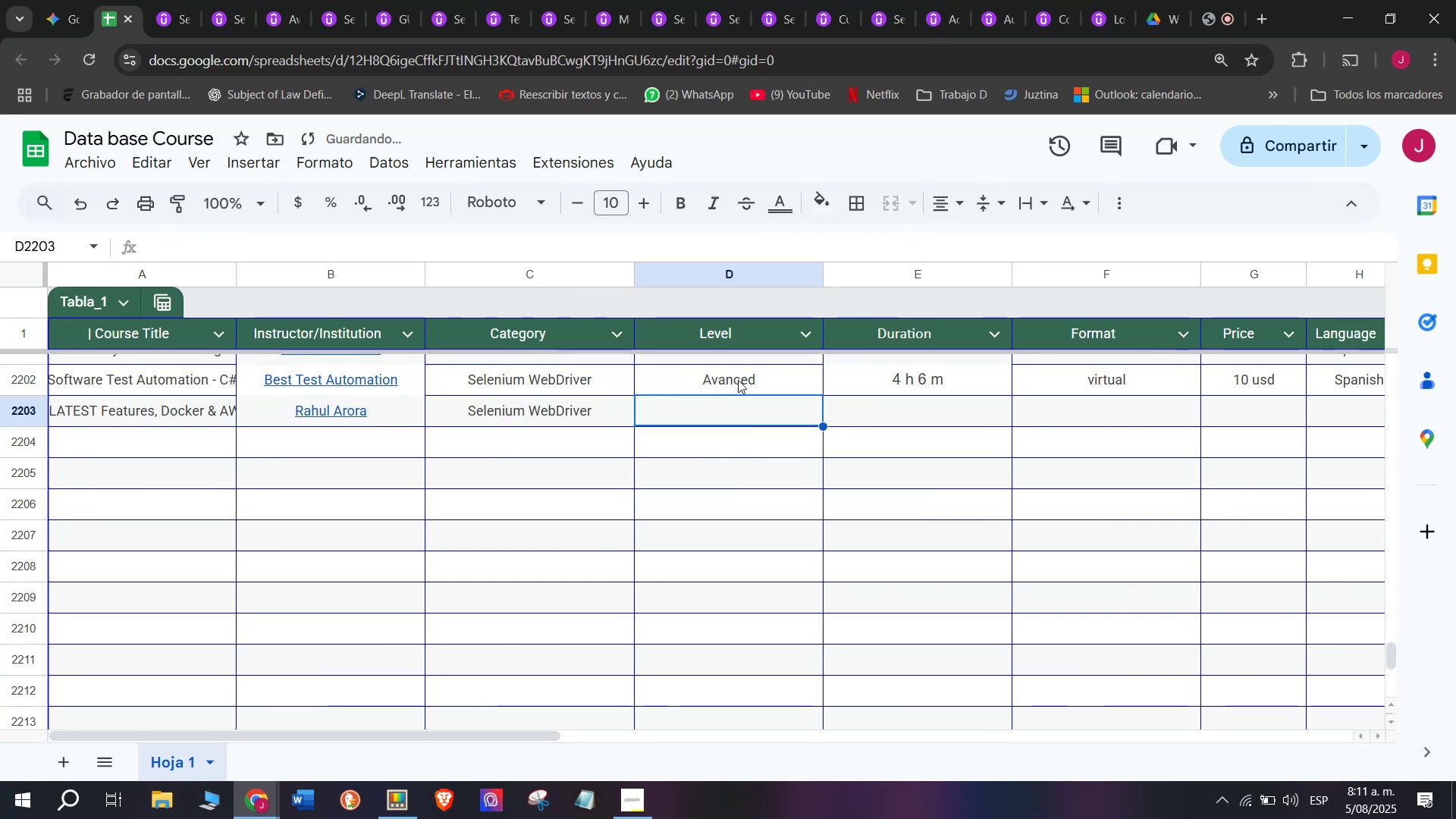 
key(Control+ControlLeft)
 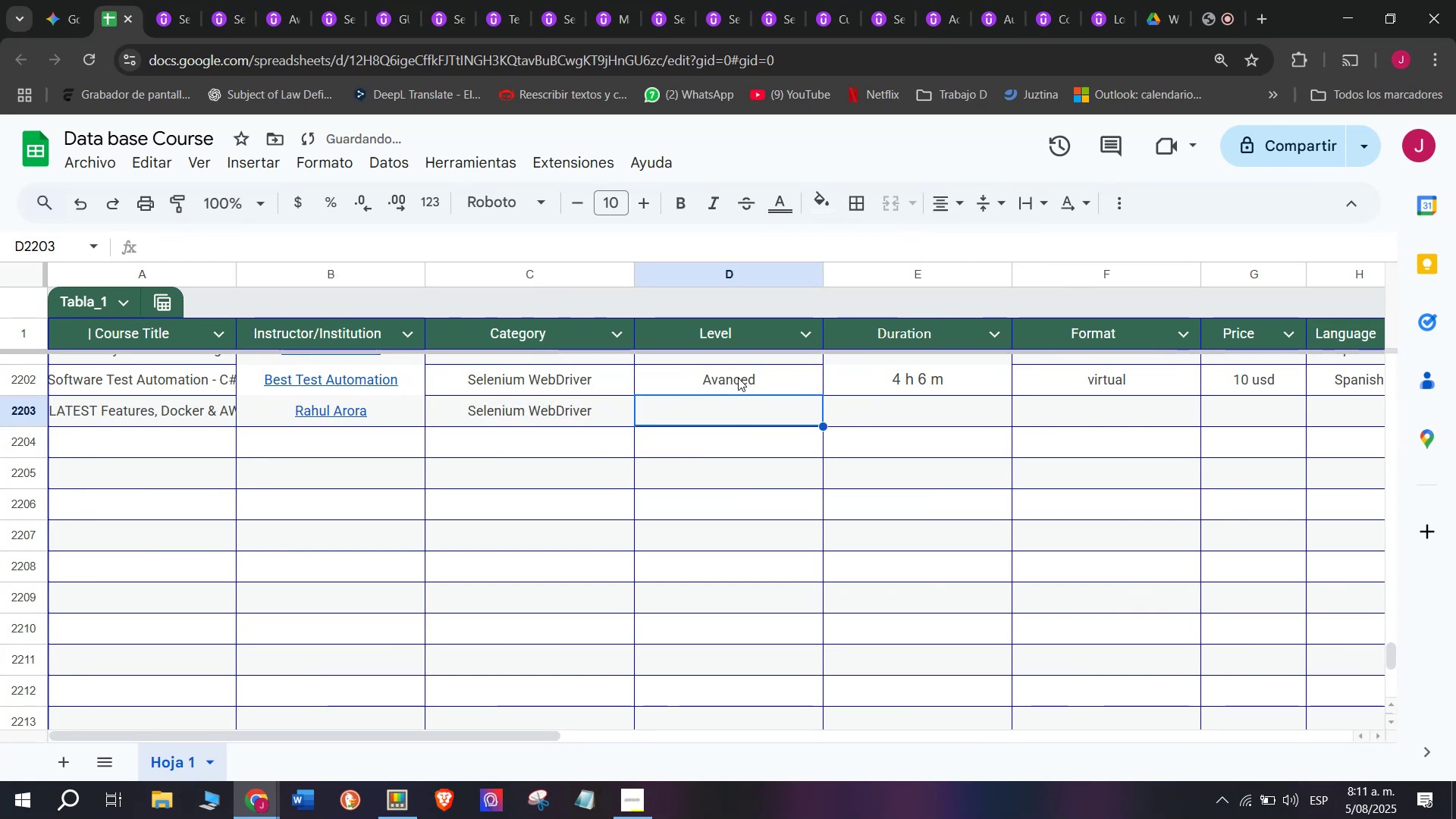 
key(Break)
 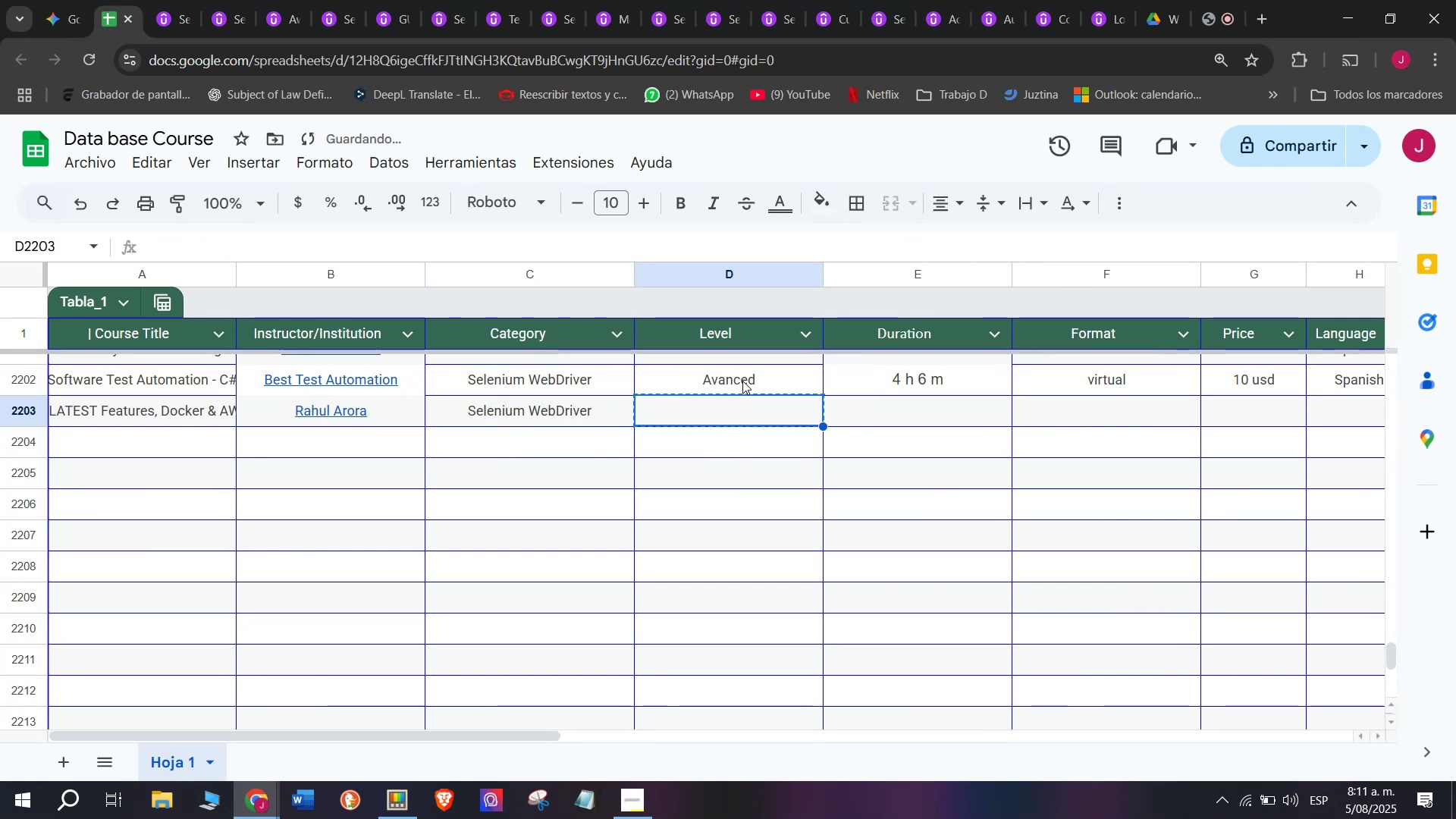 
key(Control+C)
 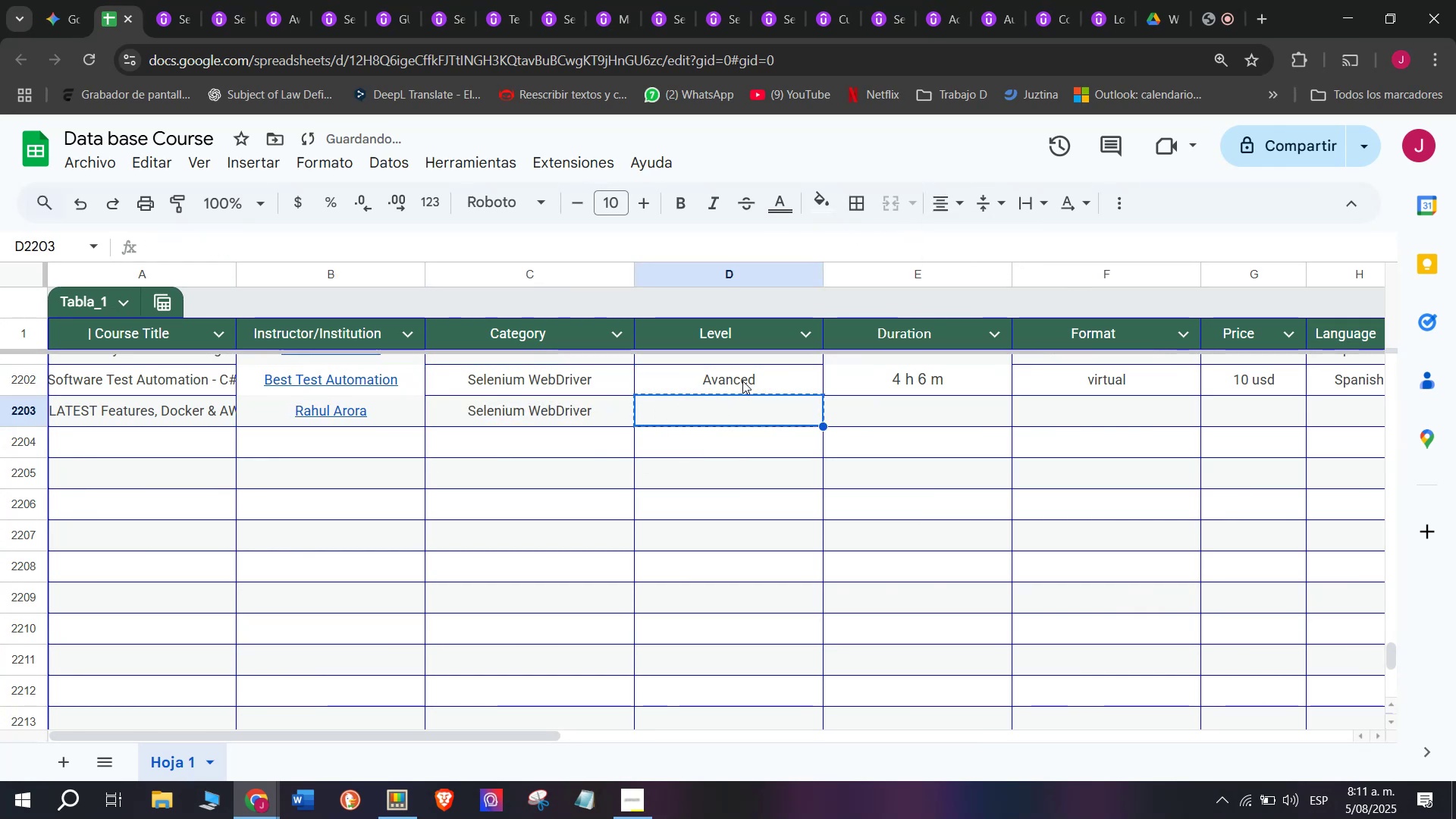 
left_click([742, 381])
 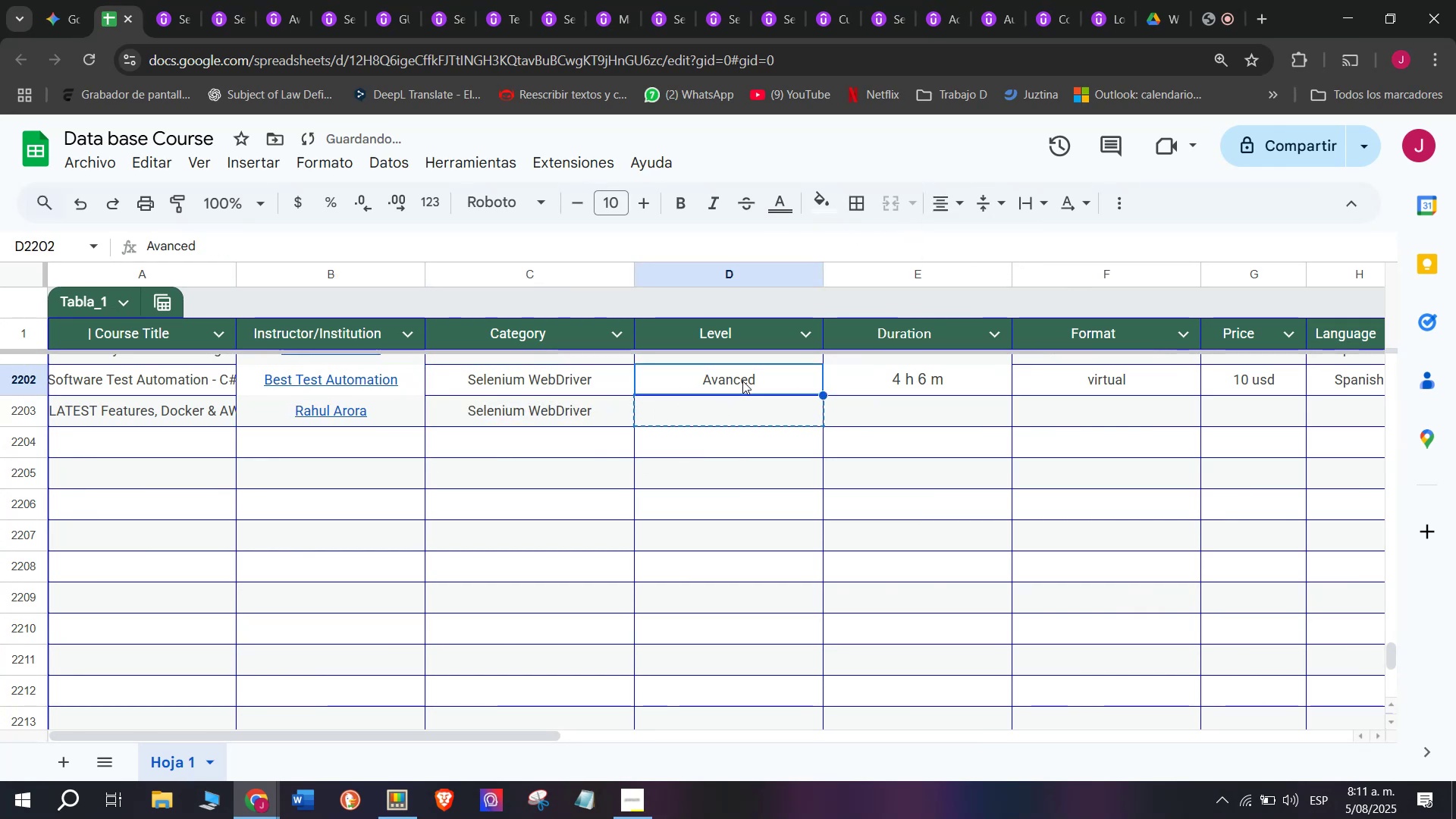 
key(Control+ControlLeft)
 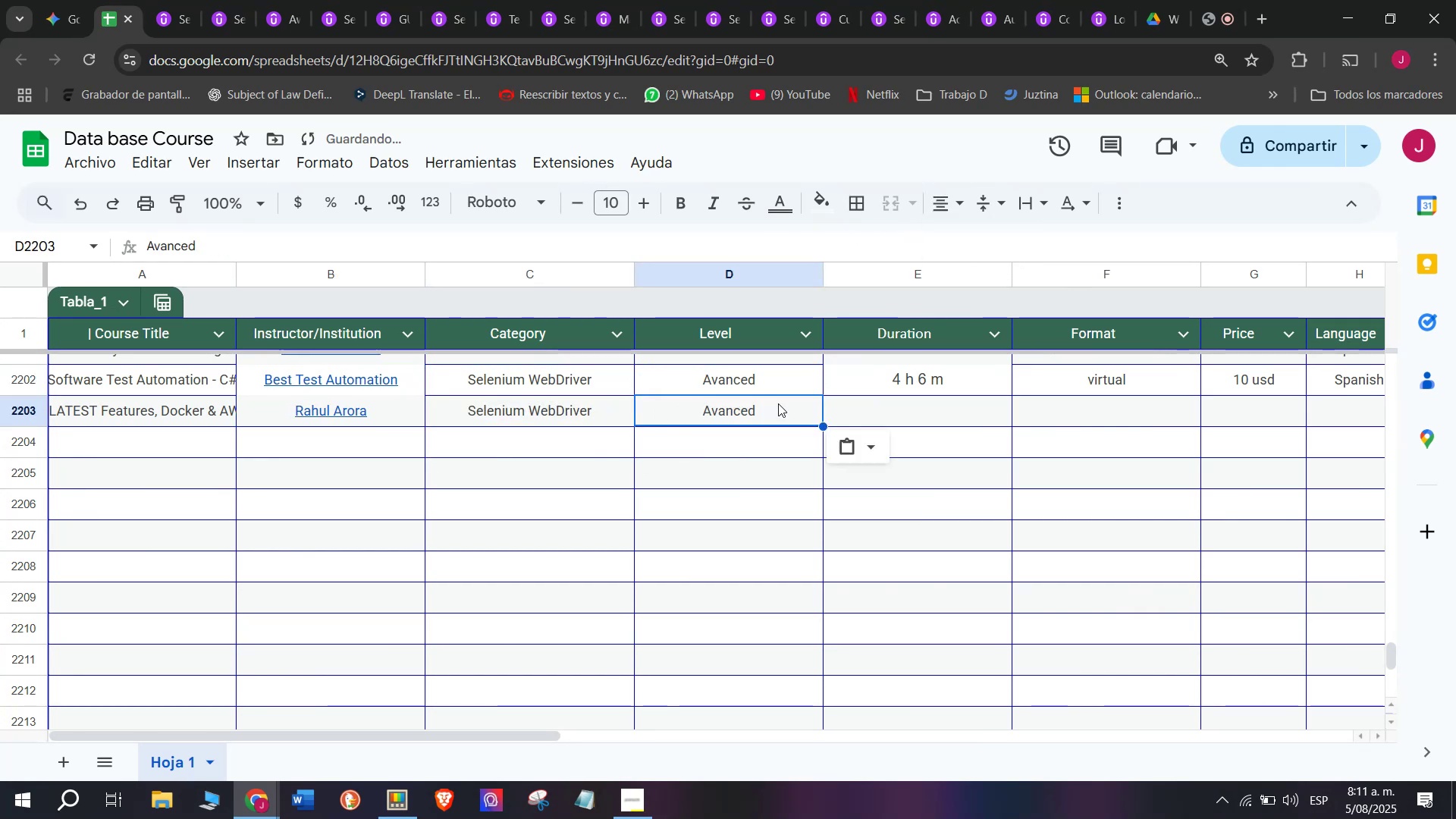 
key(Break)
 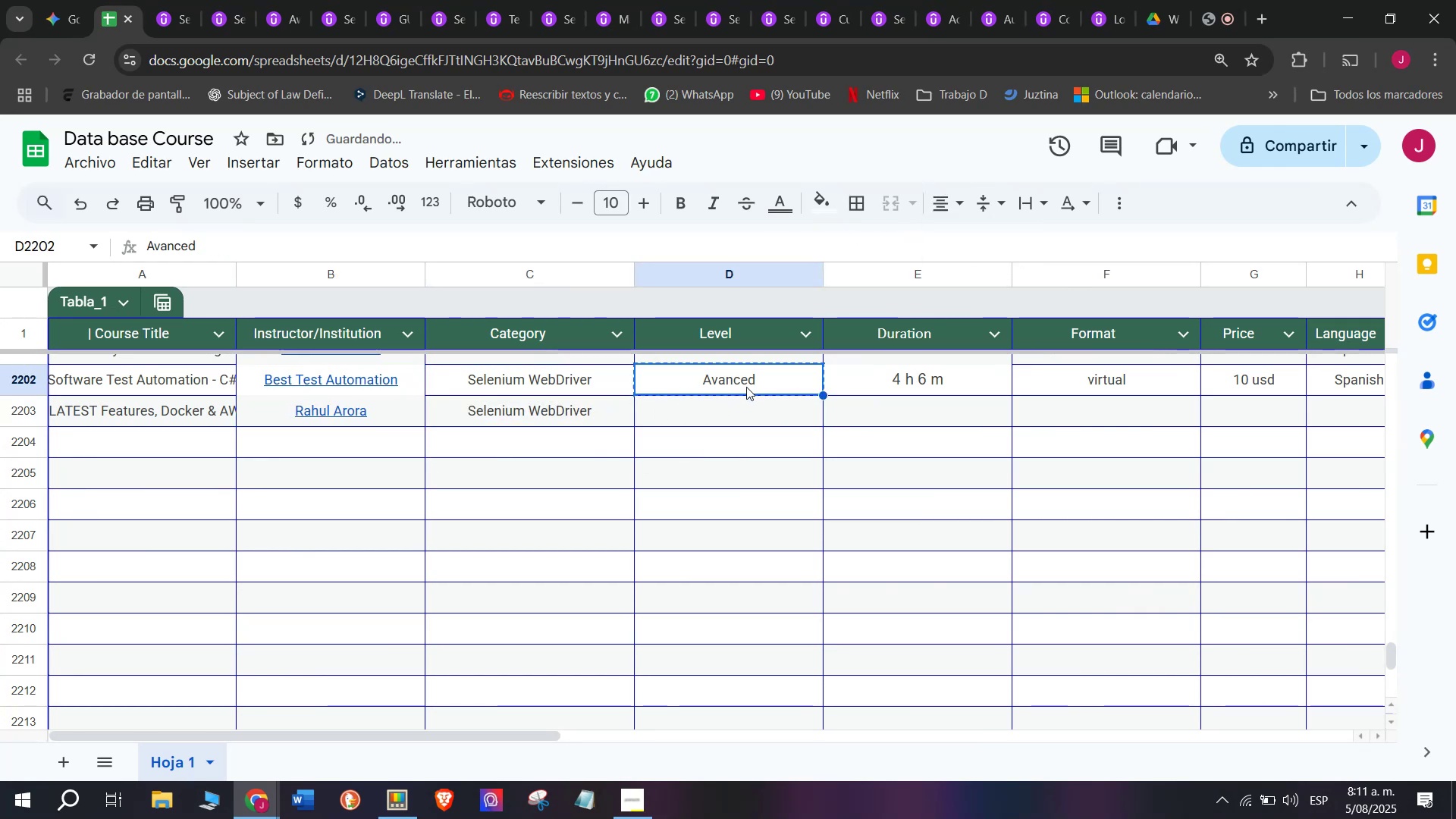 
key(Control+C)
 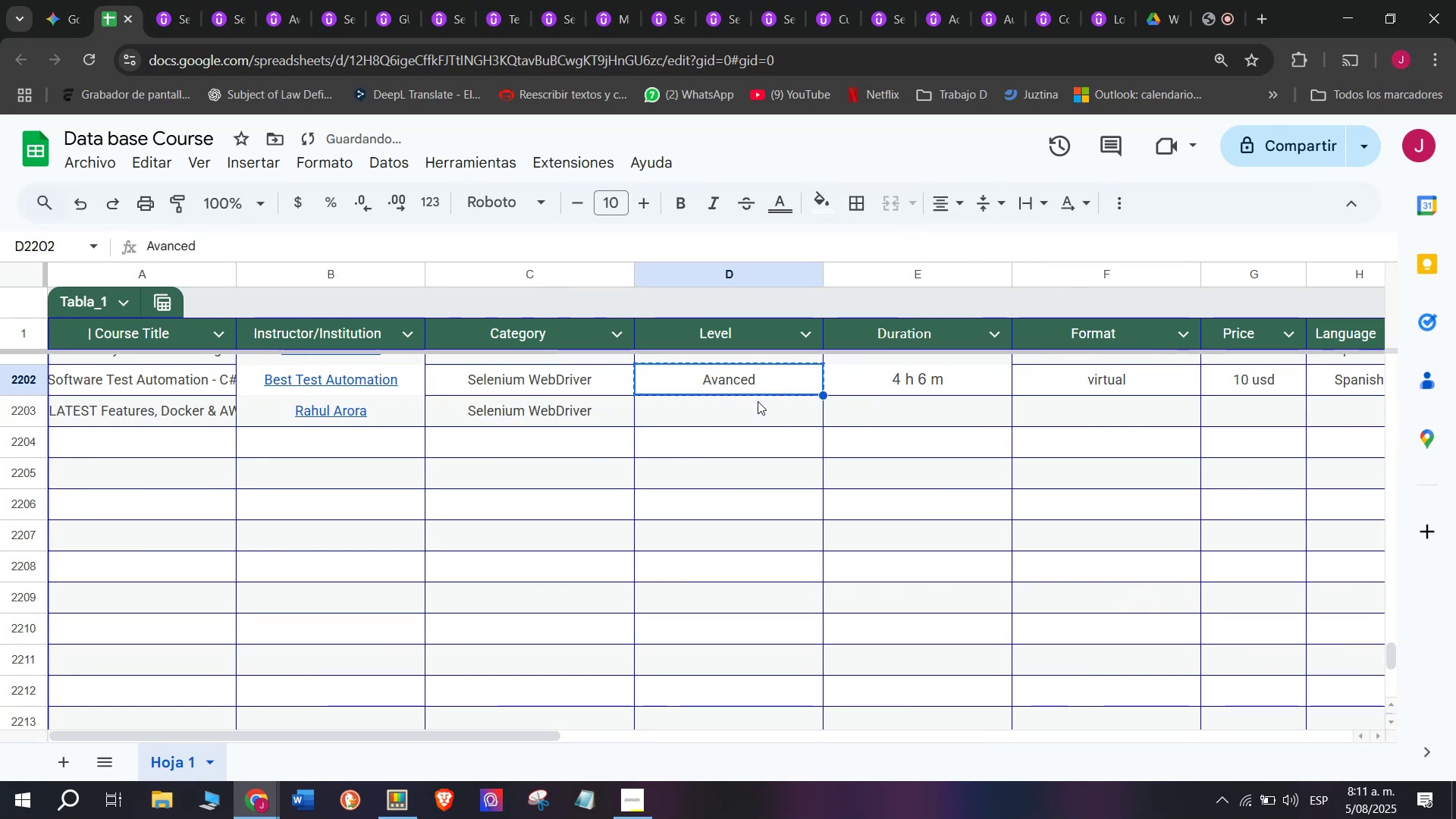 
double_click([758, 401])
 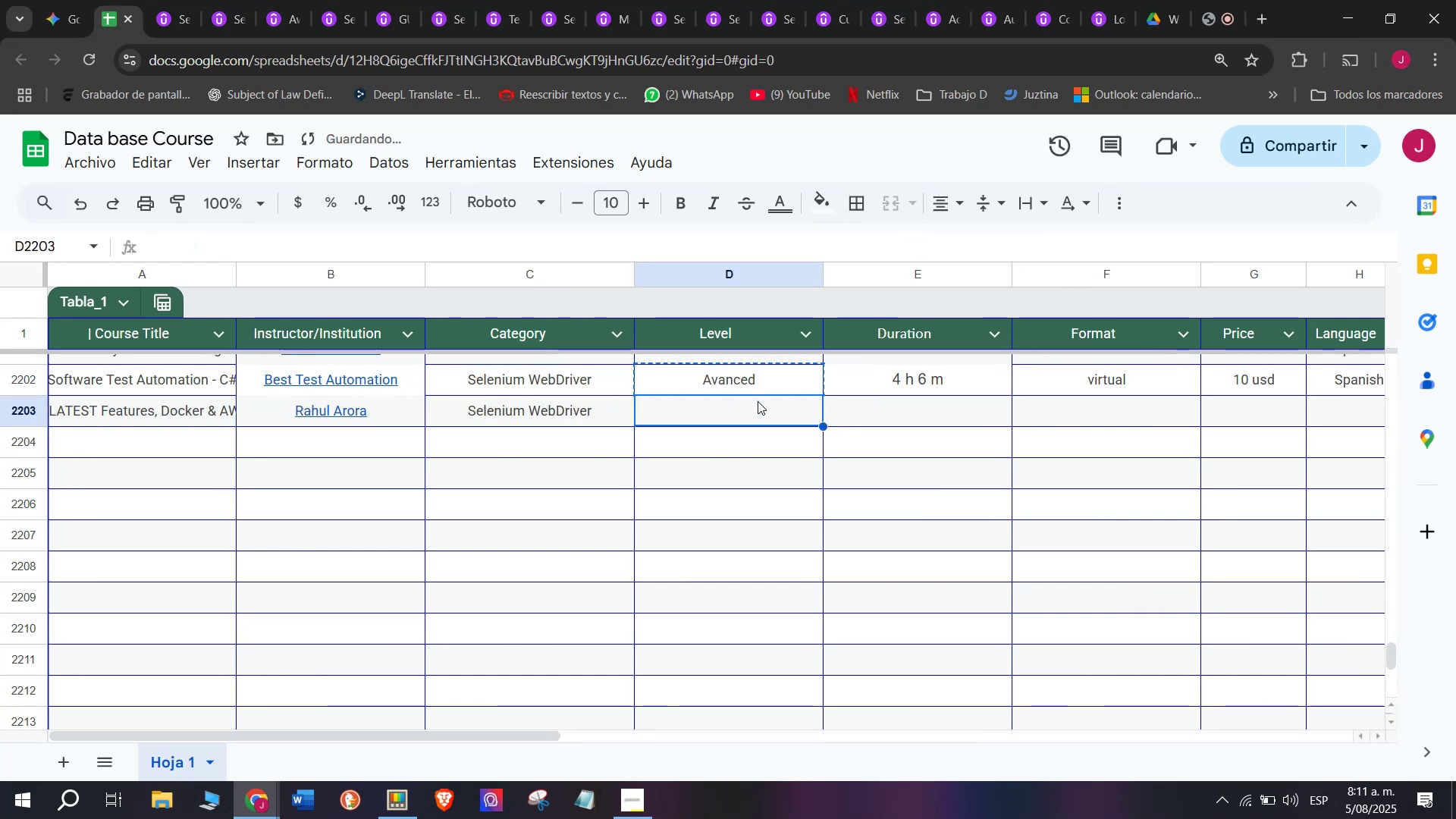 
key(Z)
 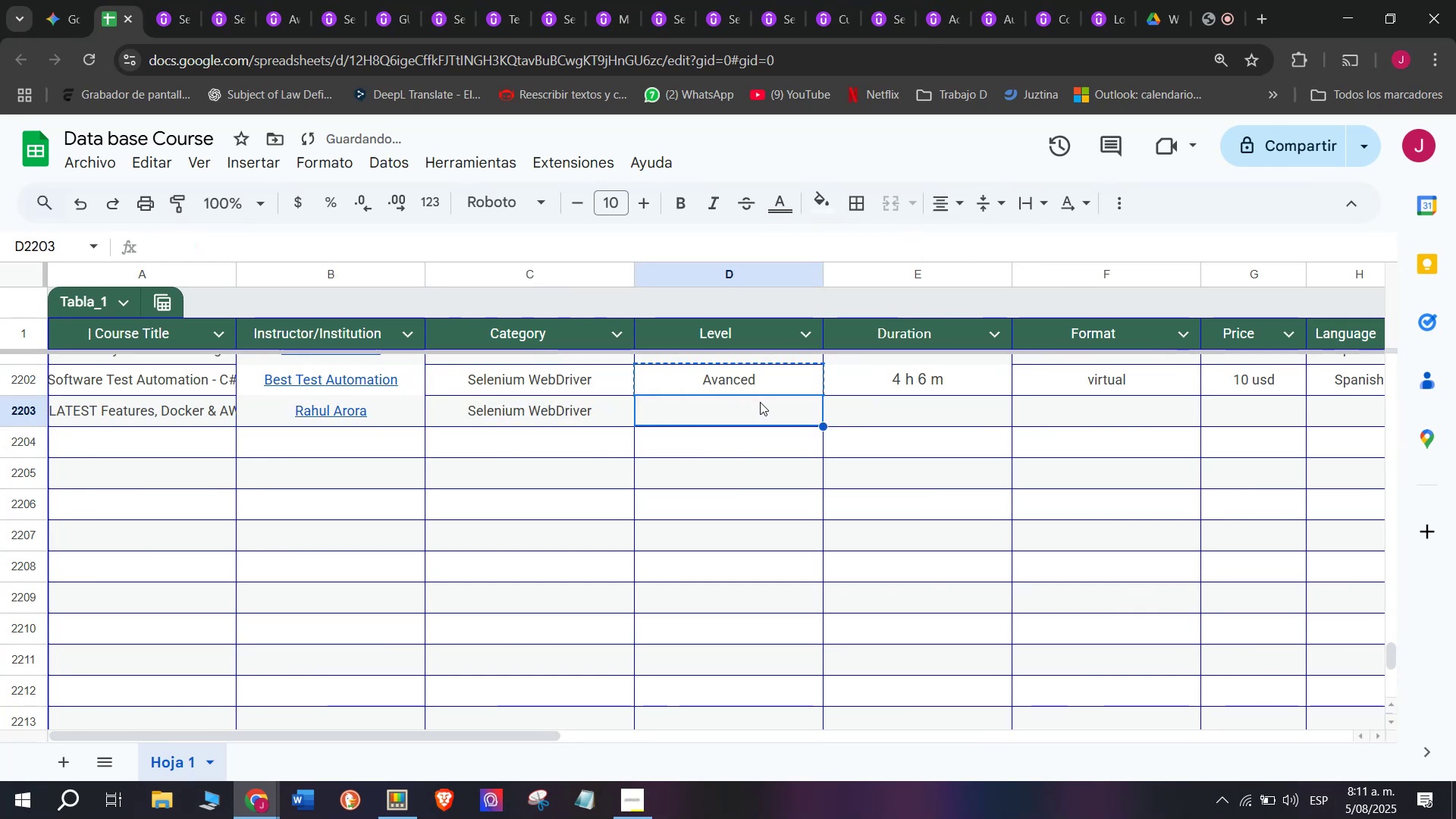 
key(Control+ControlLeft)
 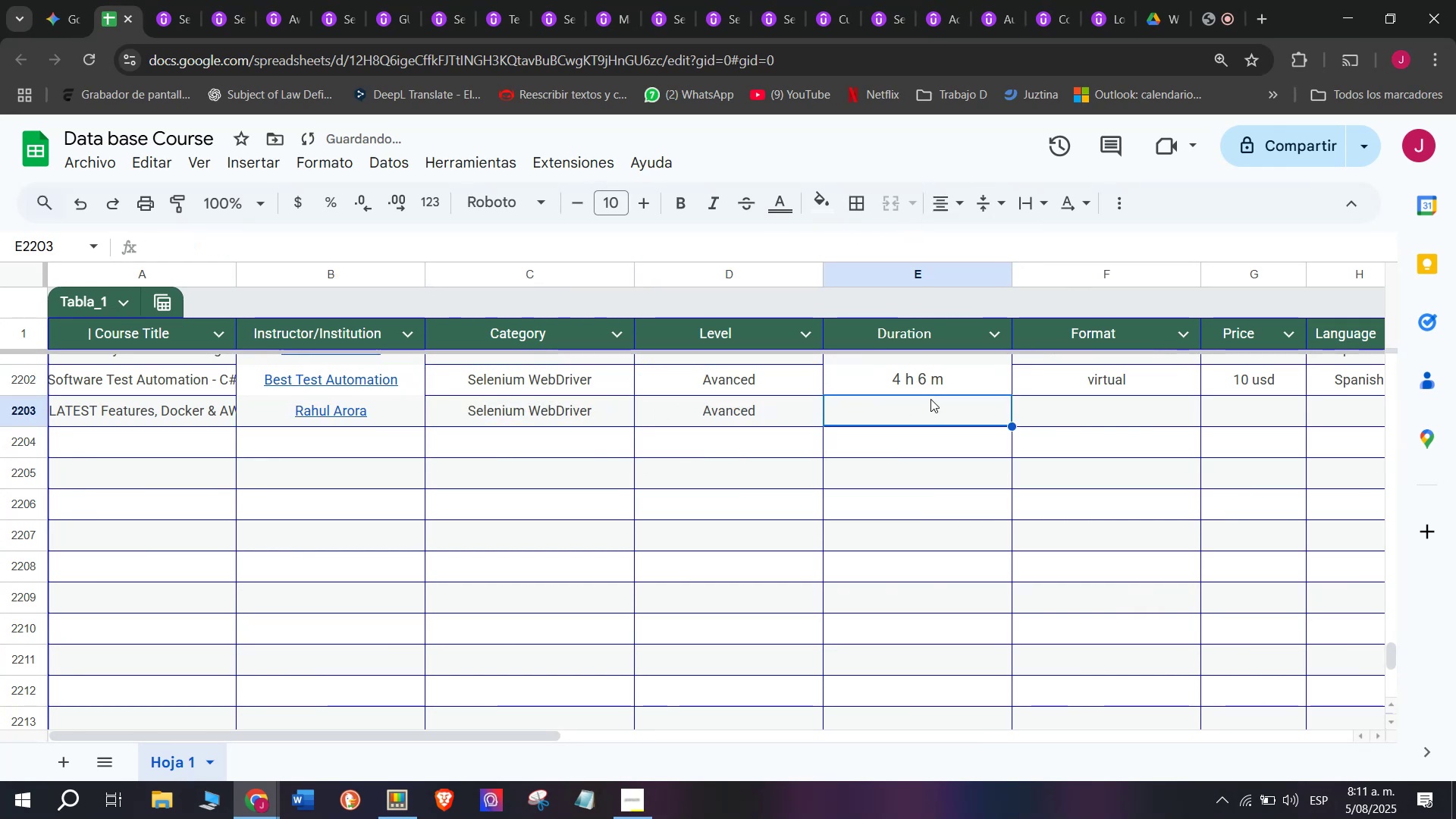 
key(Control+V)
 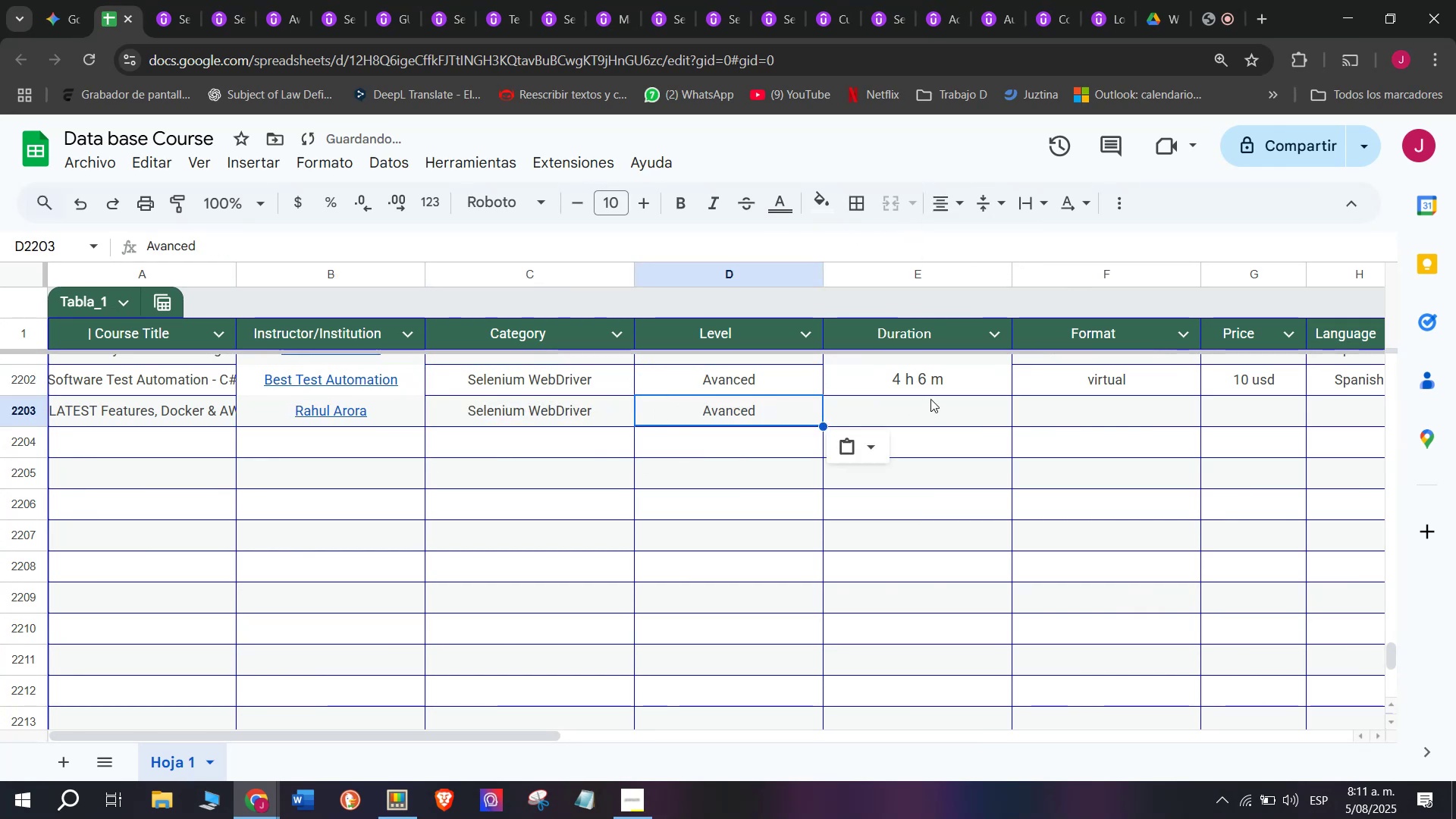 
triple_click([930, 399])
 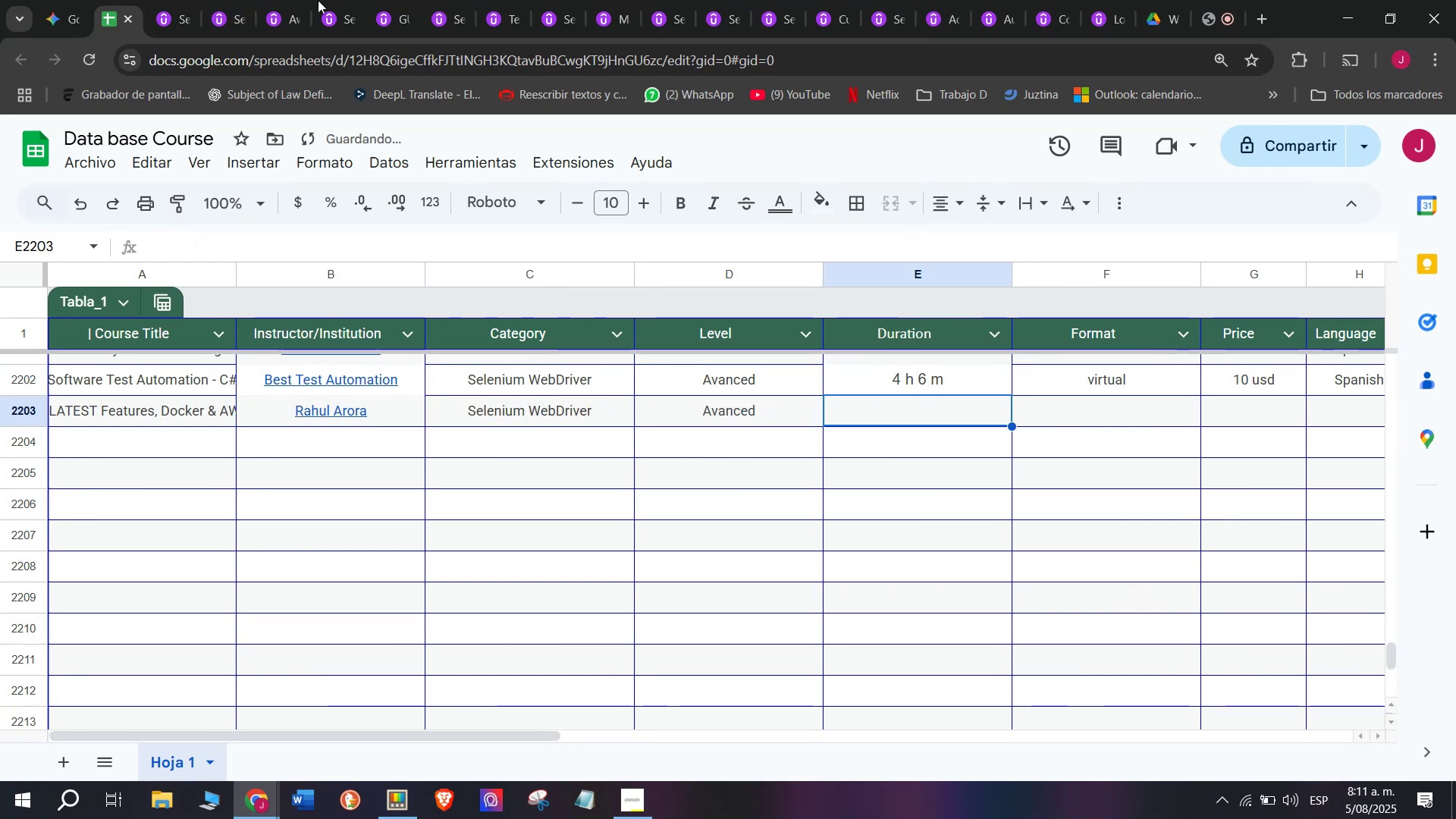 
left_click([174, 0])
 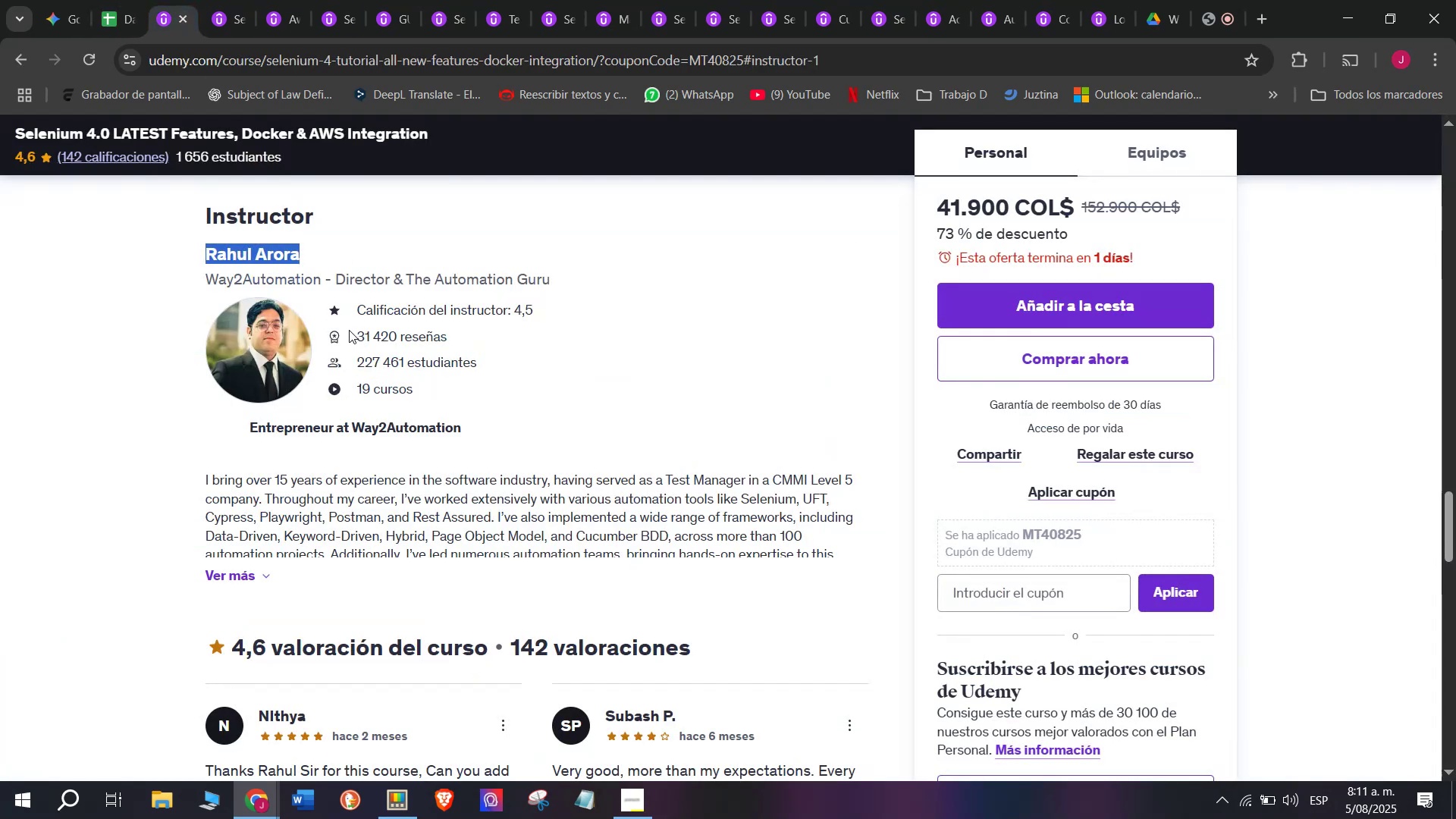 
scroll: coordinate [366, 551], scroll_direction: up, amount: 10.0
 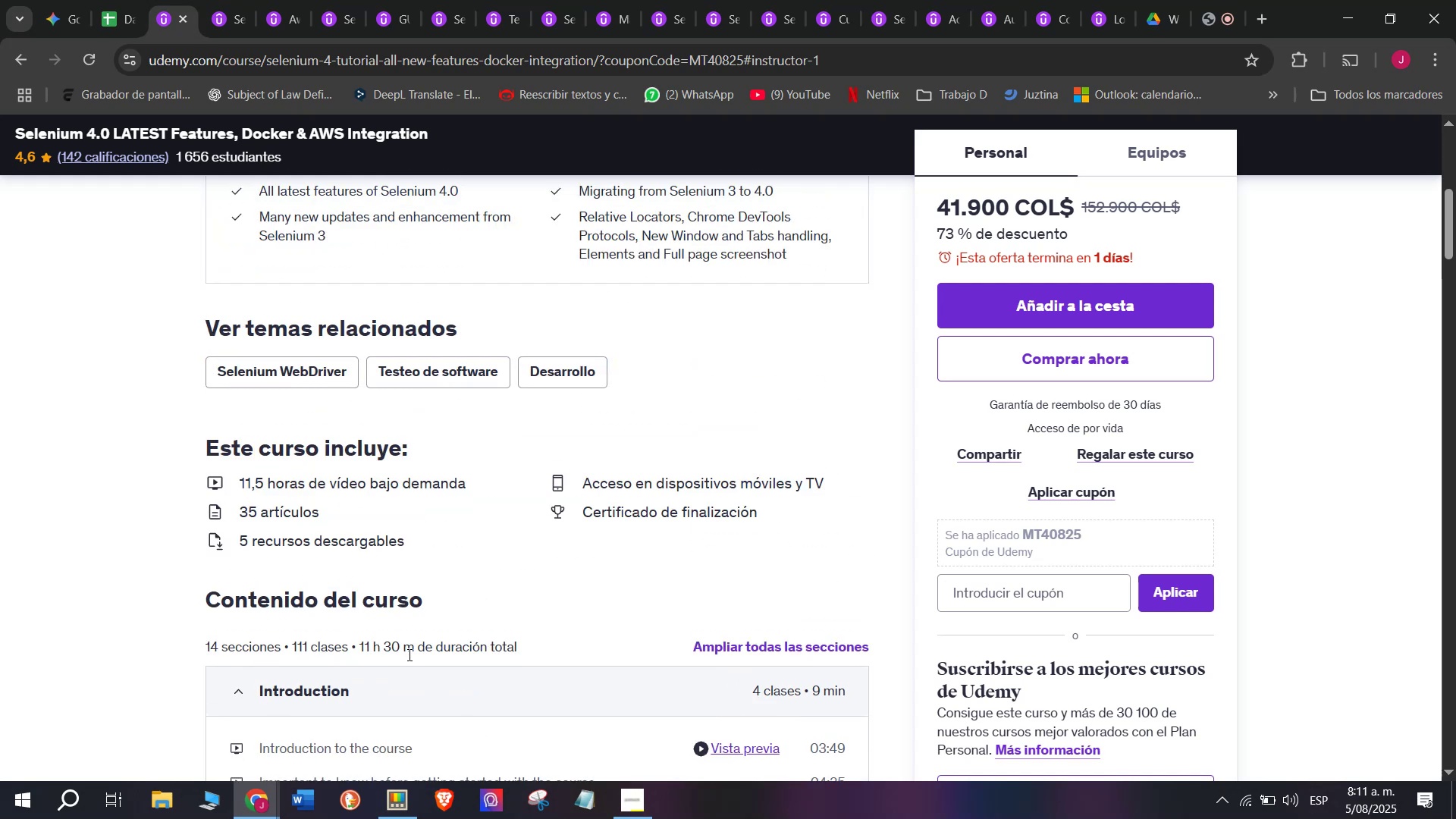 
left_click_drag(start_coordinate=[413, 654], to_coordinate=[360, 653])
 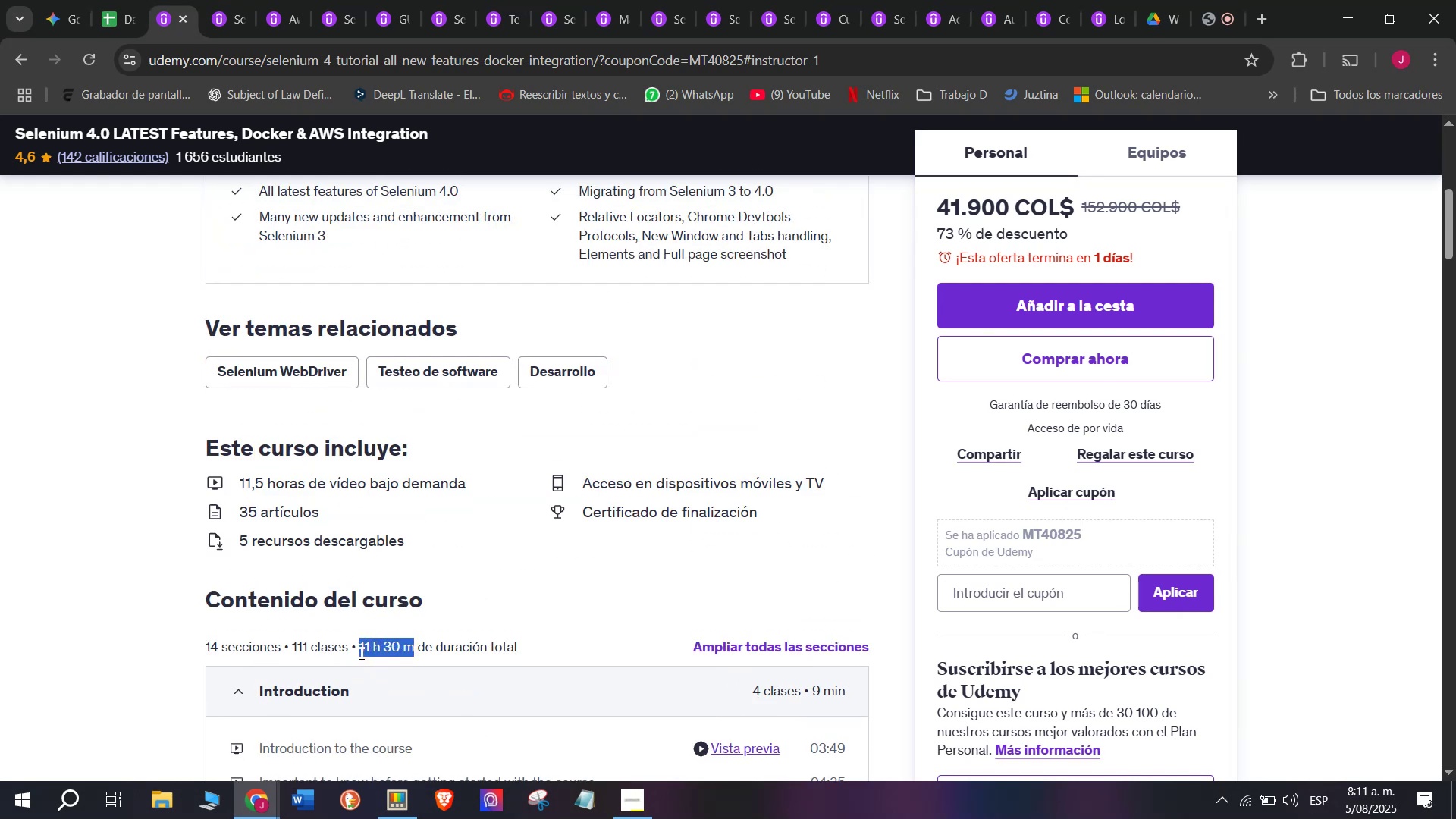 
key(Break)
 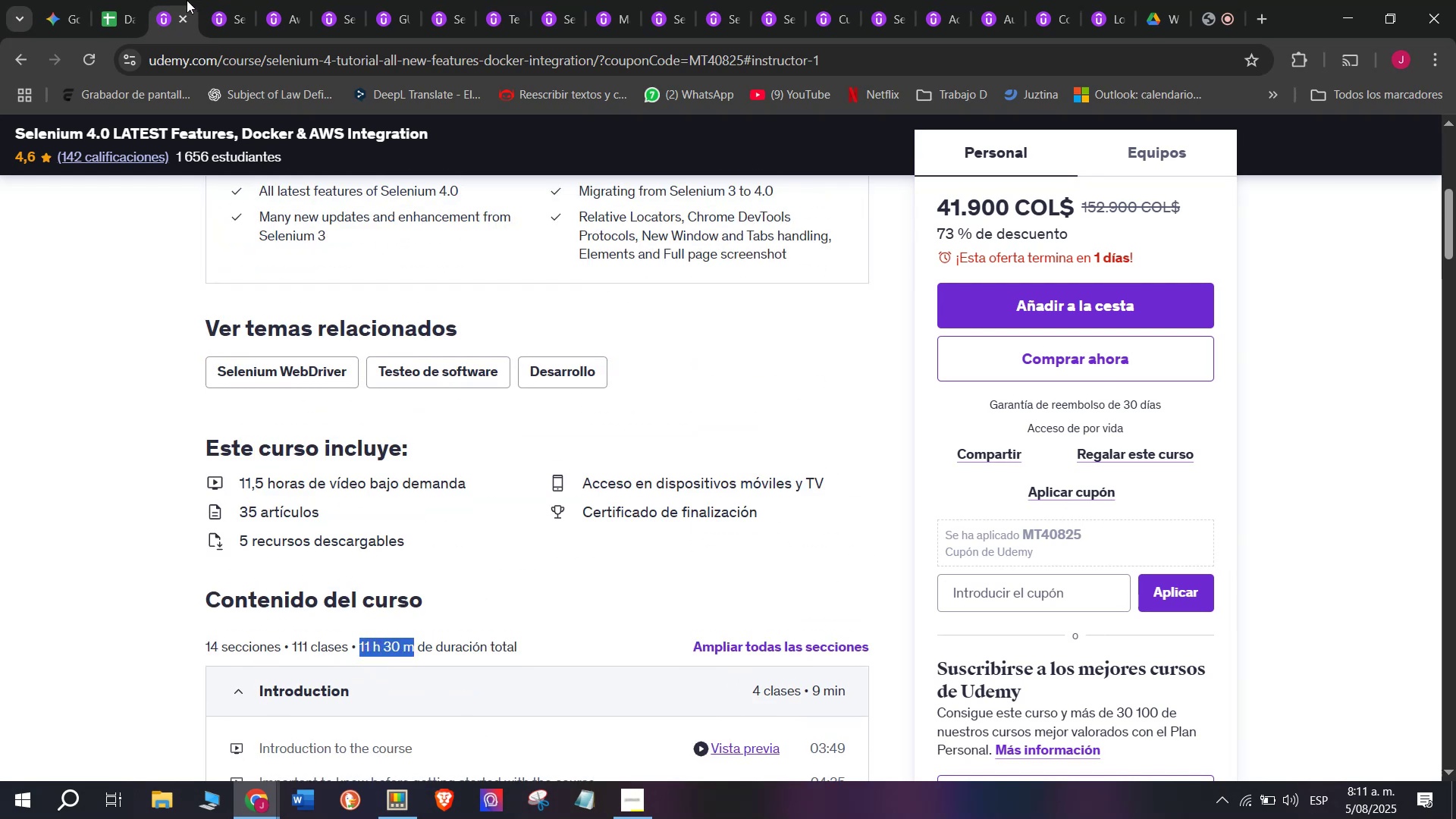 
key(Control+ControlLeft)
 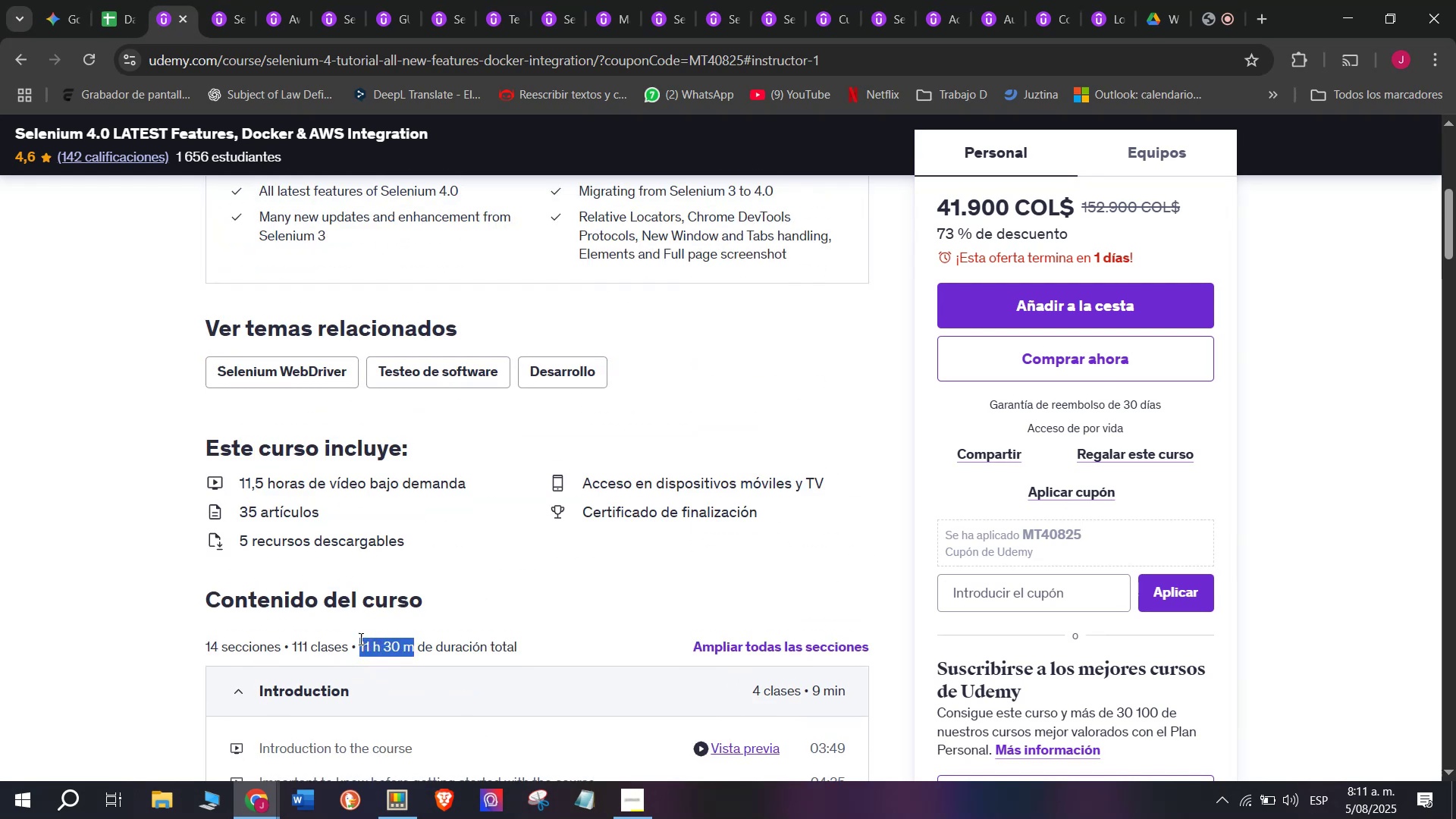 
key(Control+C)
 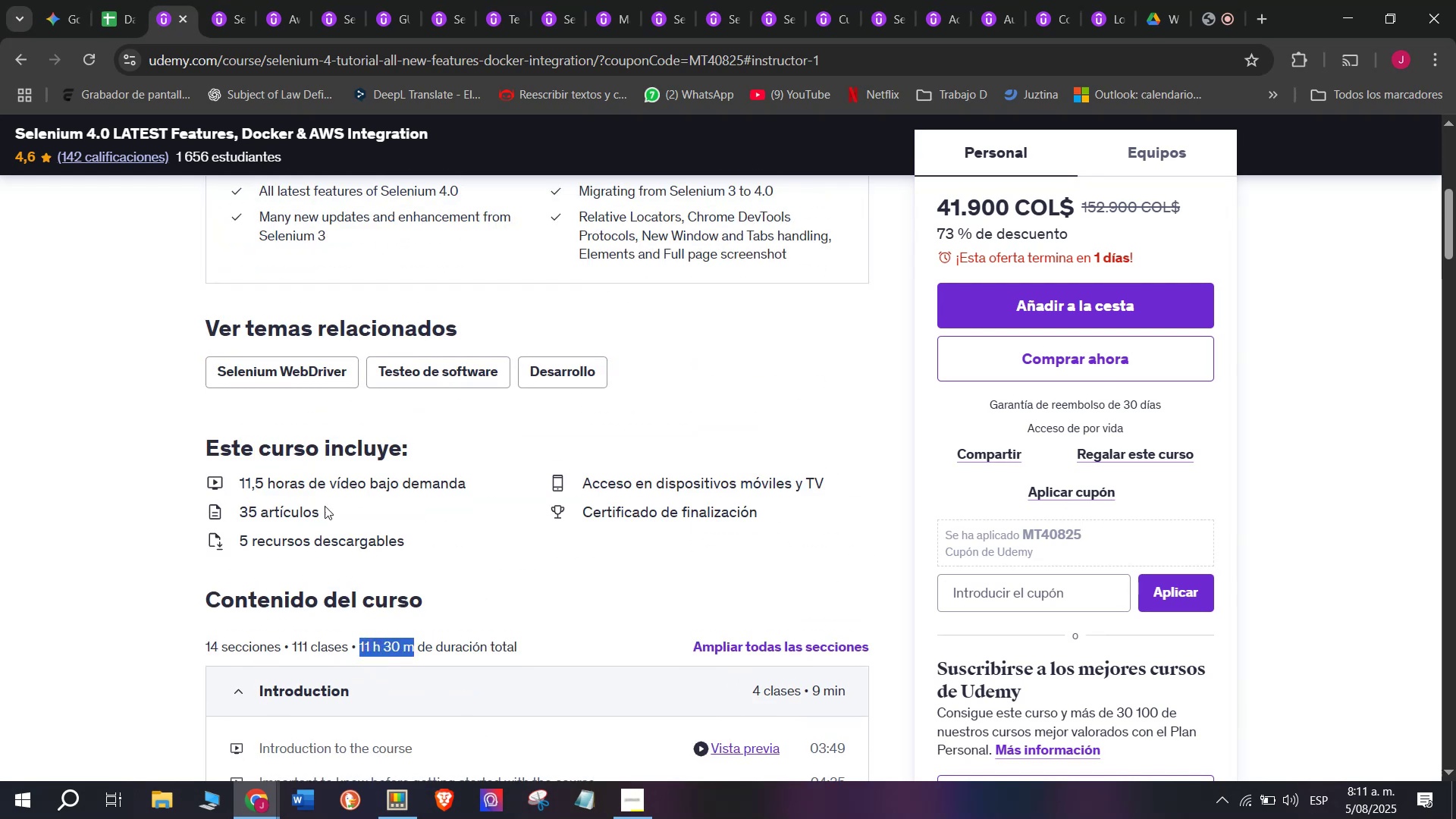 
key(Control+ControlLeft)
 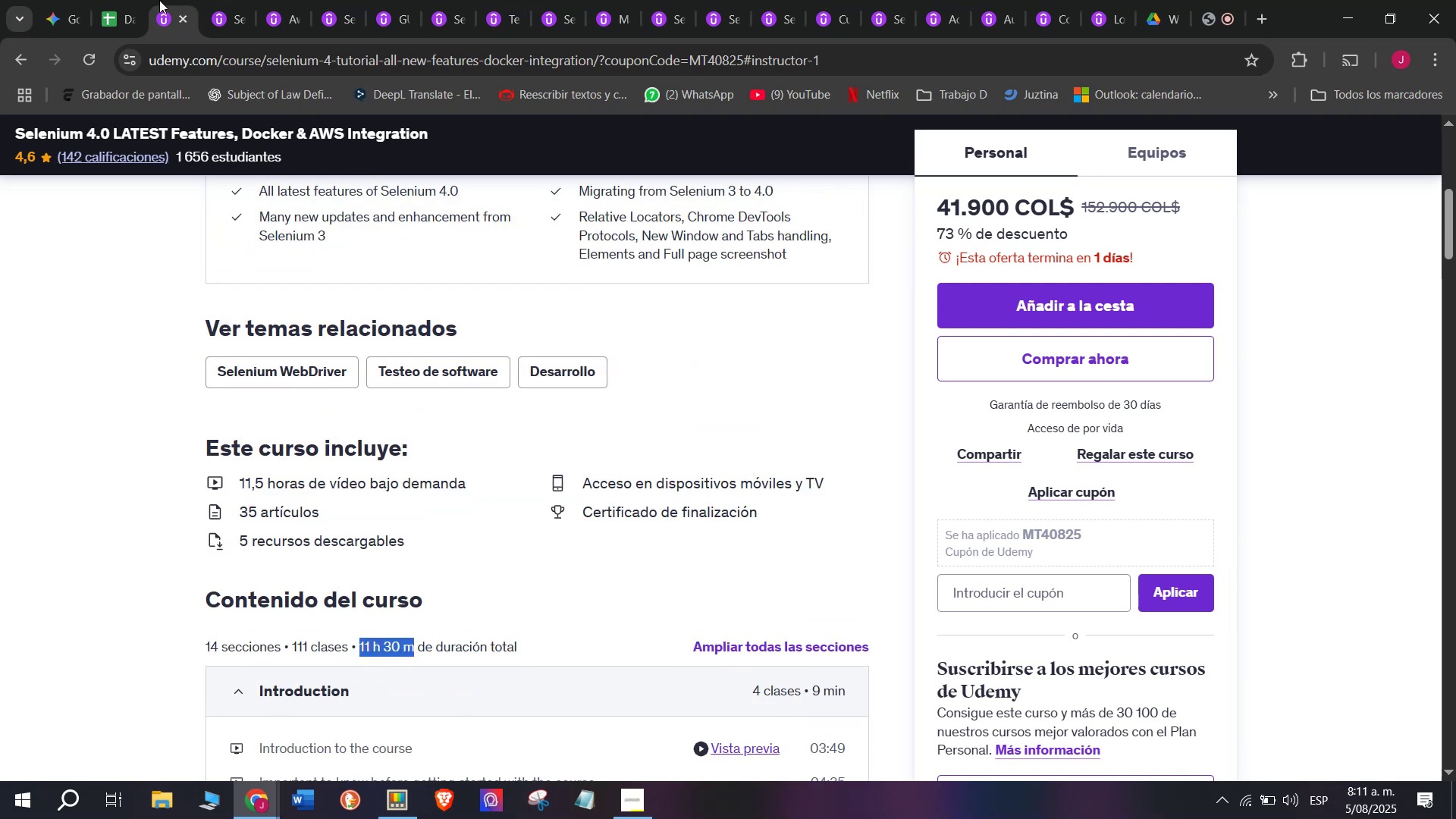 
key(Break)
 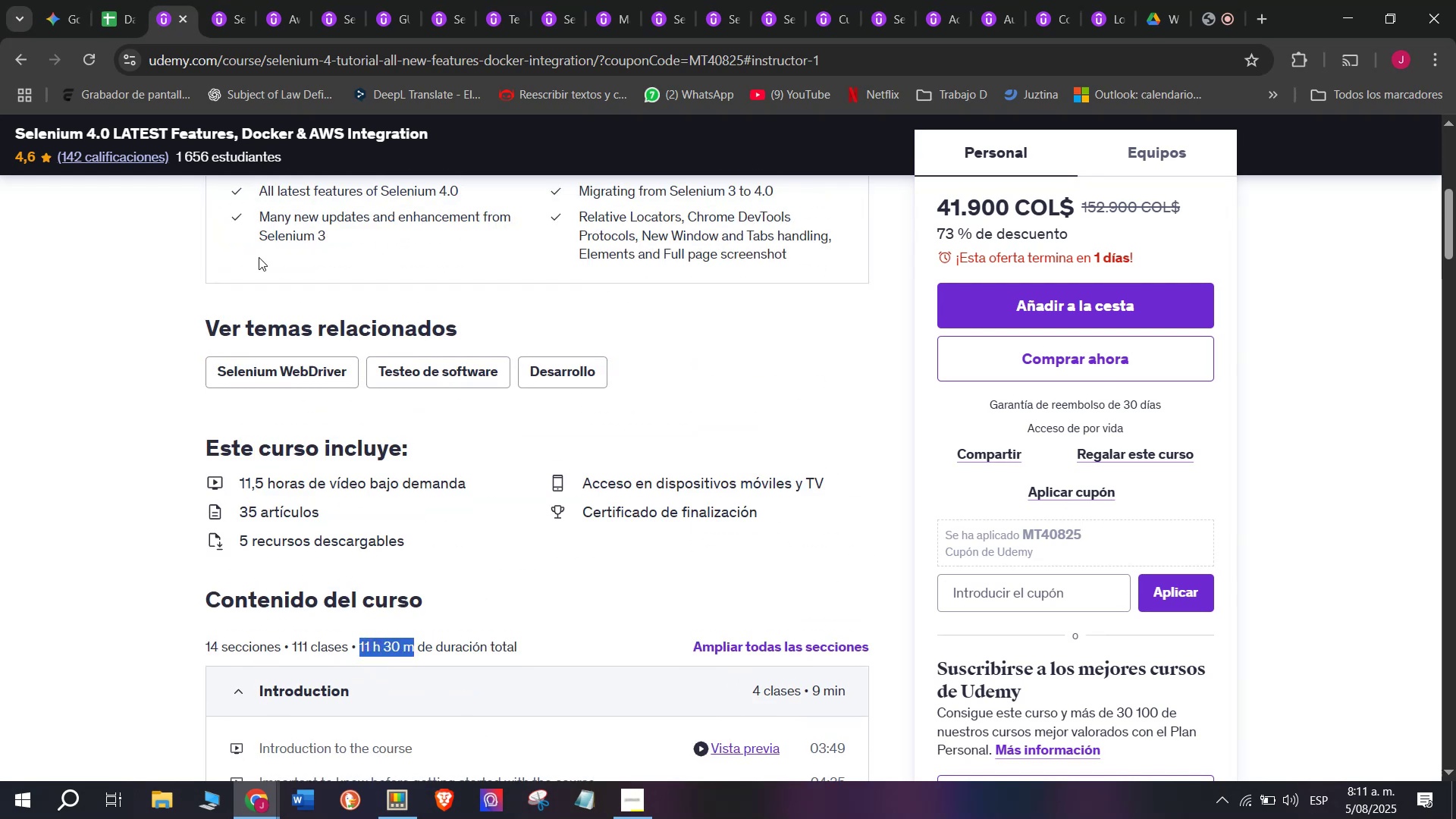 
key(Control+C)
 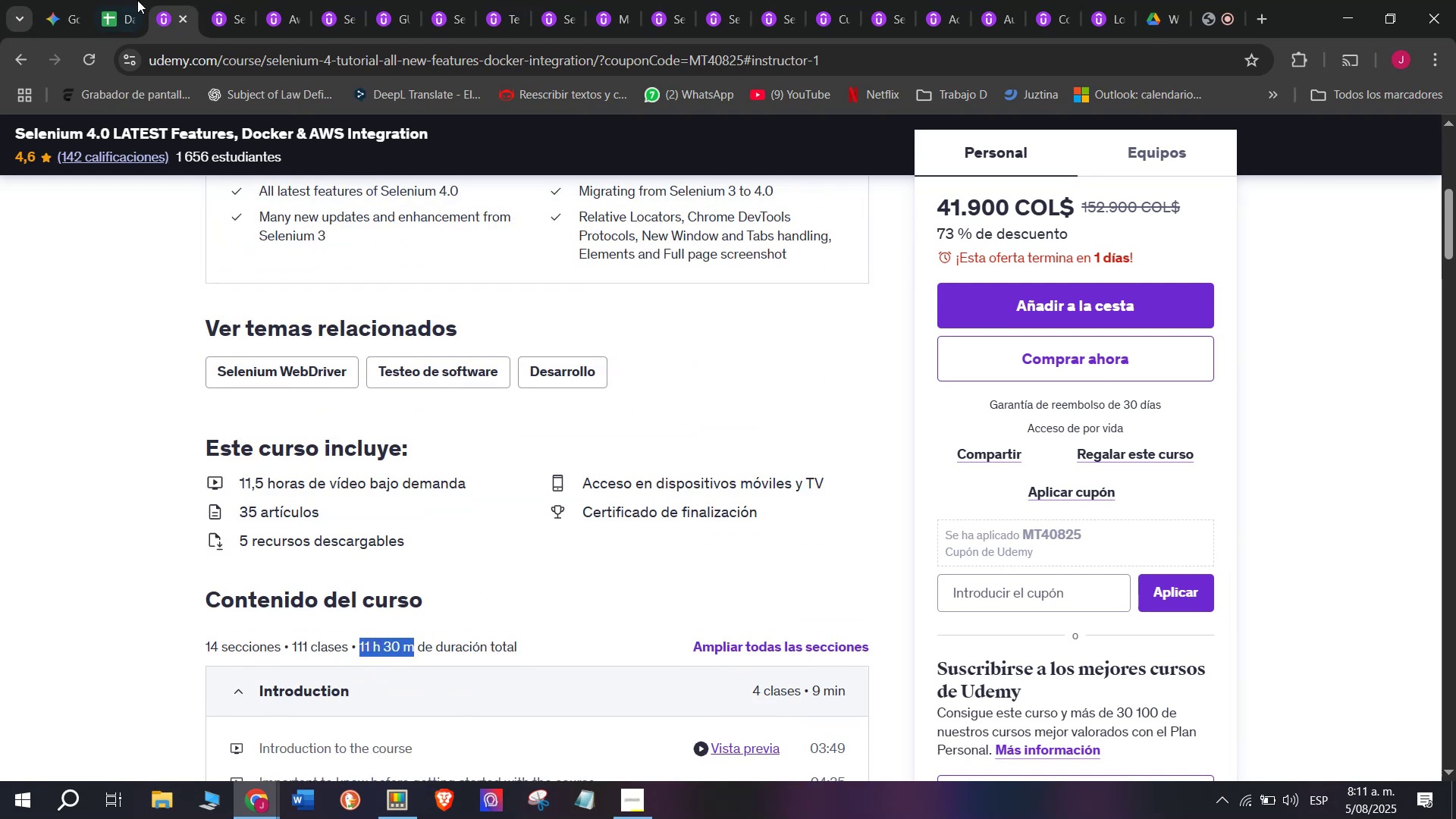 
left_click([126, 0])
 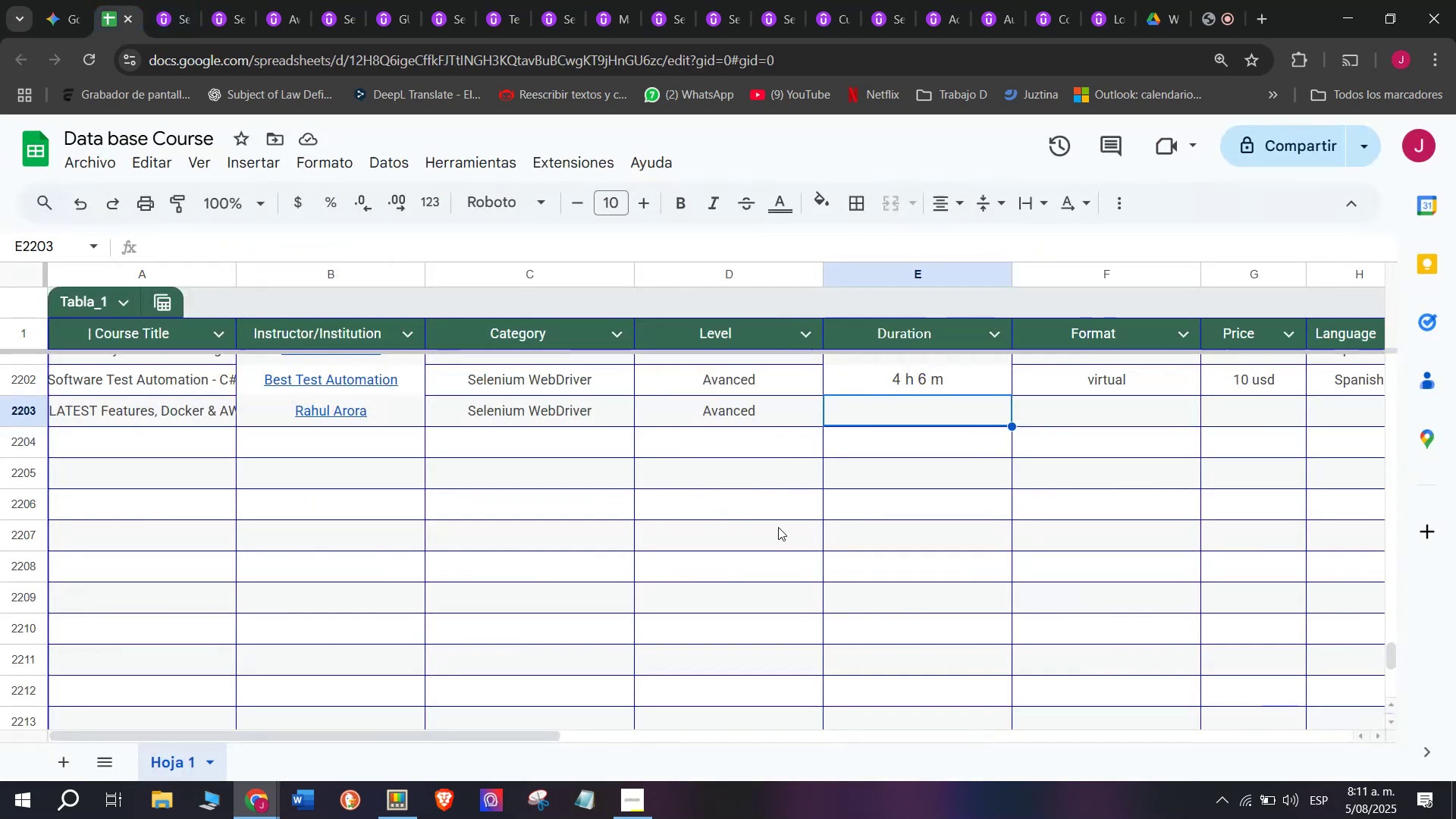 
key(Control+ControlLeft)
 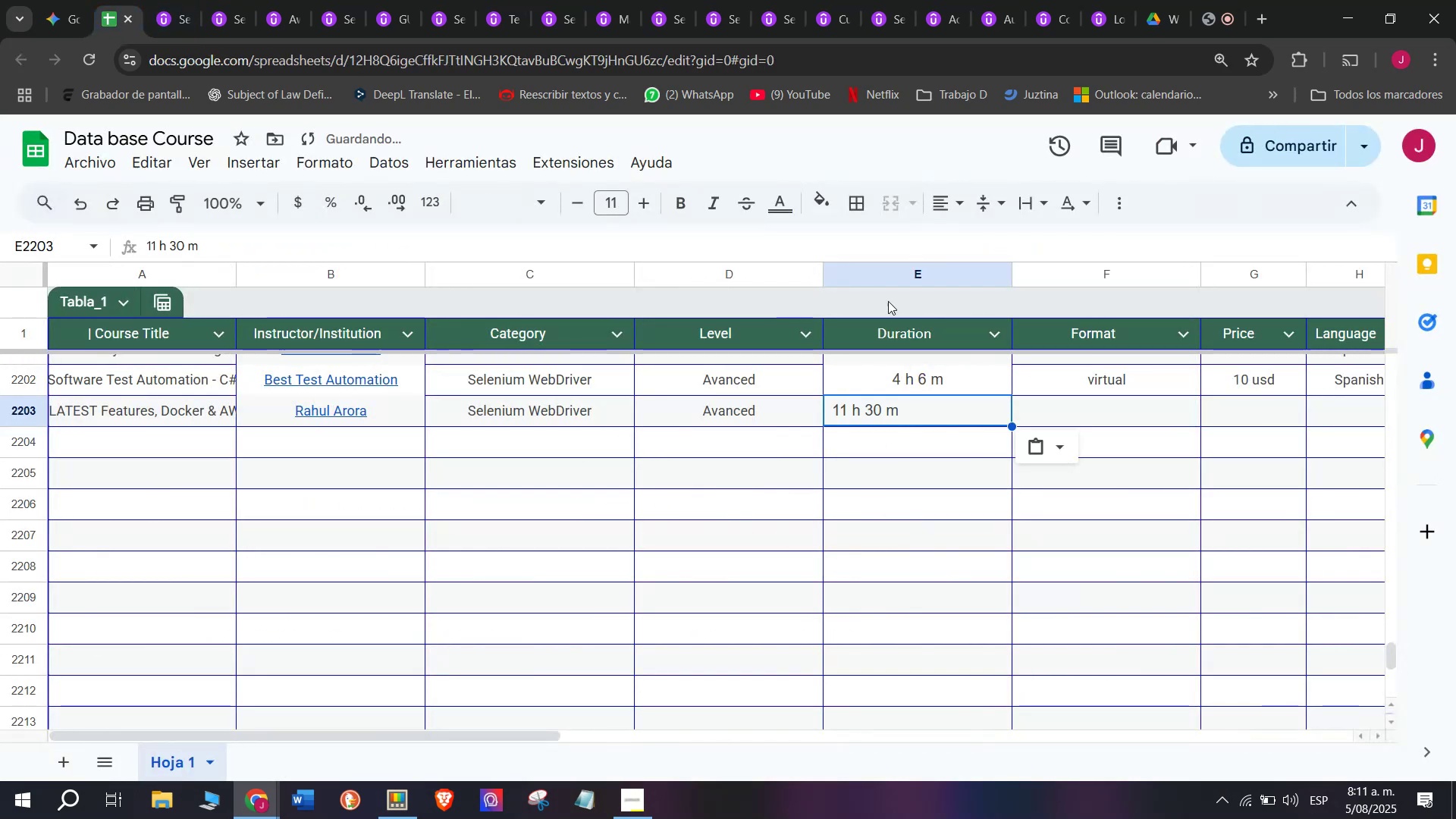 
key(Z)
 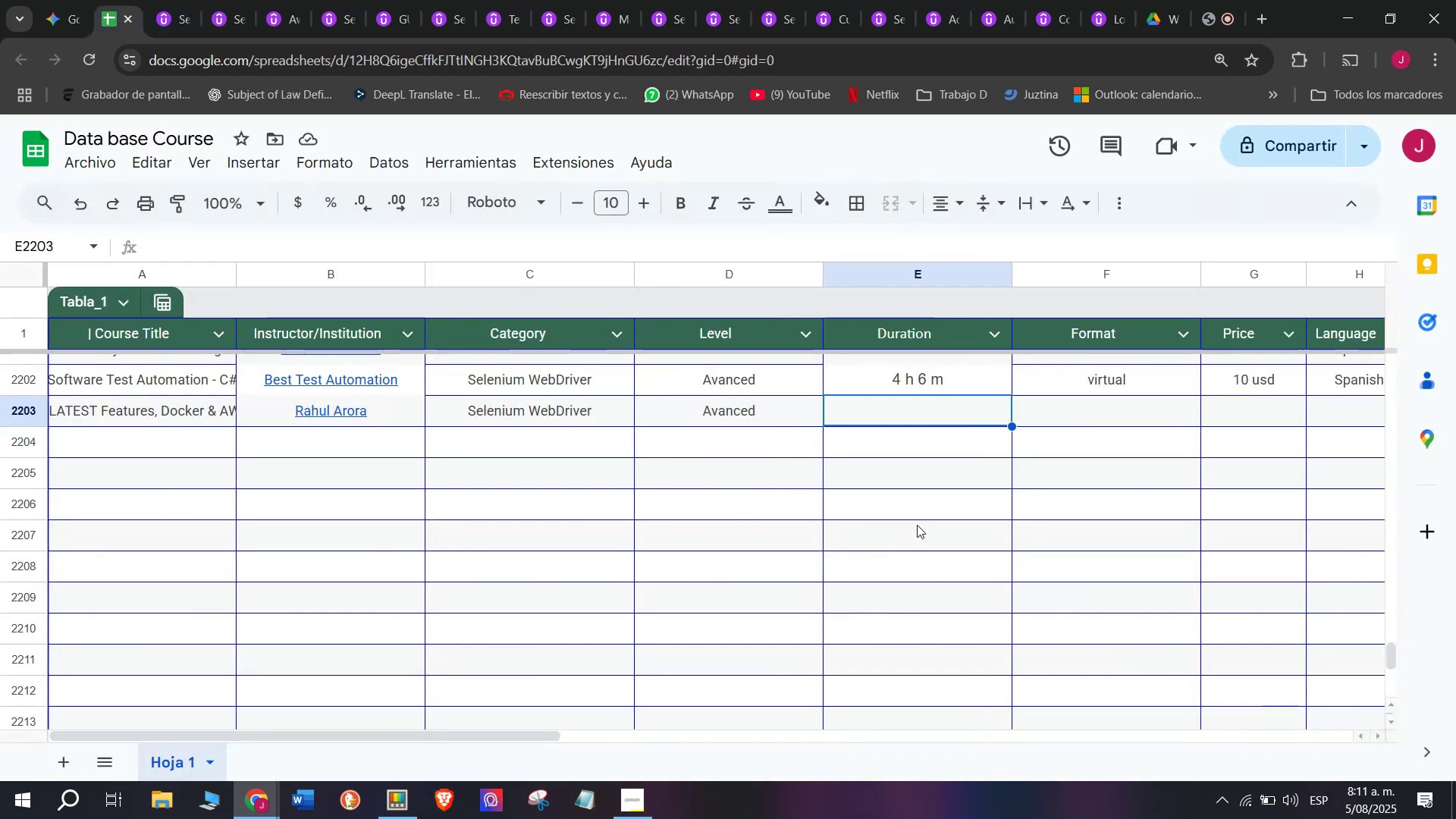 
key(Control+V)
 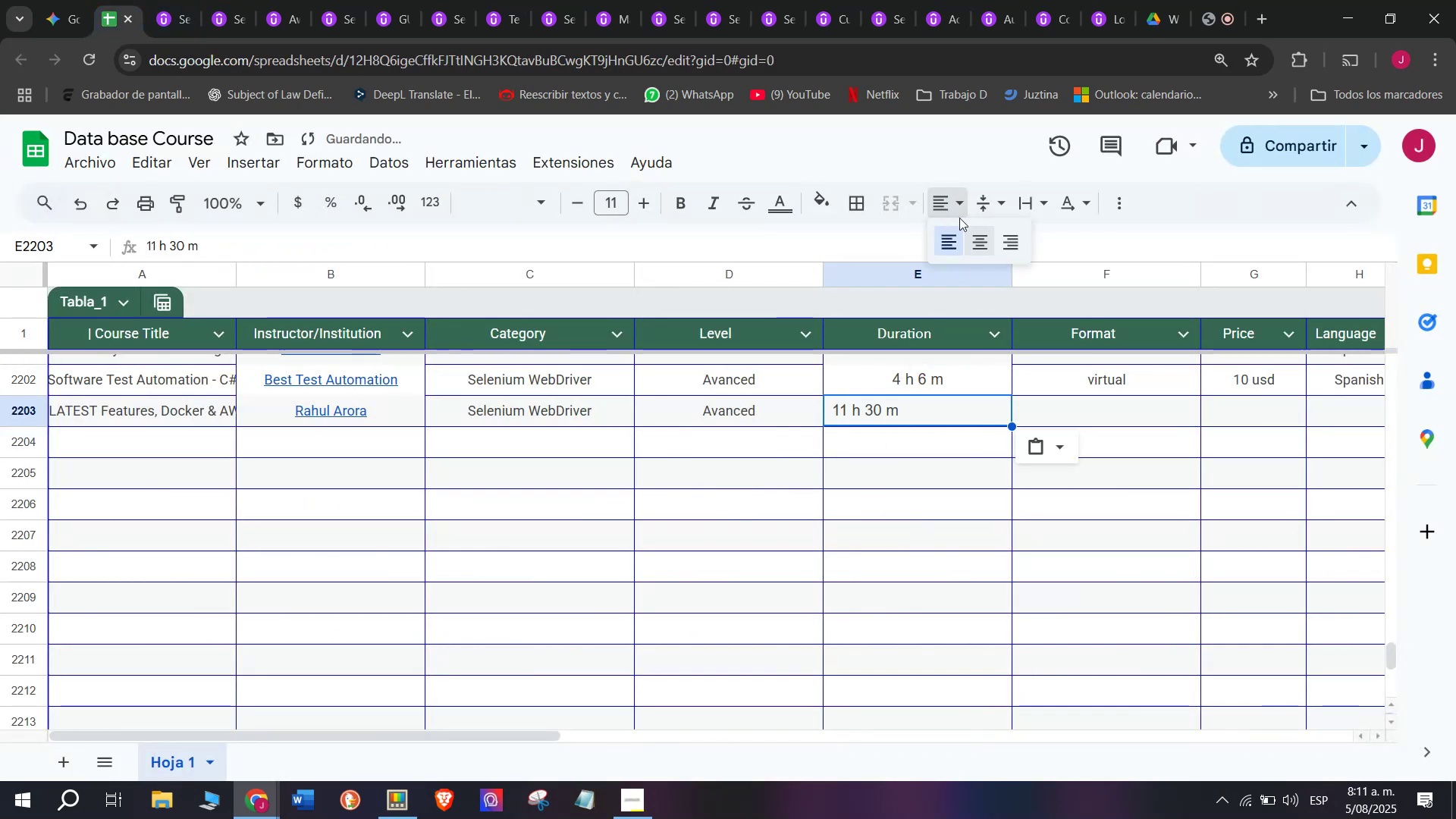 
left_click([983, 239])
 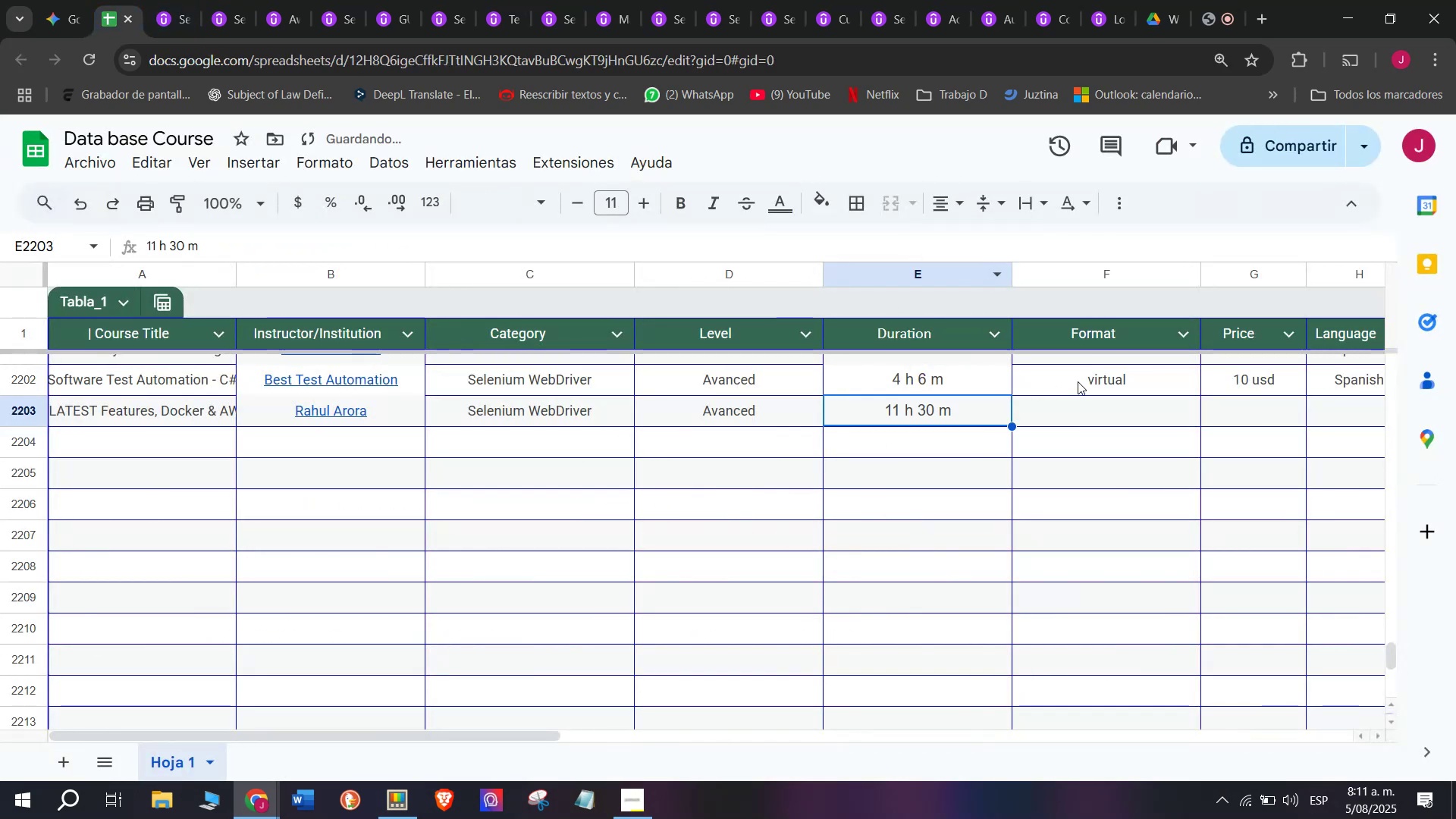 
left_click([1079, 379])
 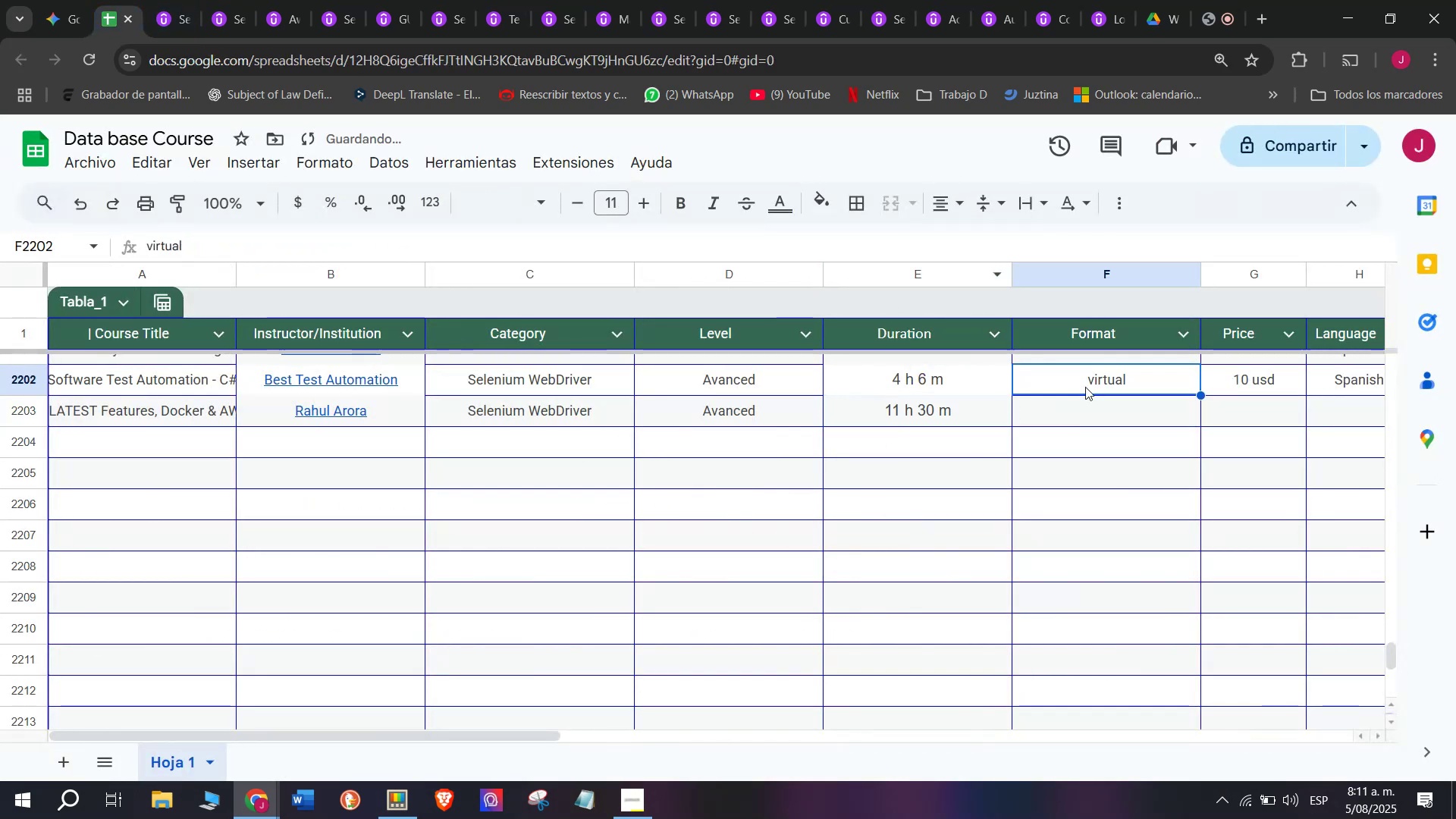 
key(Control+ControlLeft)
 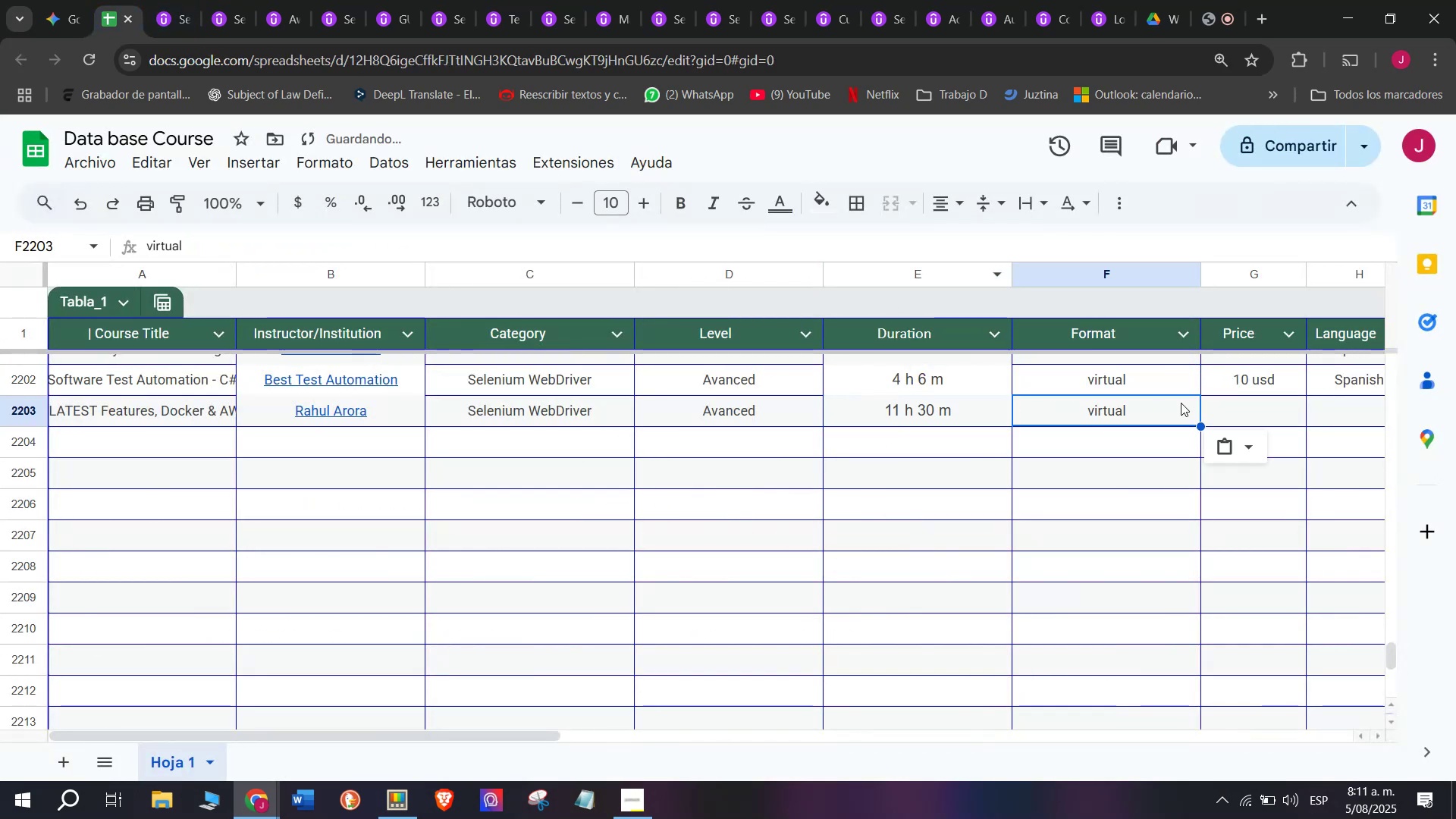 
key(Break)
 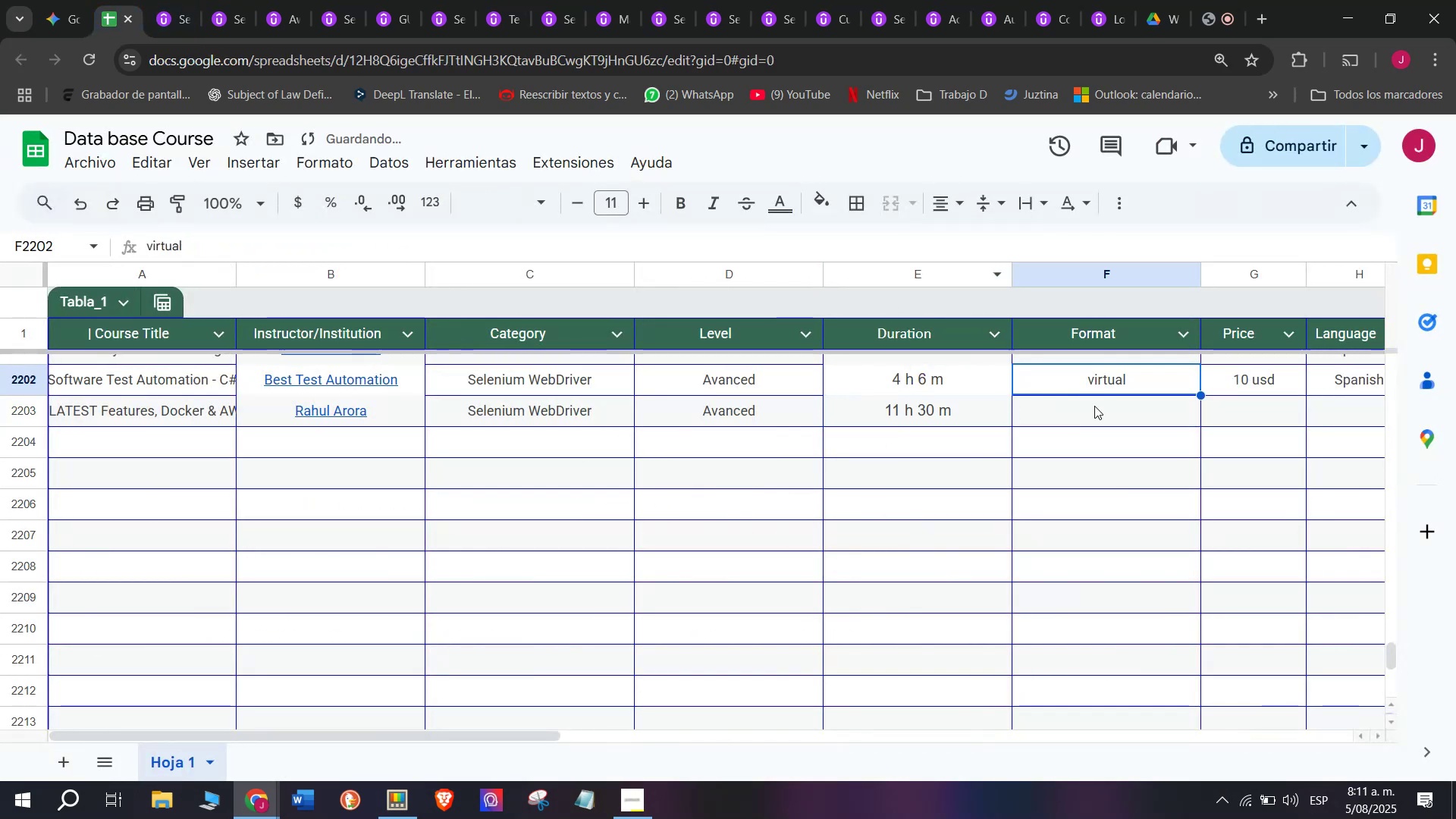 
key(Control+C)
 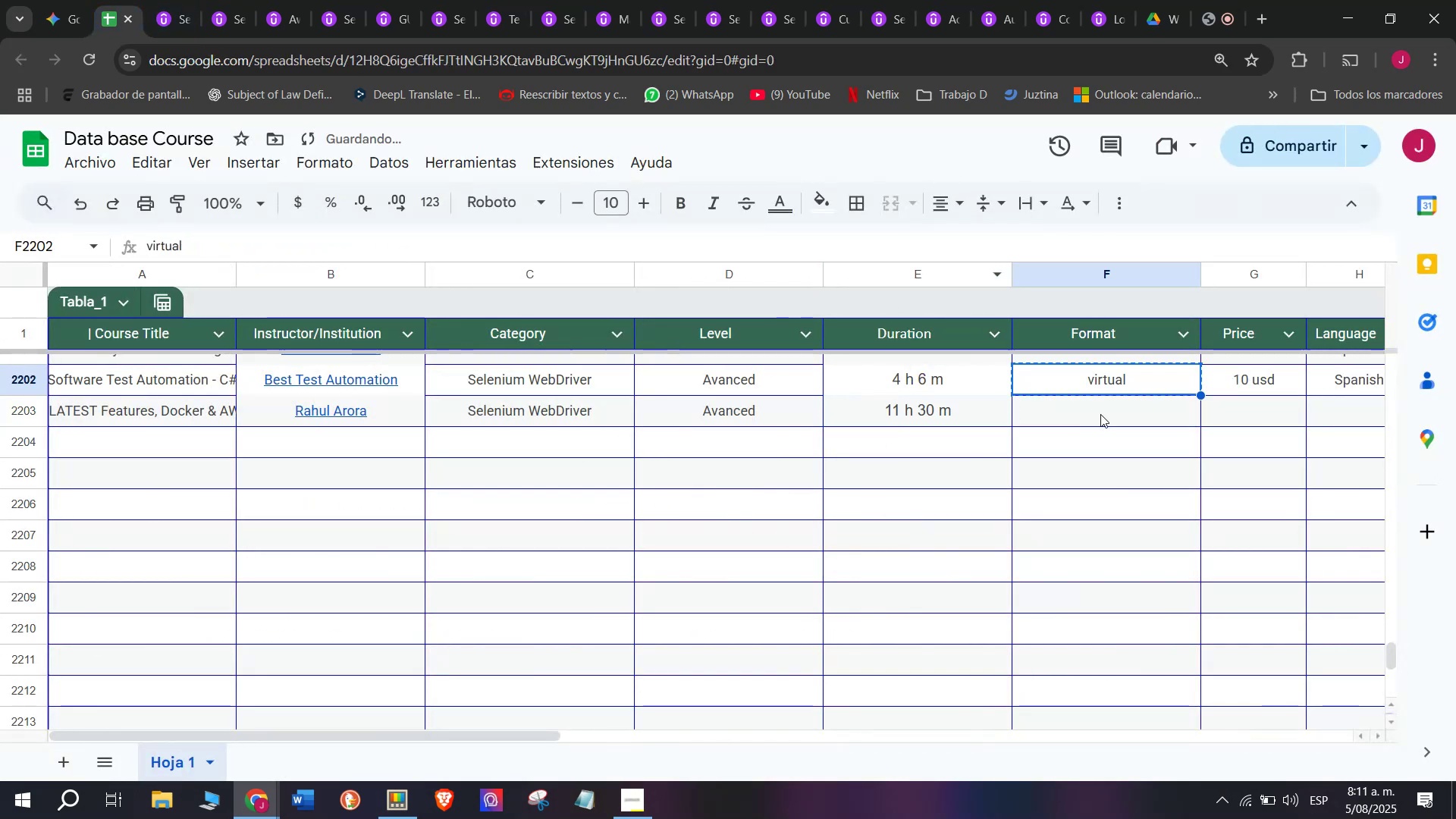 
double_click([1100, 414])
 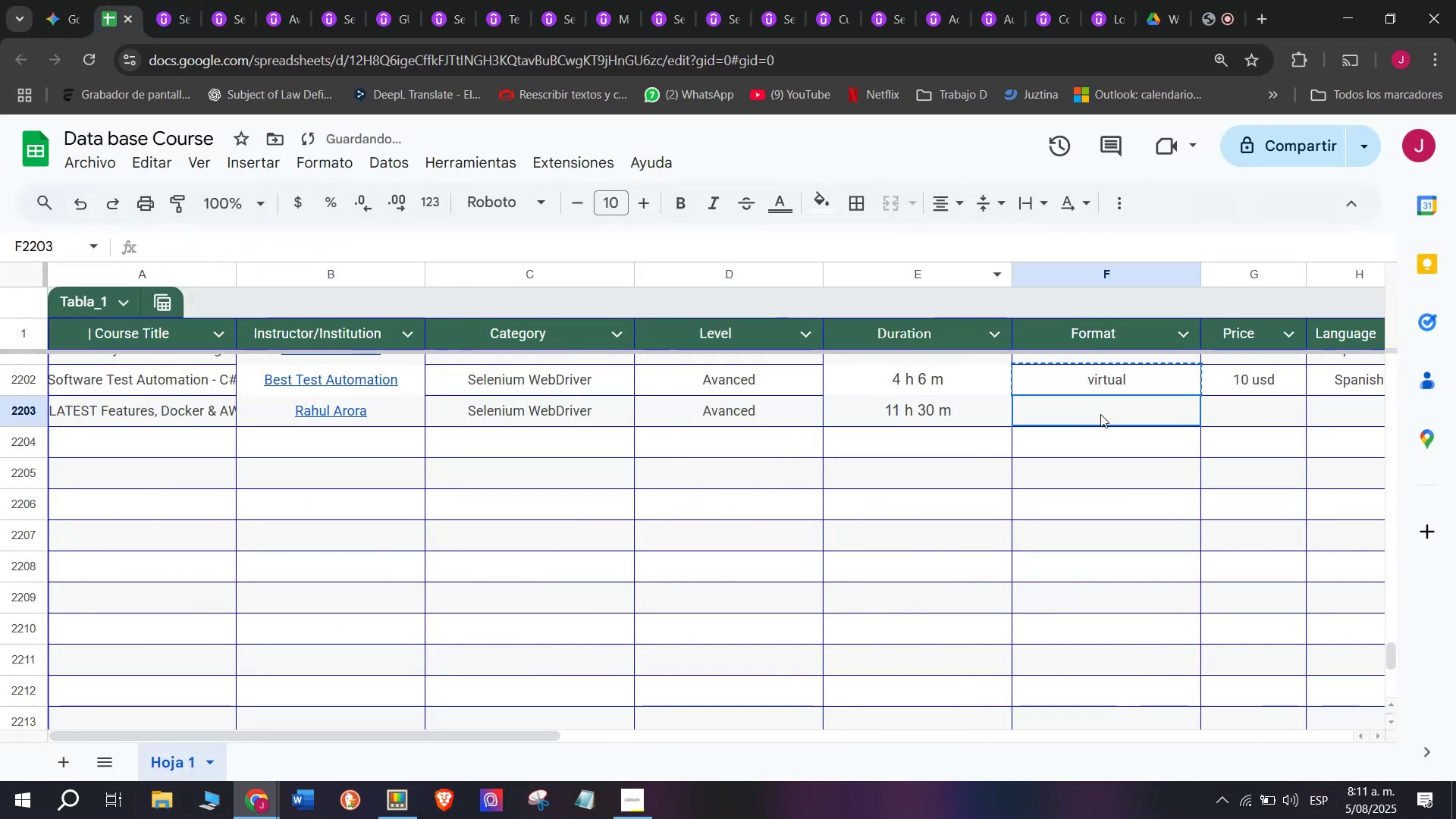 
key(Z)
 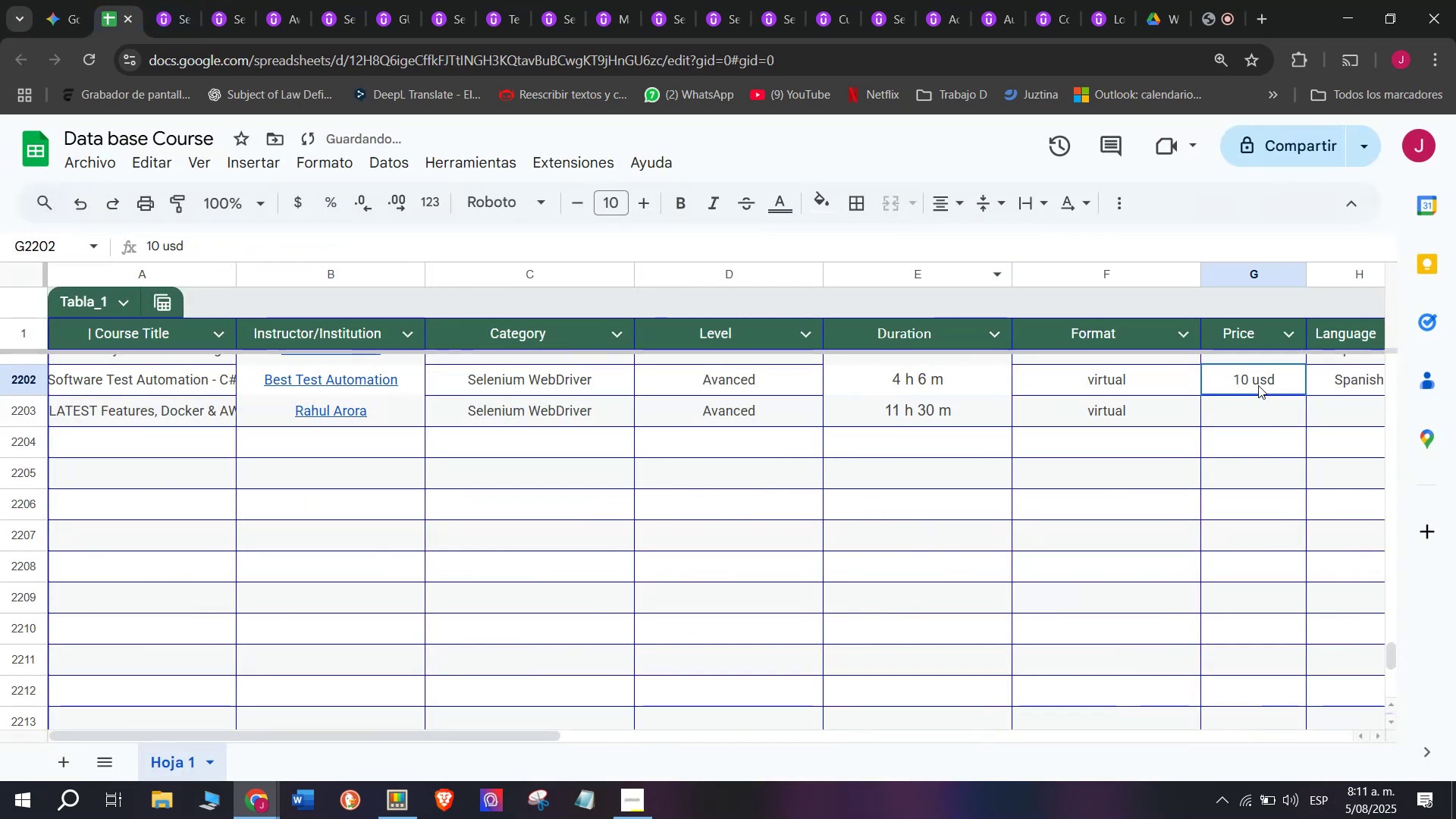 
key(Control+ControlLeft)
 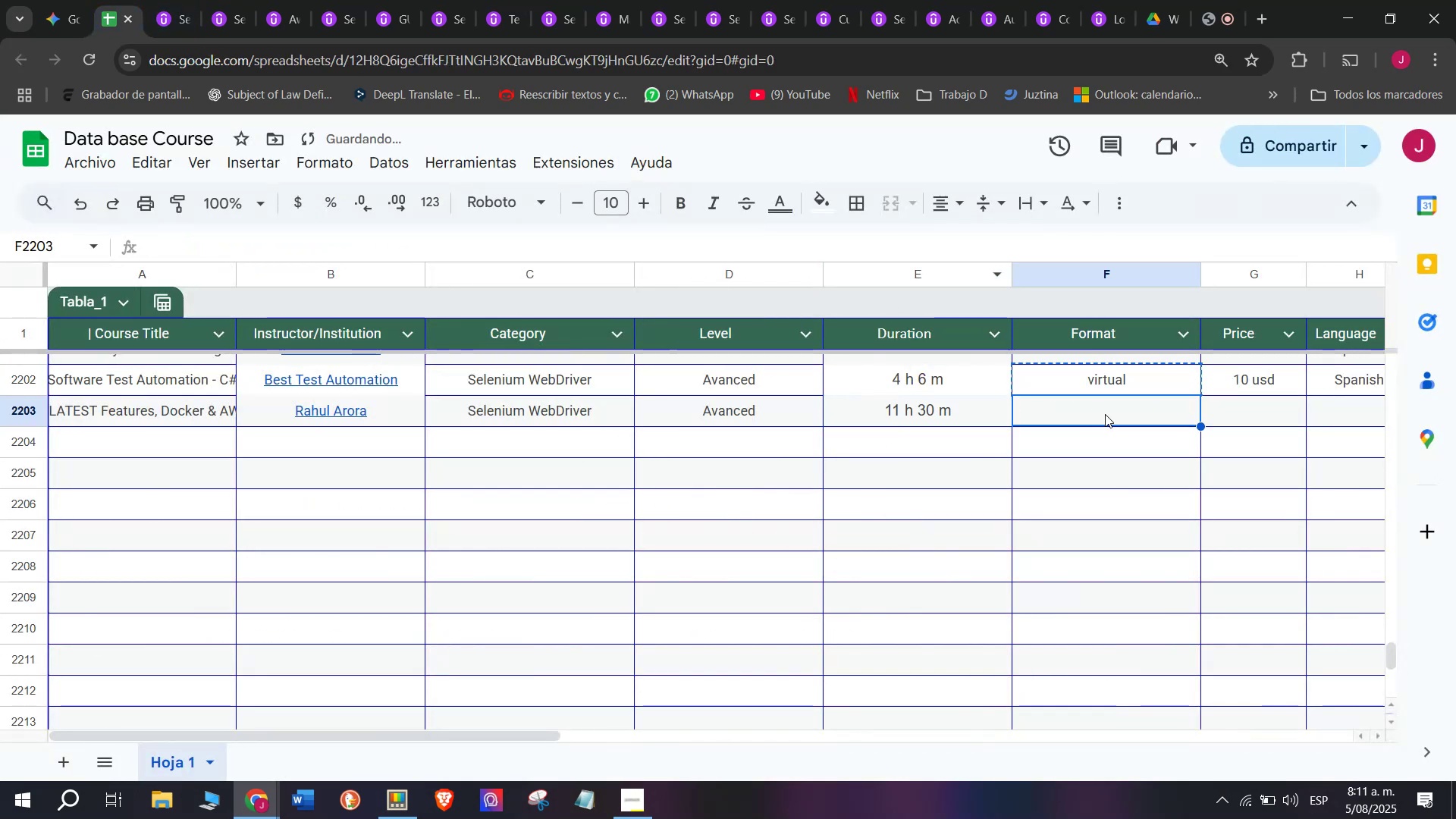 
key(Control+V)
 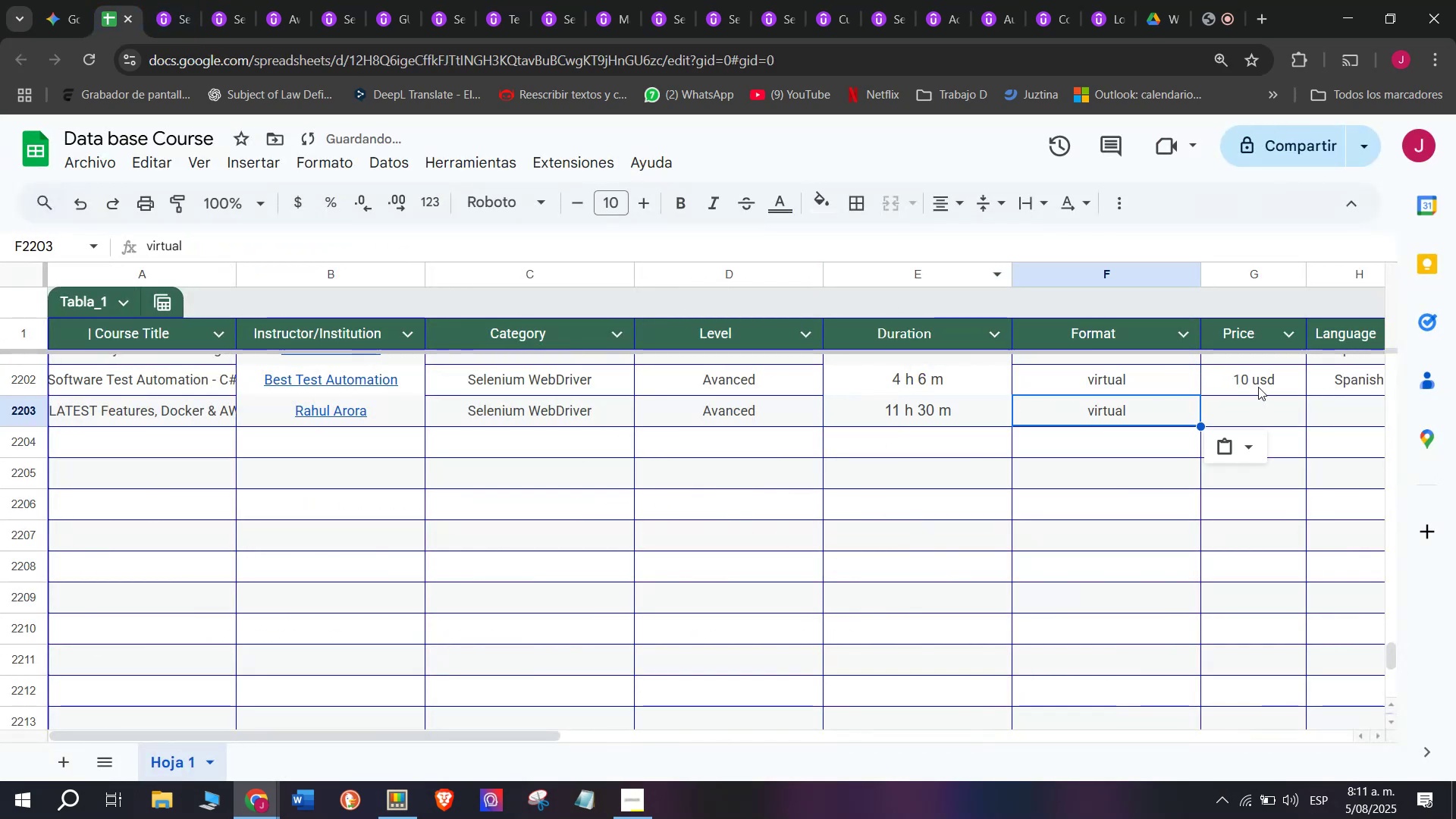 
triple_click([1258, 385])
 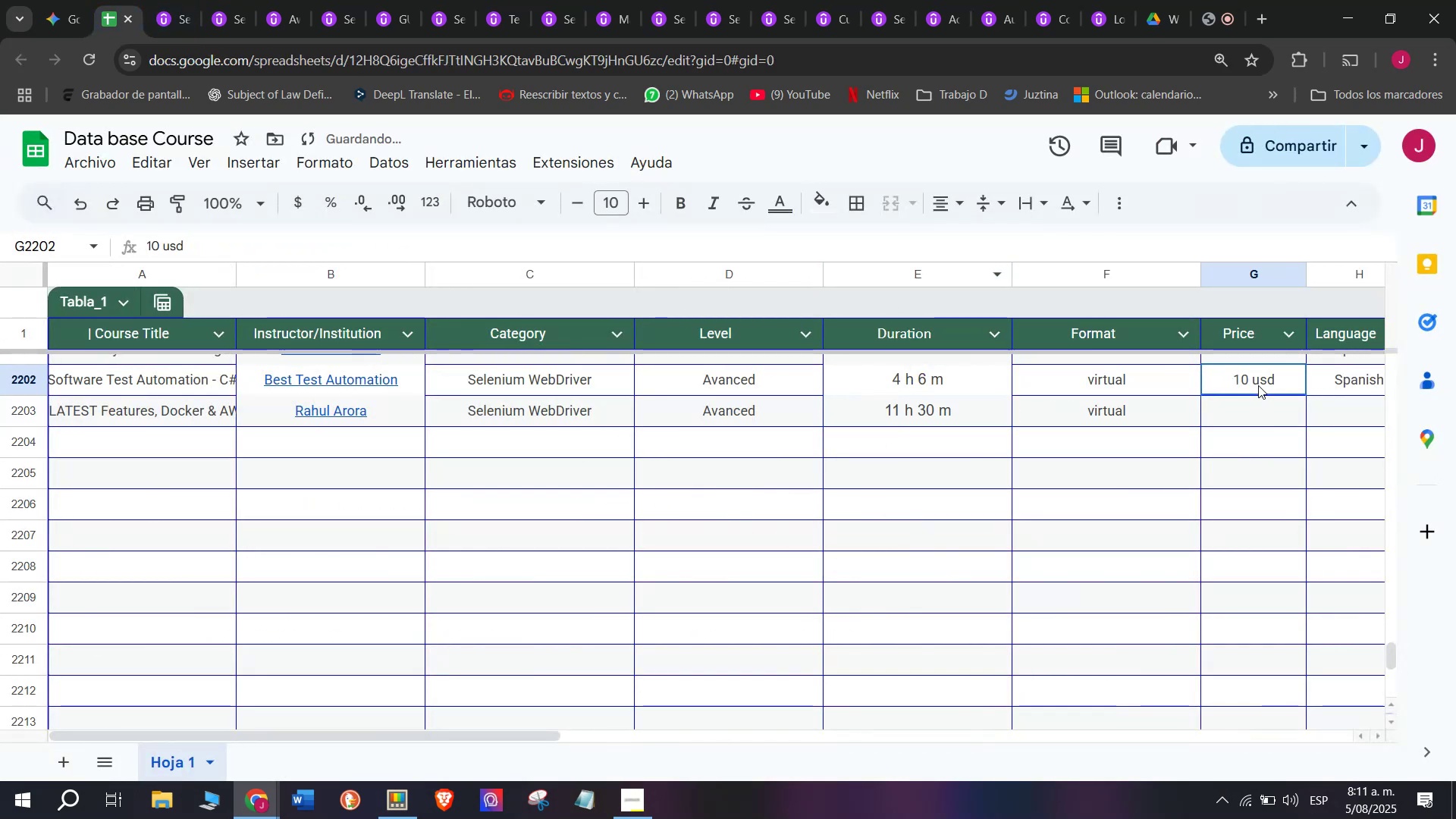 
key(Break)
 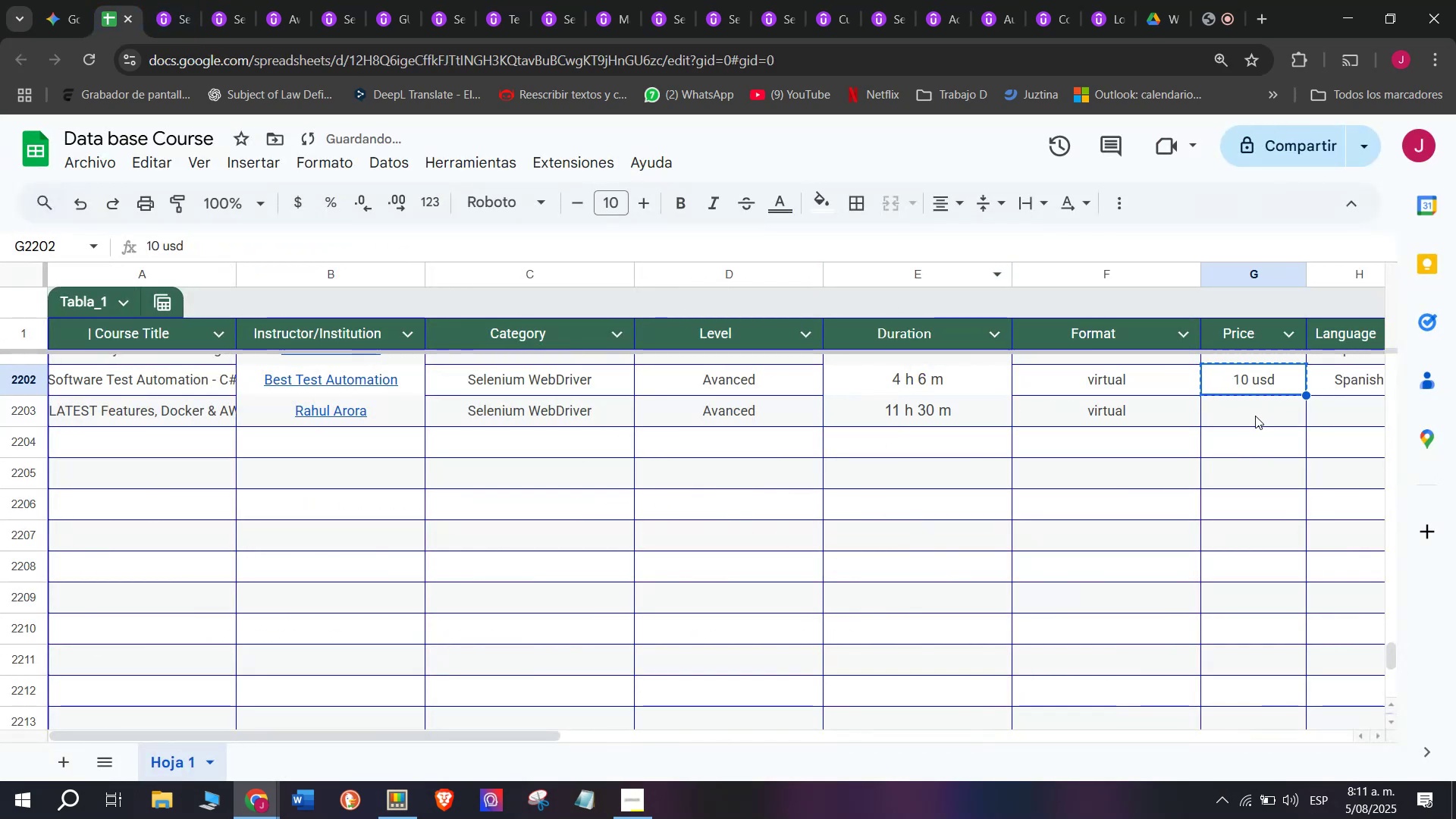 
key(Control+C)
 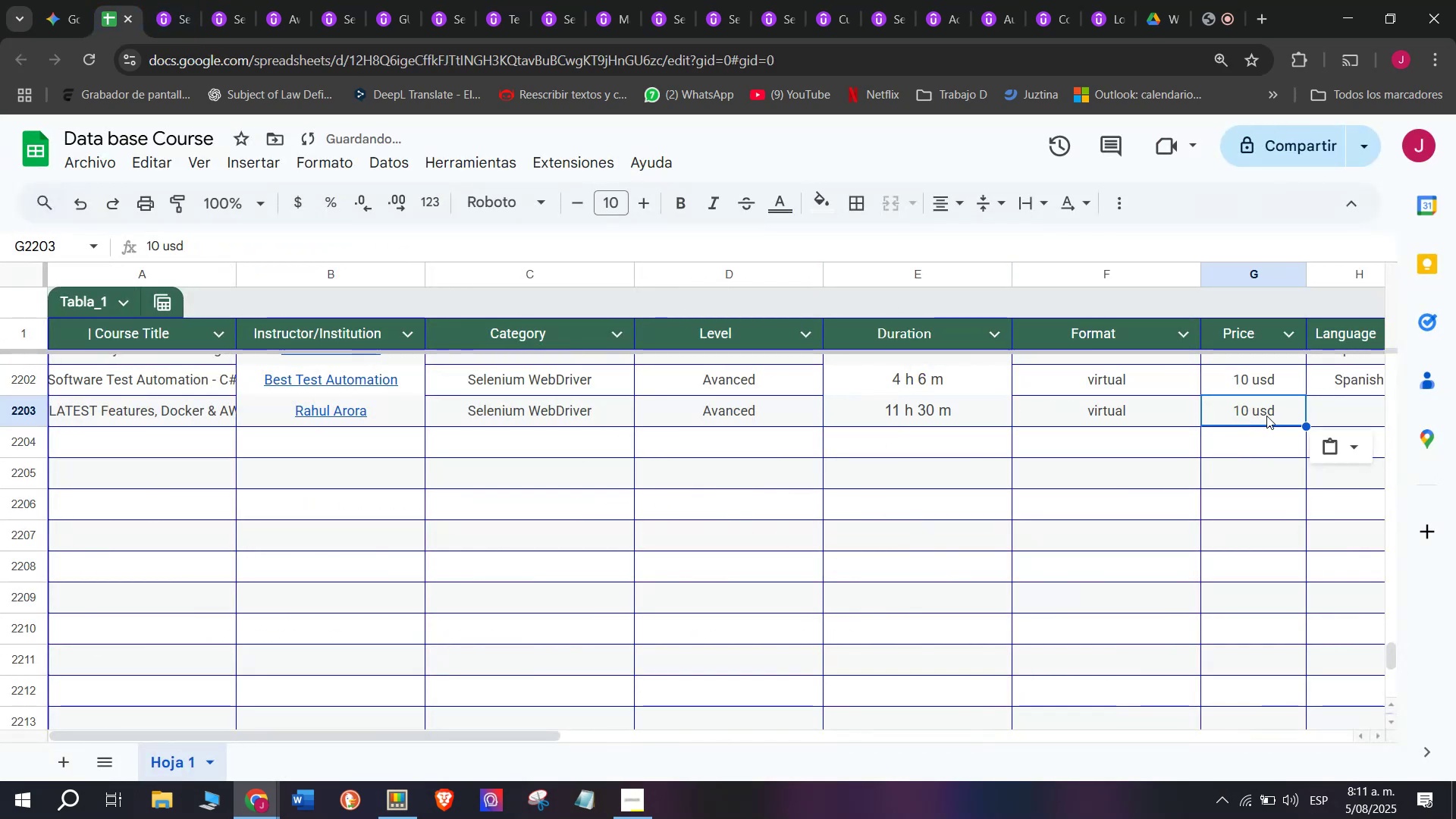 
key(Control+ControlLeft)
 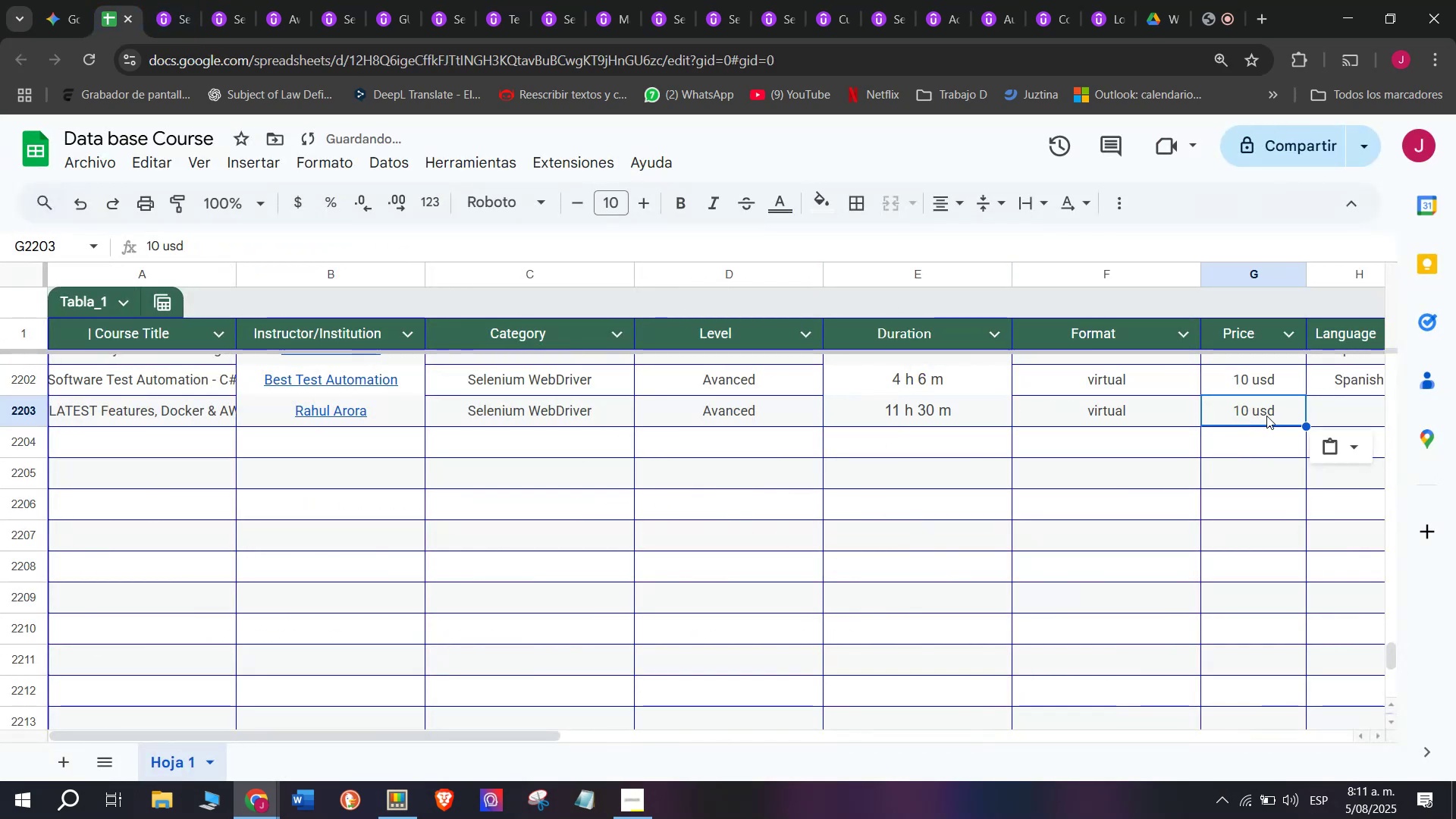 
triple_click([1255, 416])
 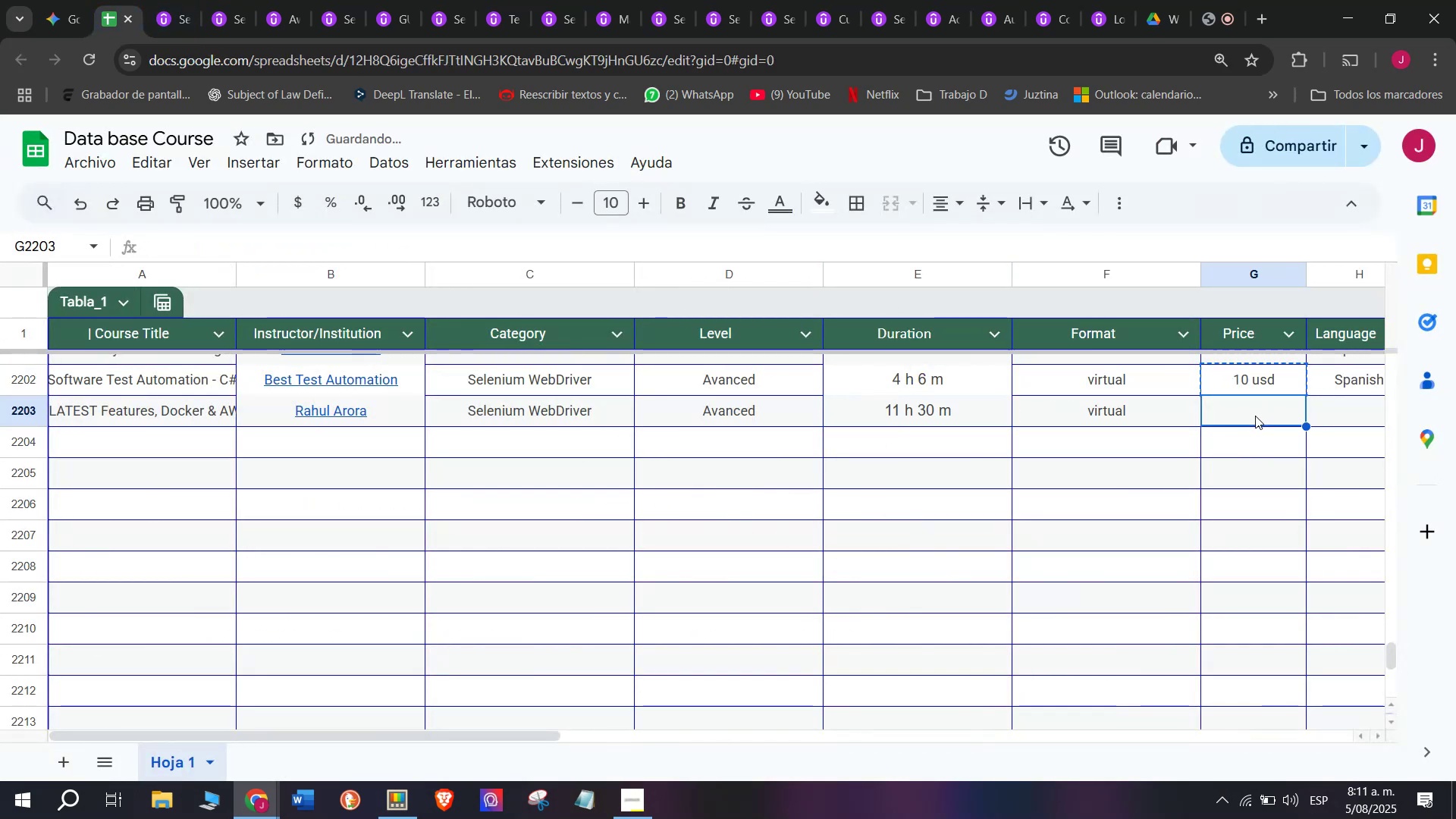 
key(Z)
 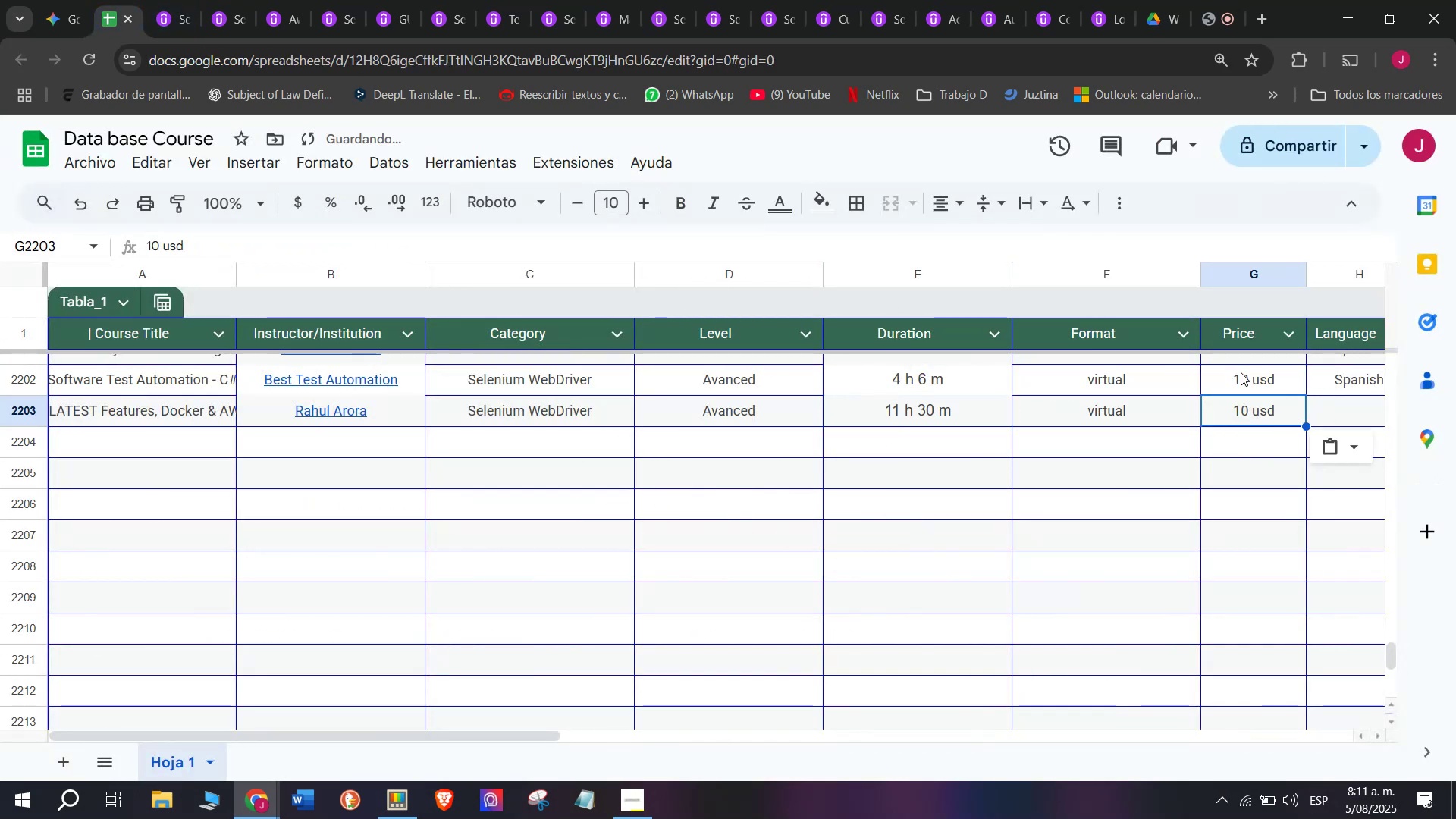 
key(Control+ControlLeft)
 